 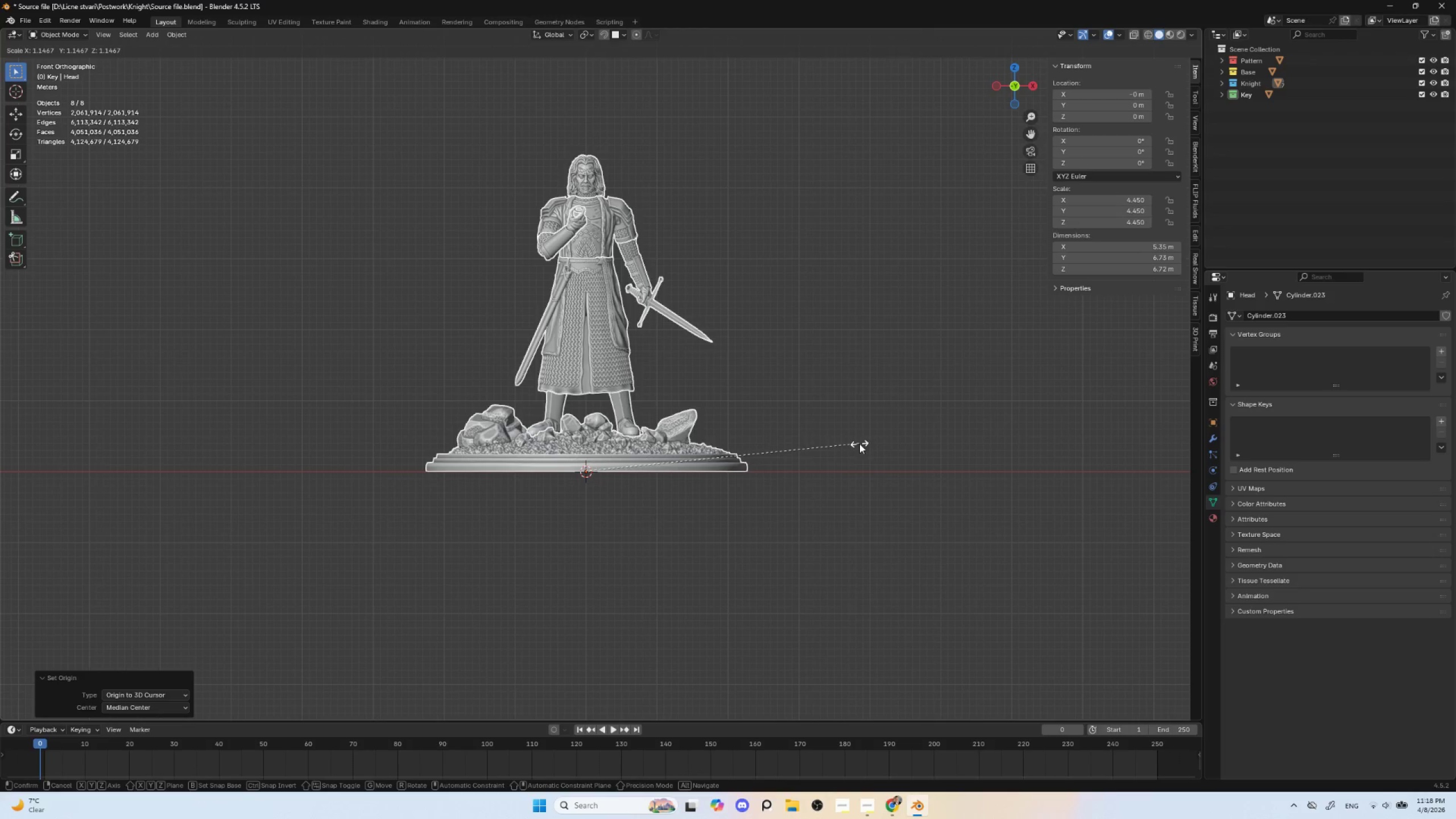 
hold_key(key=ShiftLeft, duration=1.5)
 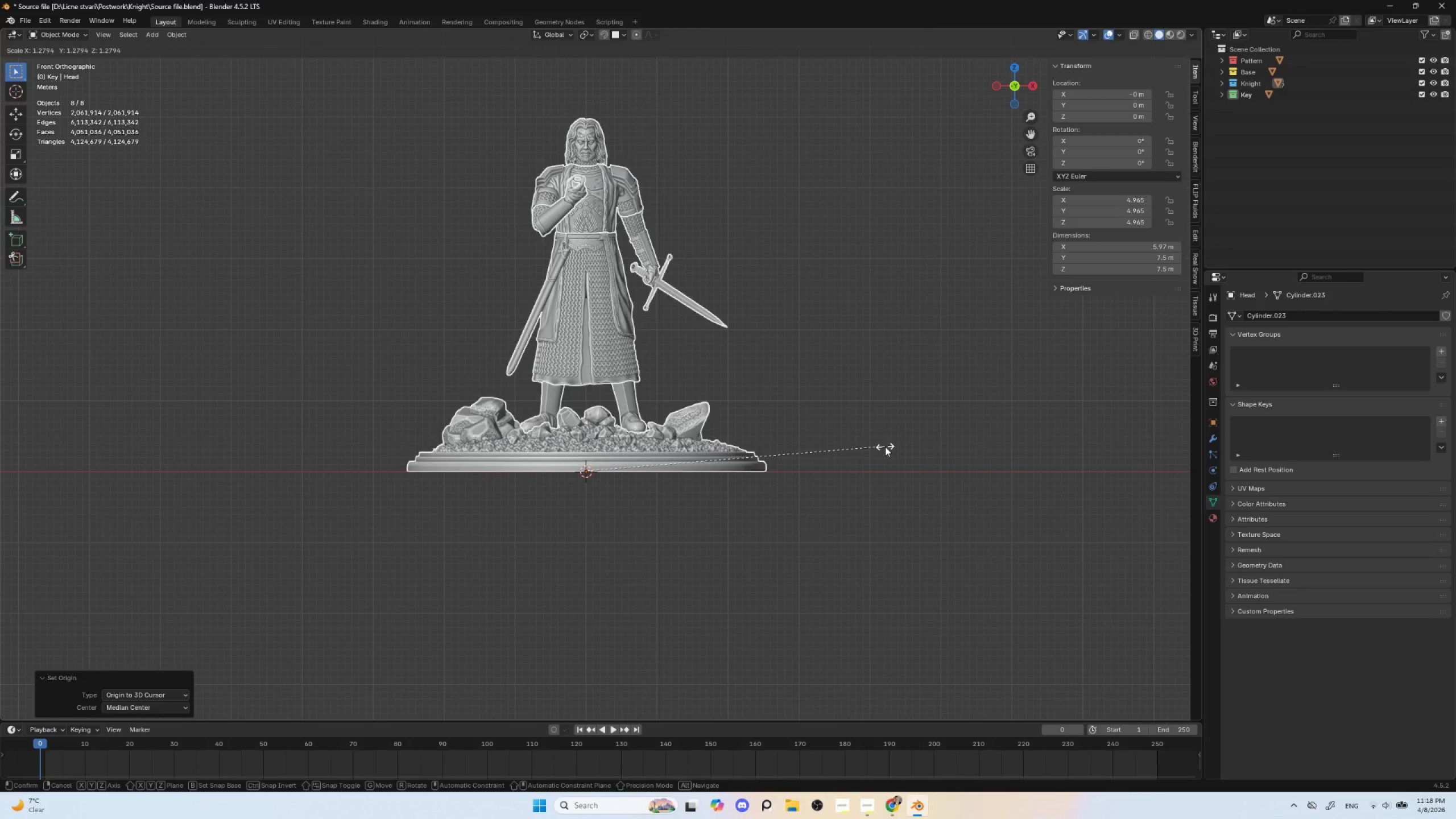 
hold_key(key=ShiftLeft, duration=1.11)
left_click([885, 446])
 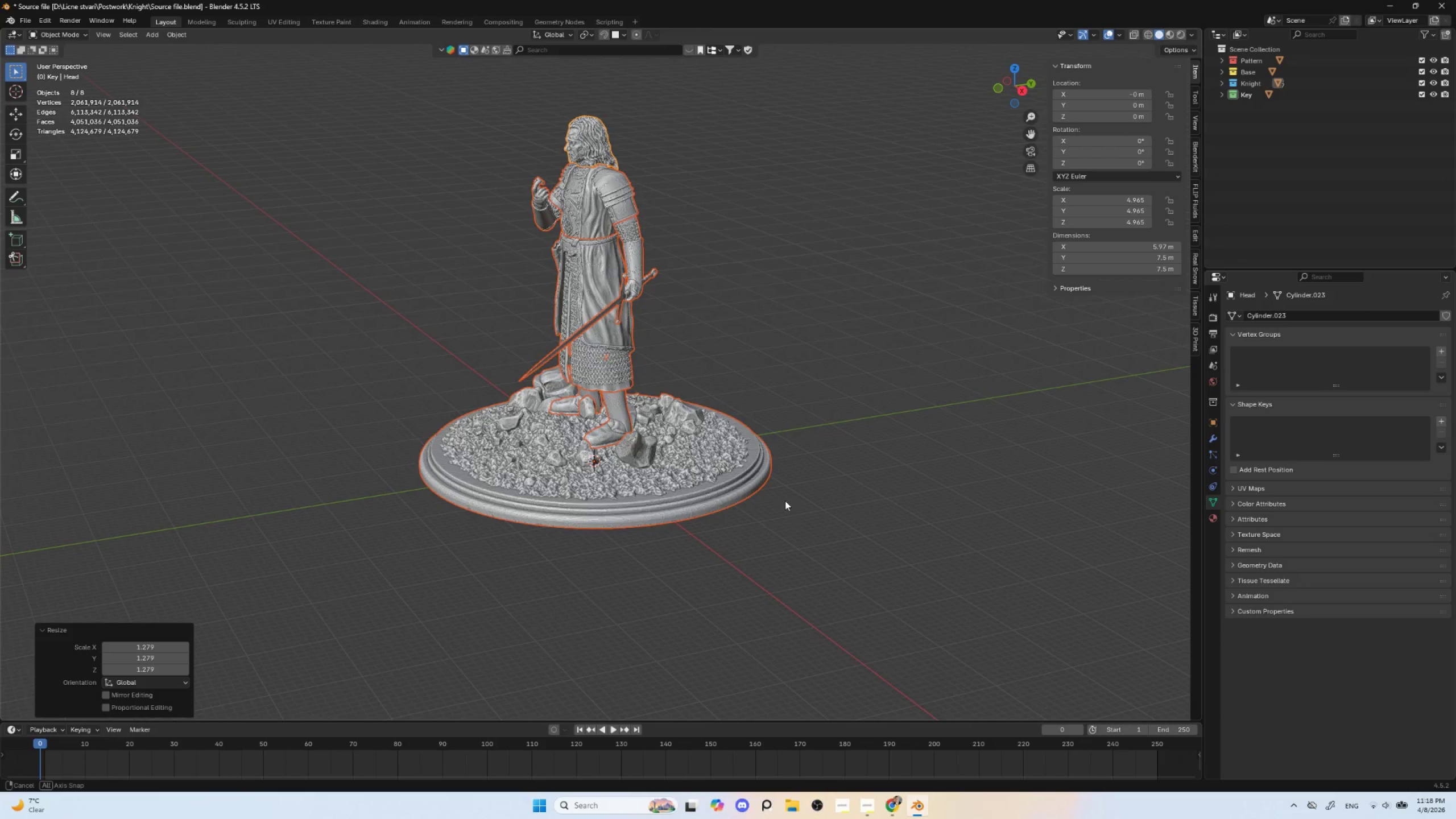 
hold_key(key=AltLeft, duration=0.36)
 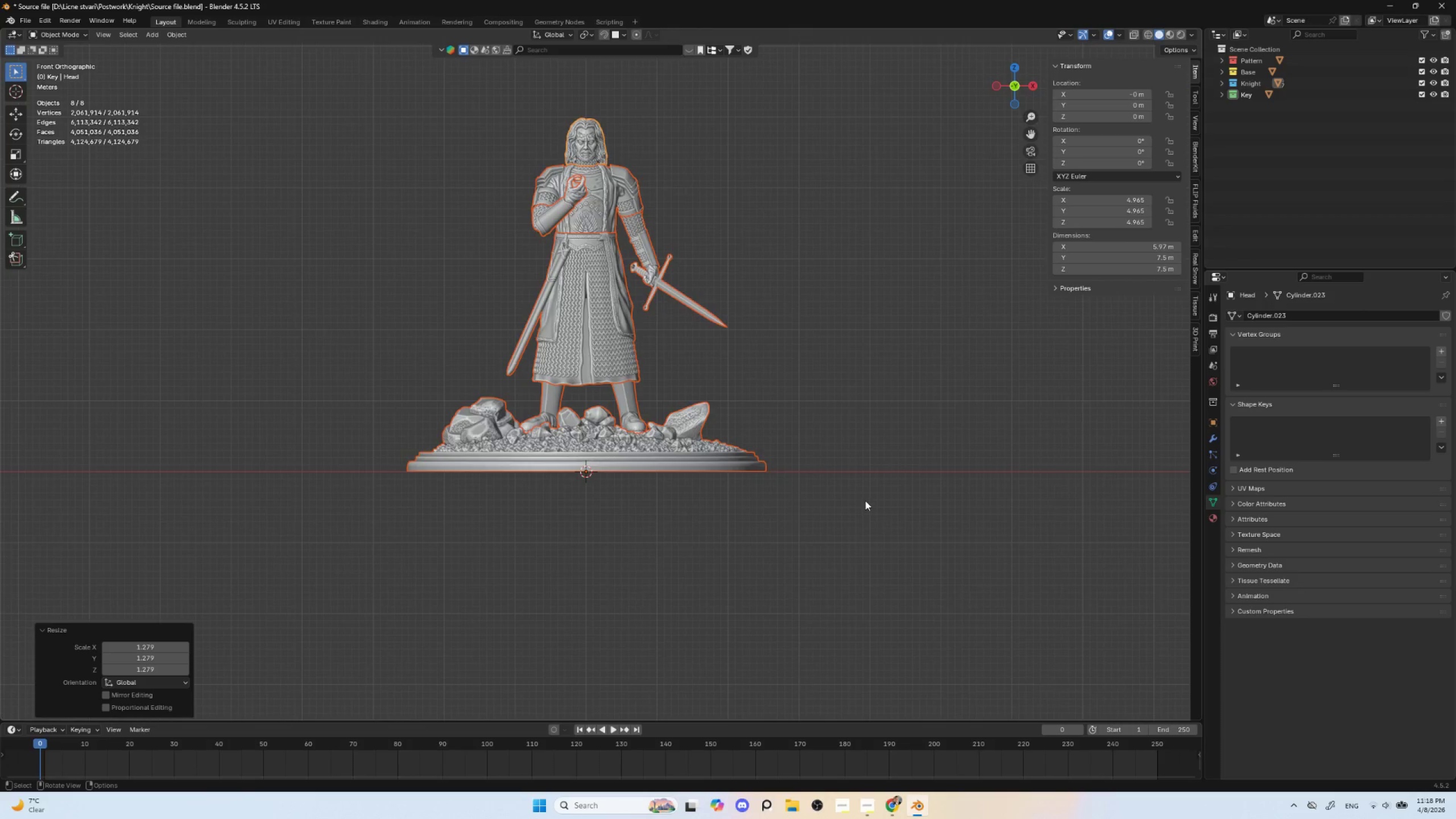 
scroll: coordinate [863, 508], scroll_direction: down, amount: 5.0
 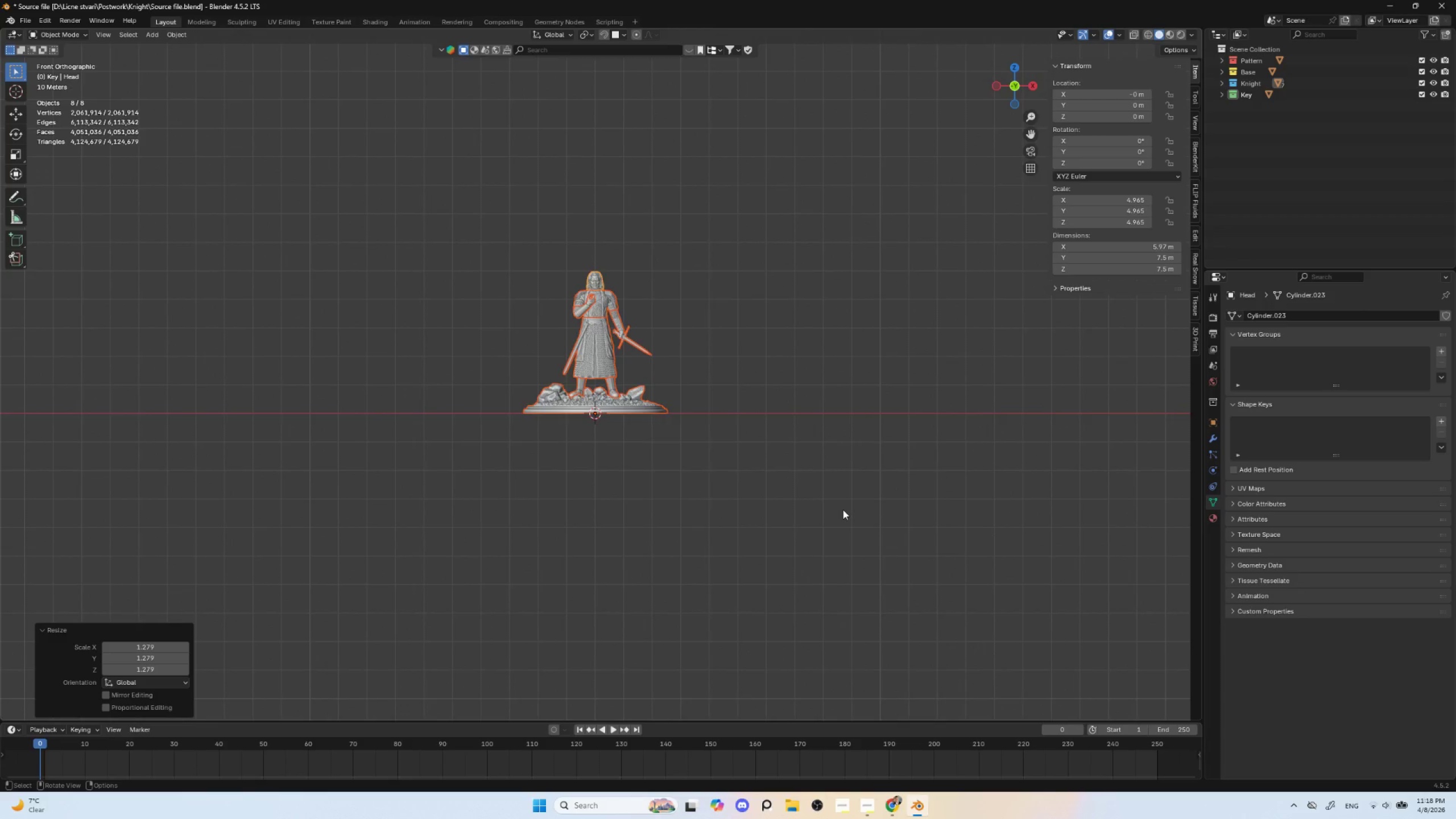 
scroll: coordinate [839, 510], scroll_direction: up, amount: 8.0
 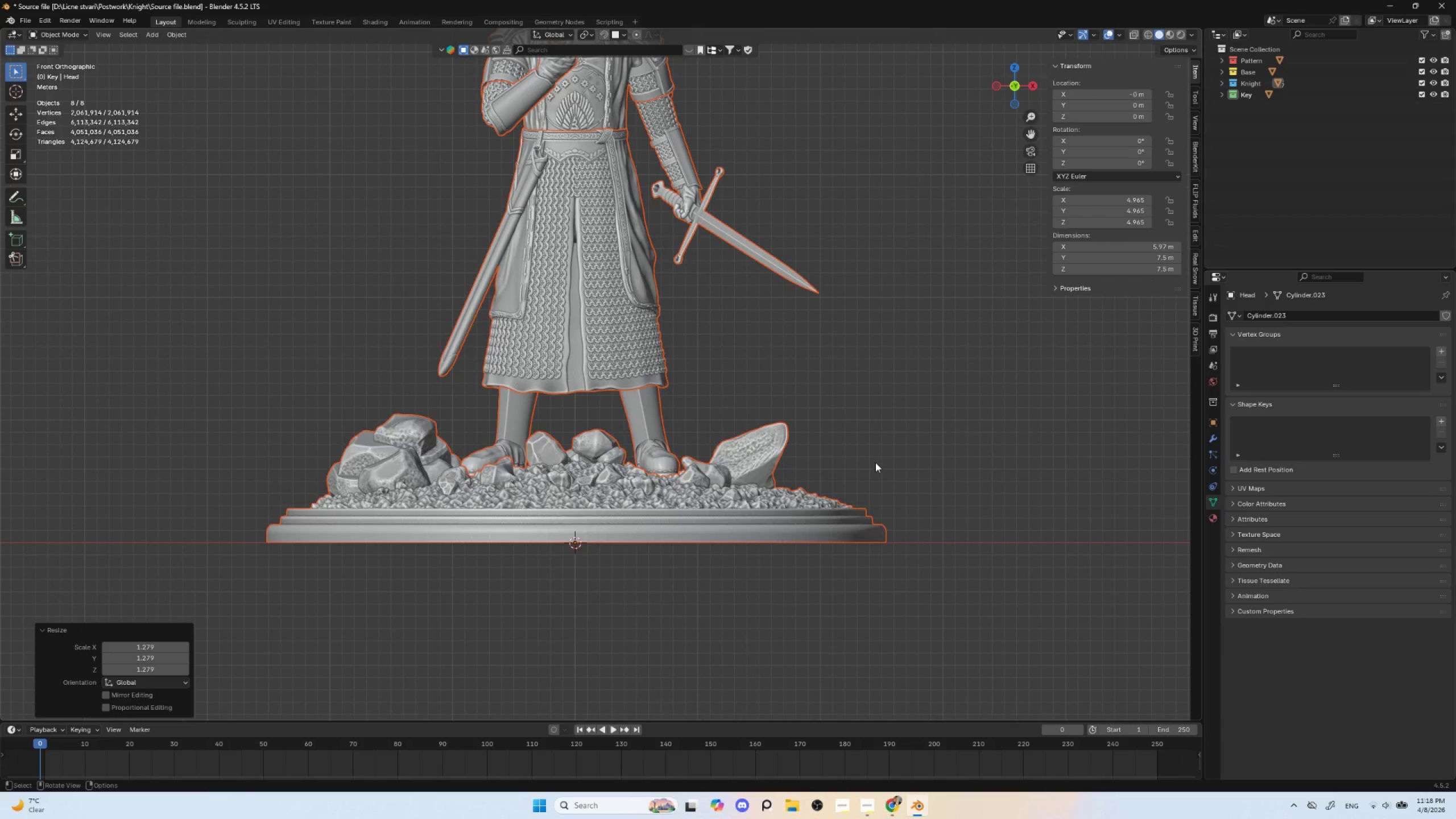 
scroll: coordinate [875, 468], scroll_direction: down, amount: 3.0
 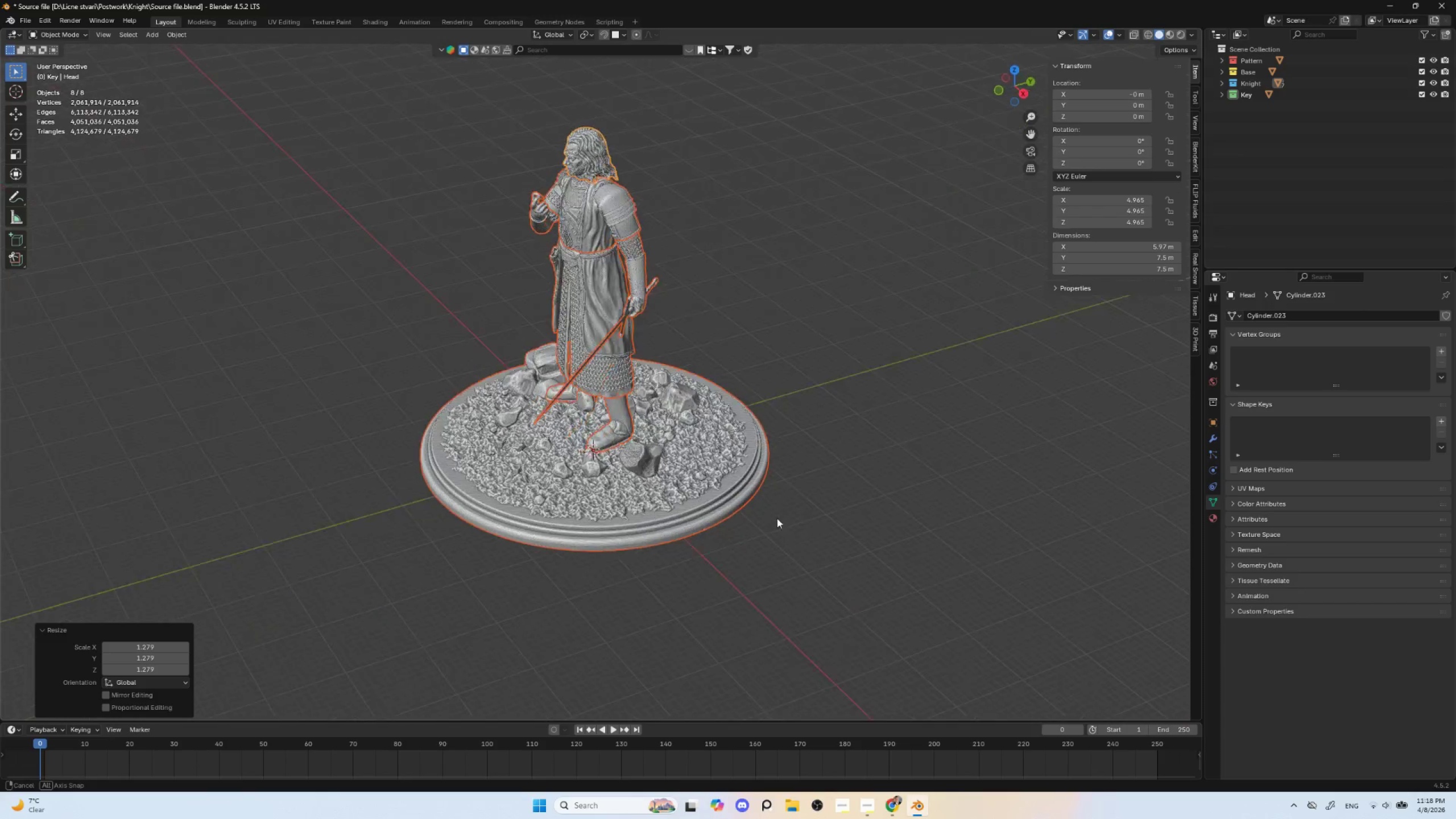 
hold_key(key=AltLeft, duration=0.44)
 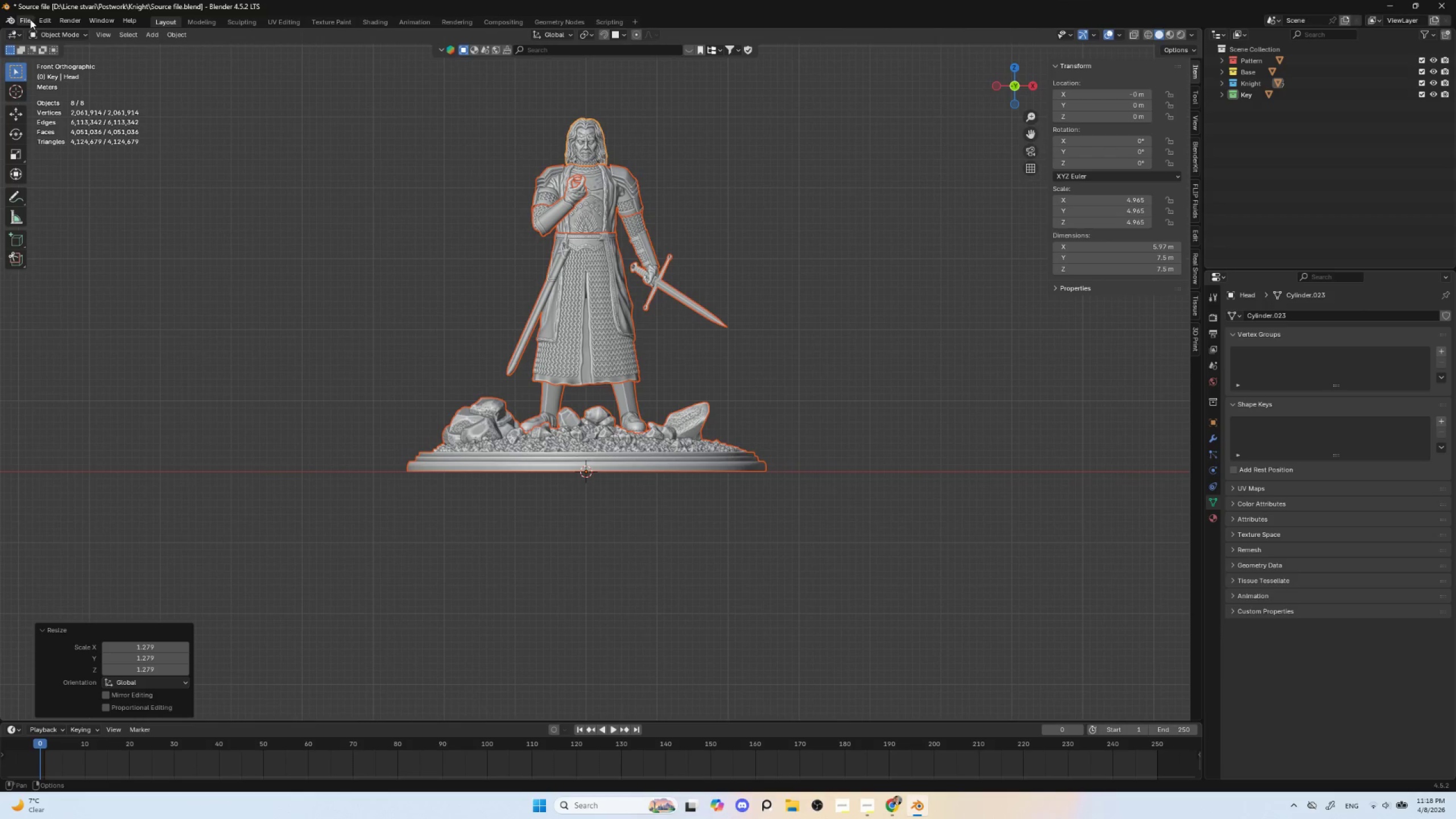 
left_click([26, 20])
 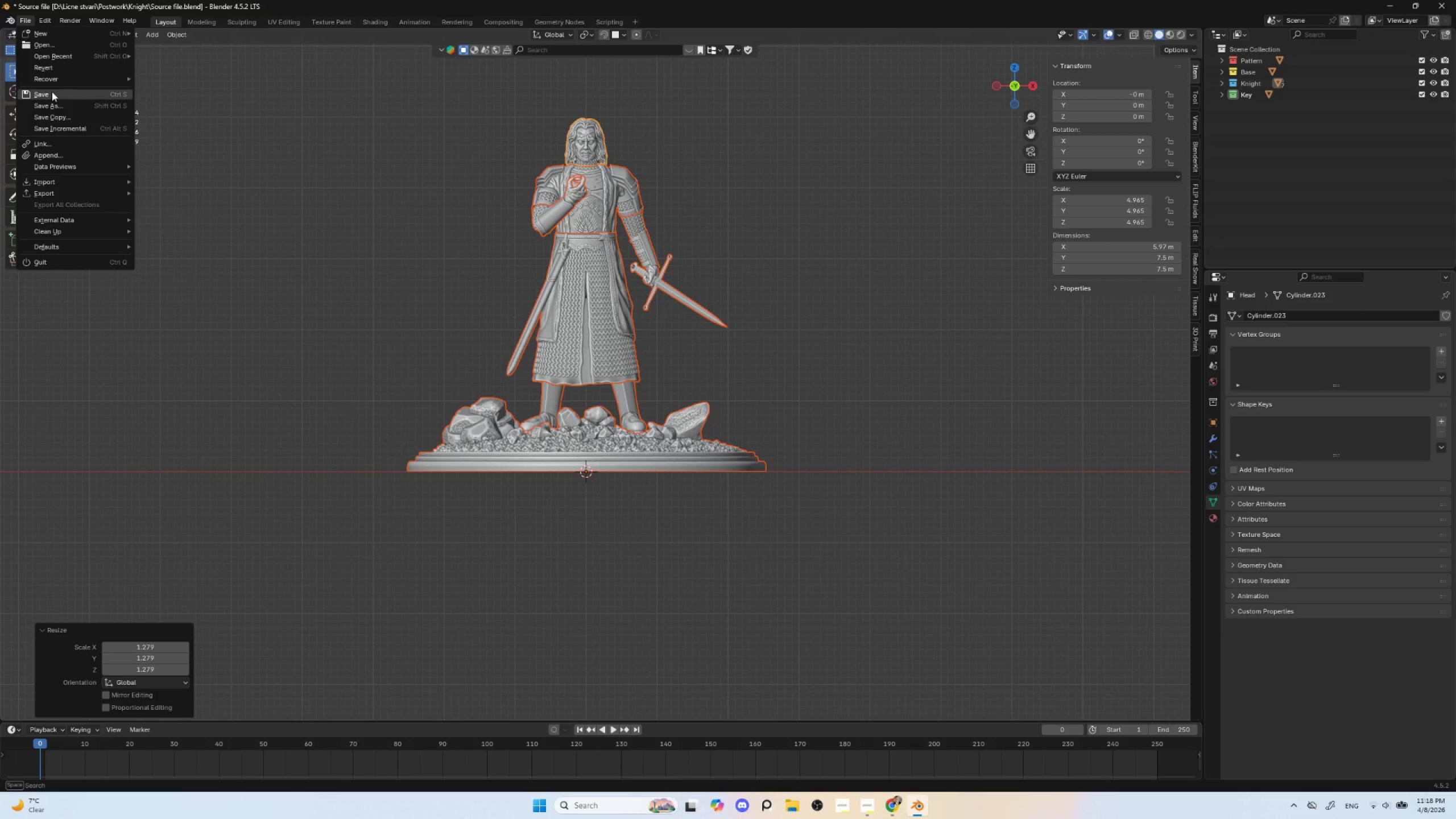 
left_click([52, 92])
 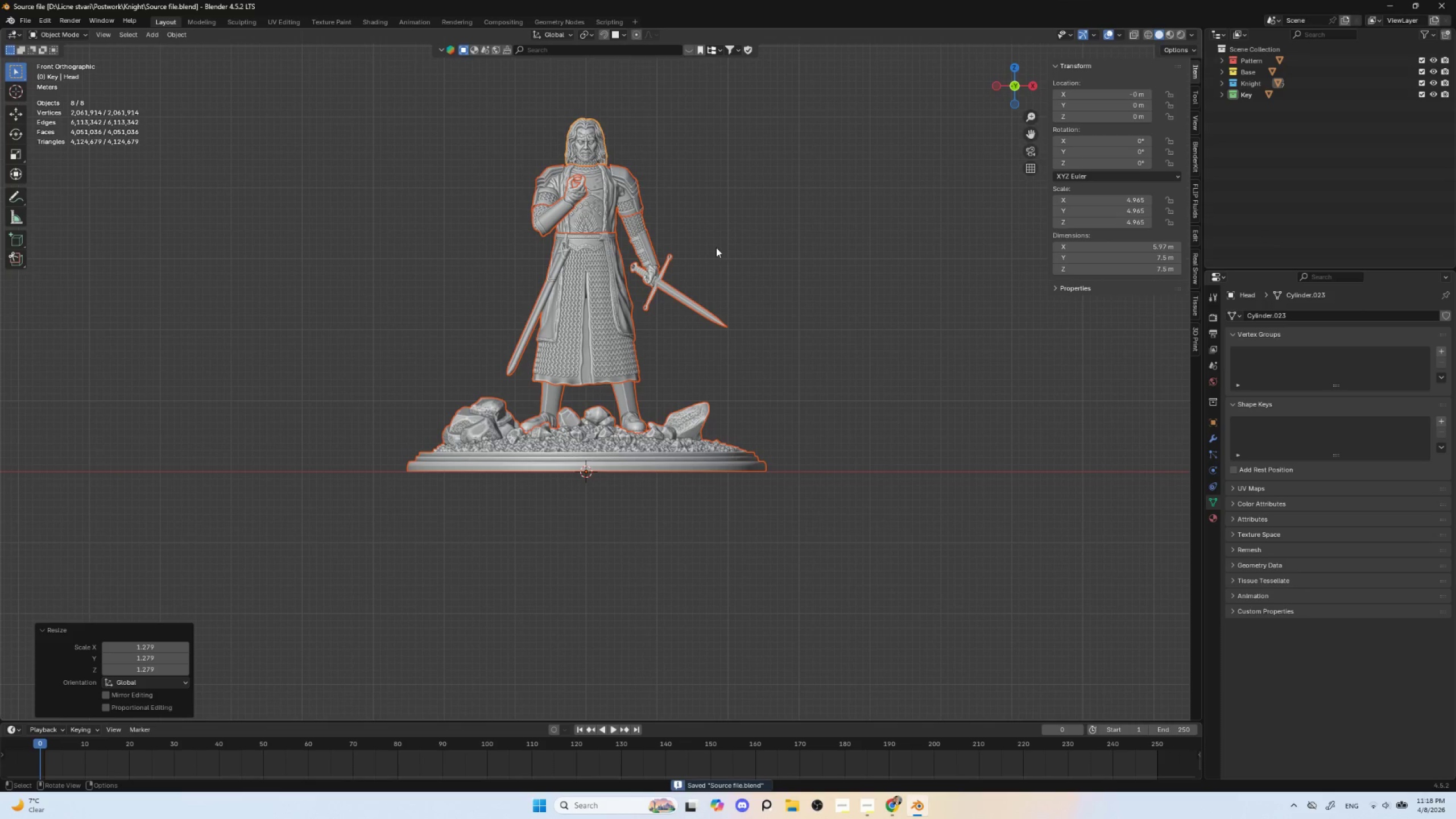 
left_click([738, 241])
 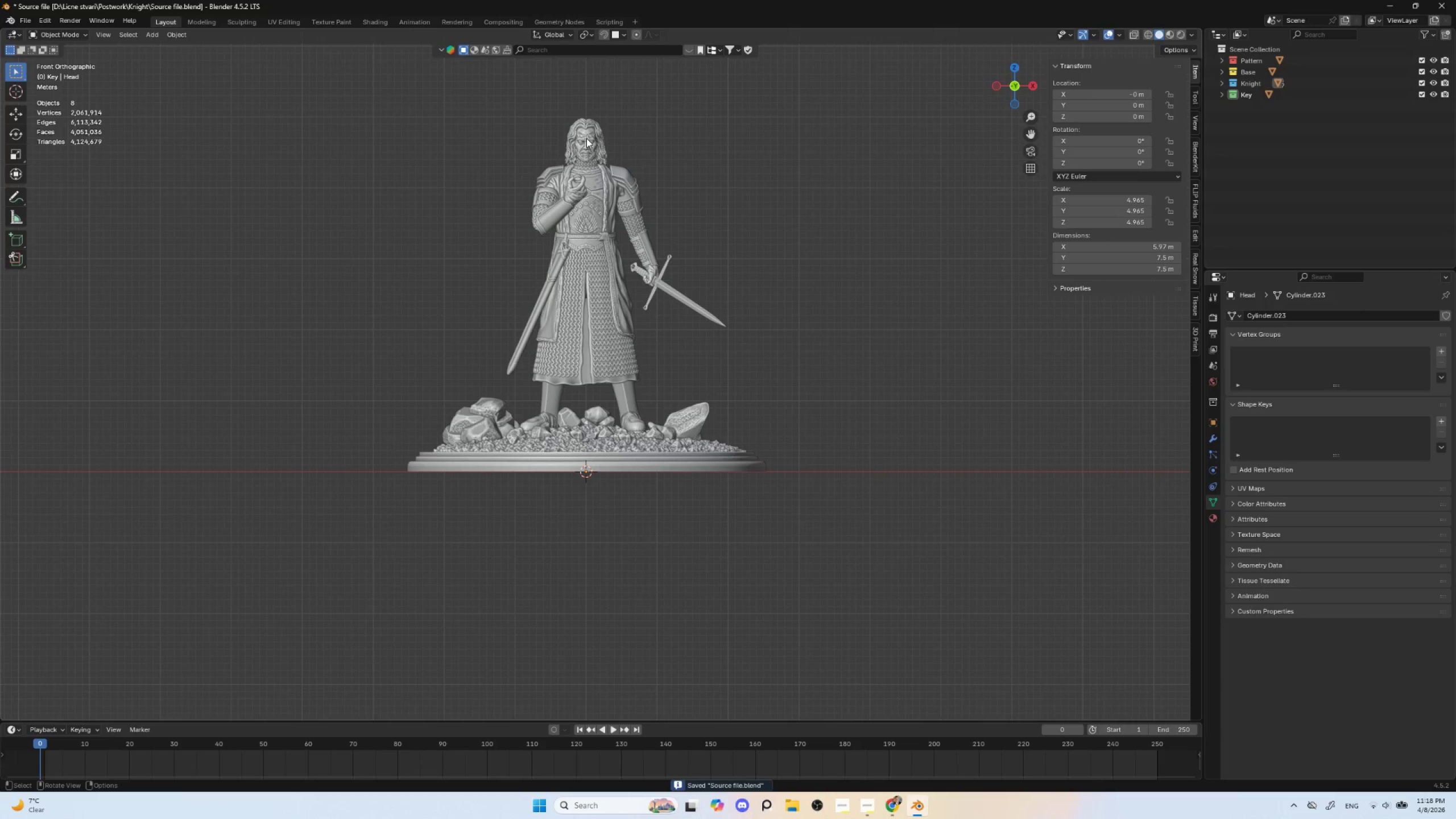 
left_click([586, 138])
 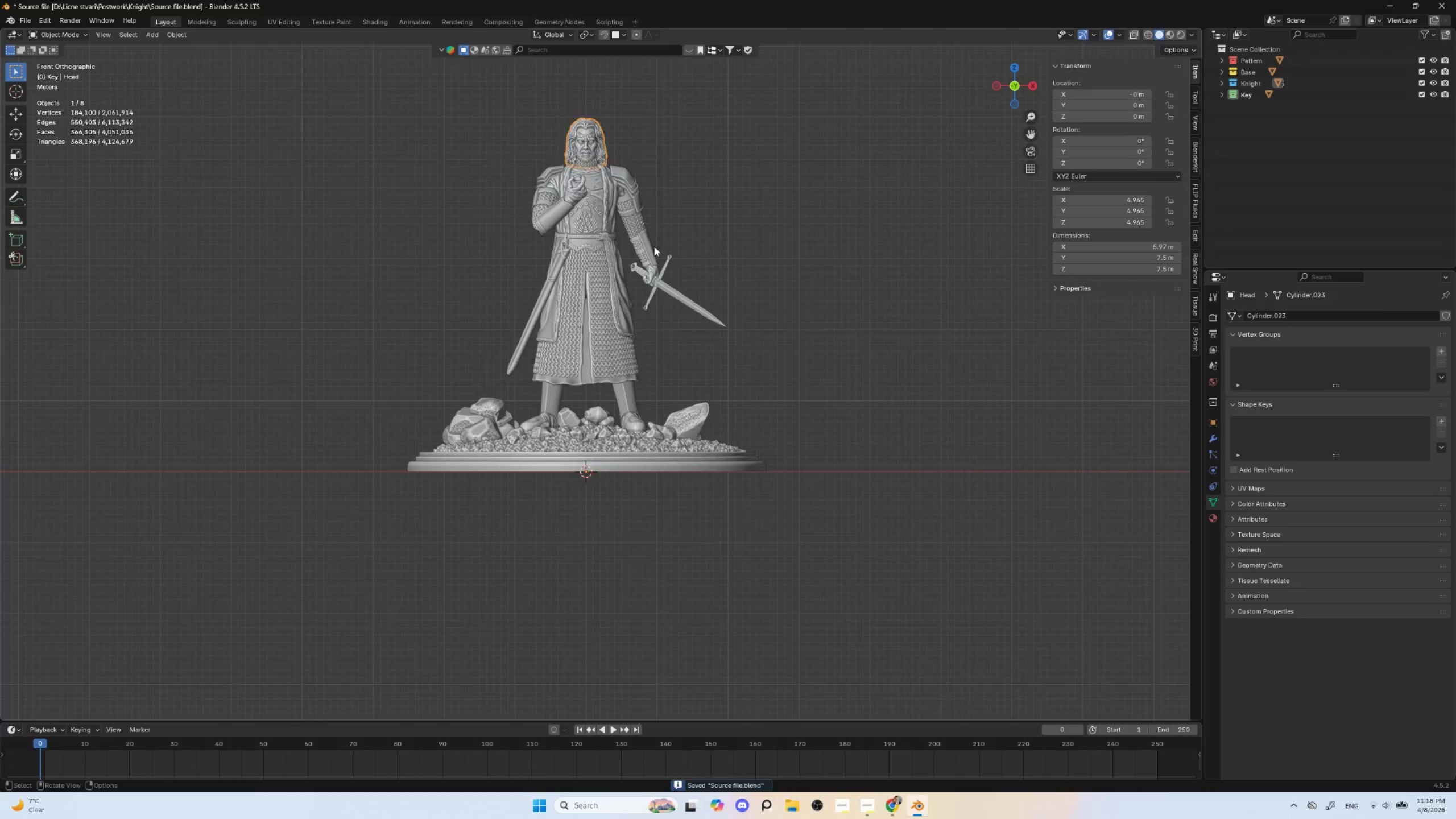 
hold_key(key=ShiftLeft, duration=0.52)
 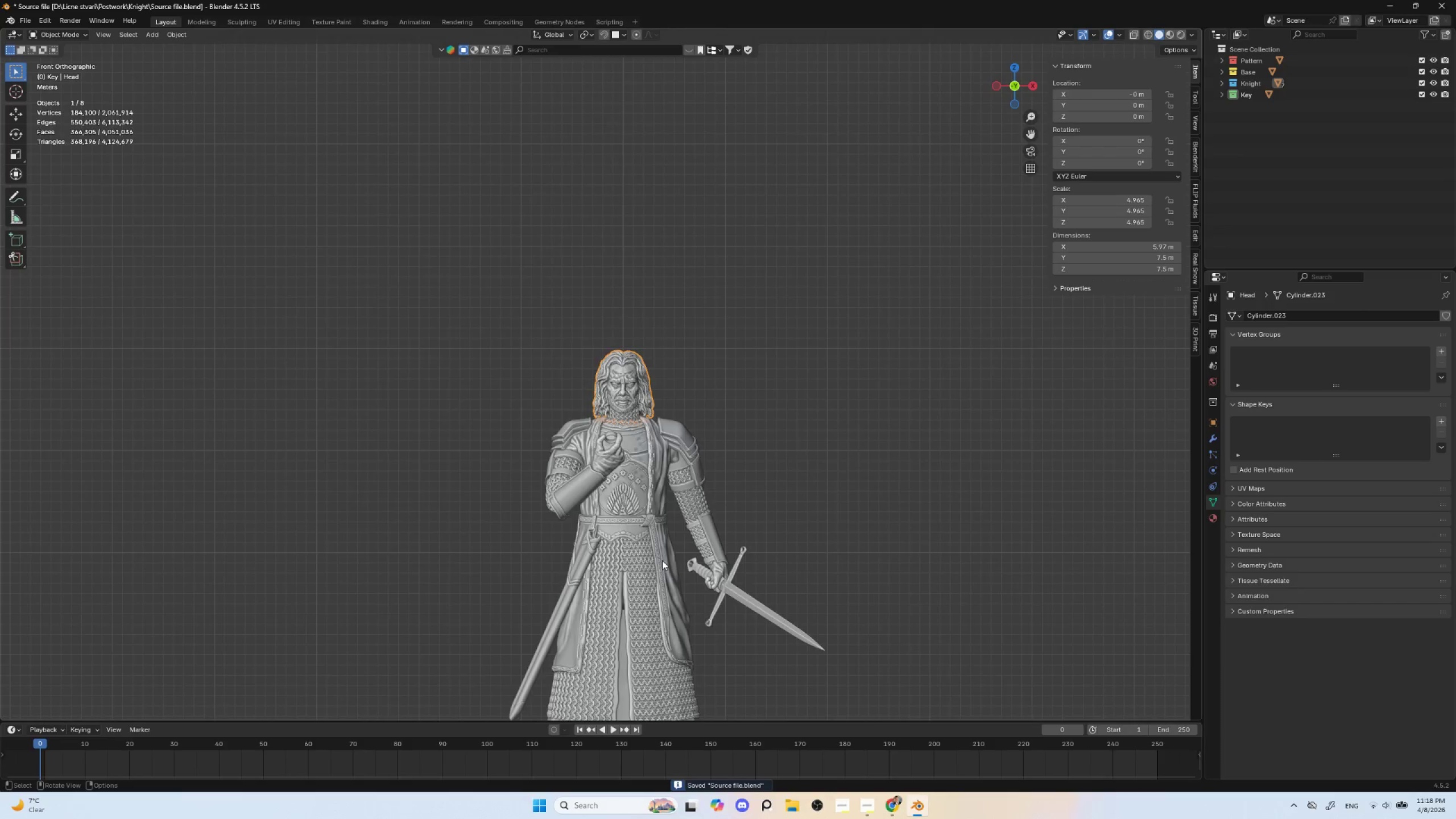 
scroll: coordinate [630, 518], scroll_direction: up, amount: 11.0
 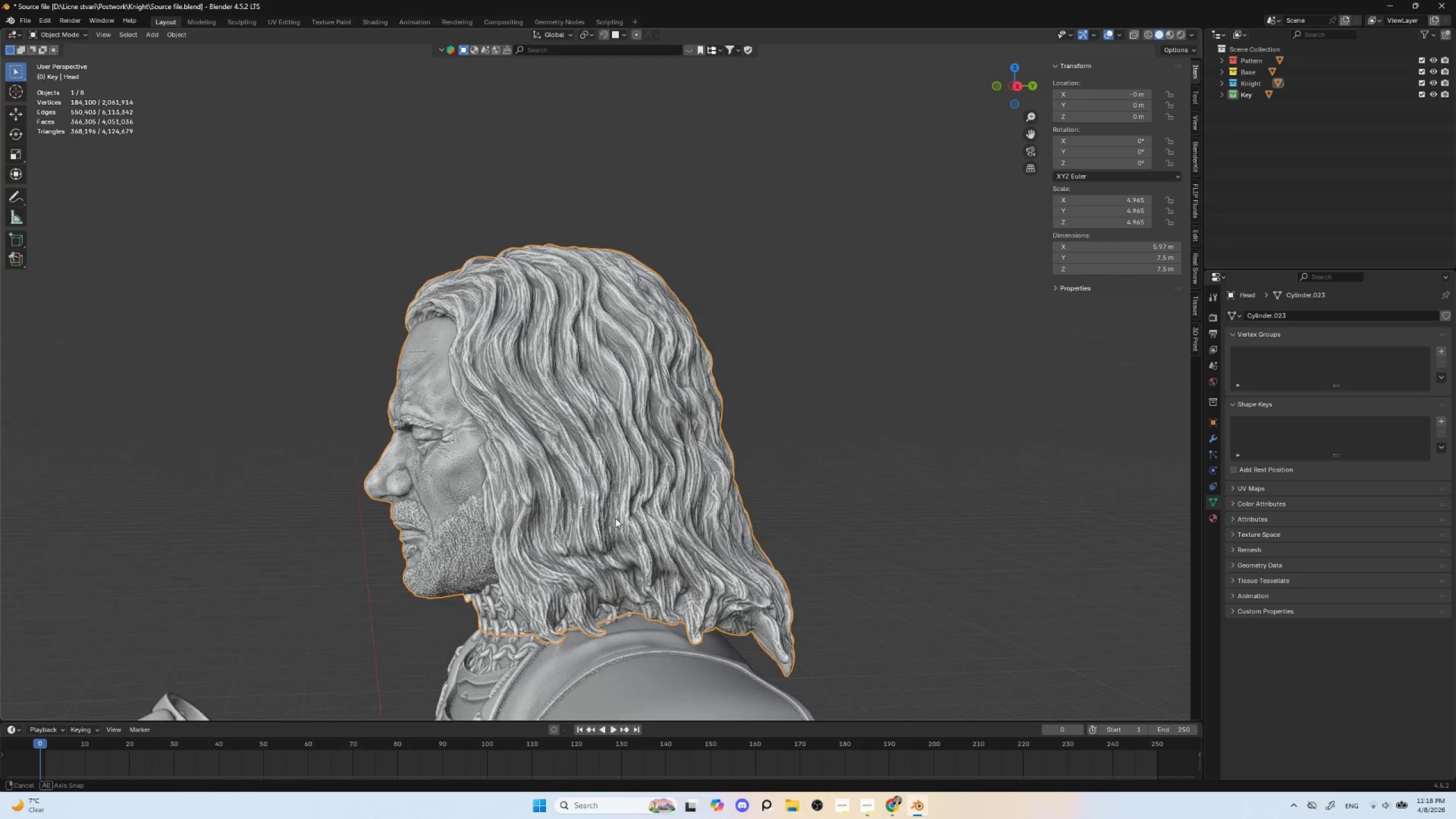 
hold_key(key=AltLeft, duration=0.36)
 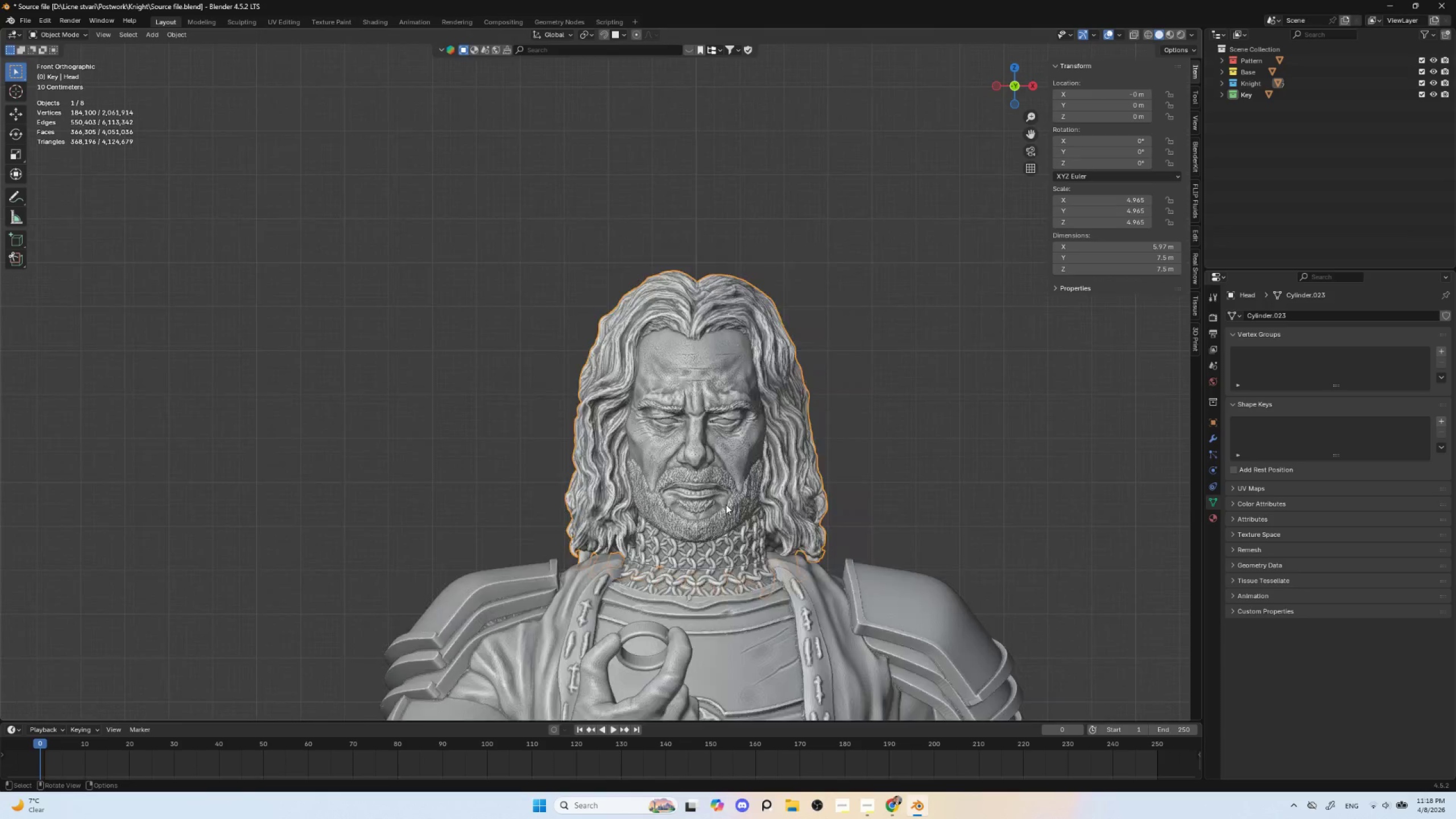 
hold_key(key=ShiftLeft, duration=0.47)
 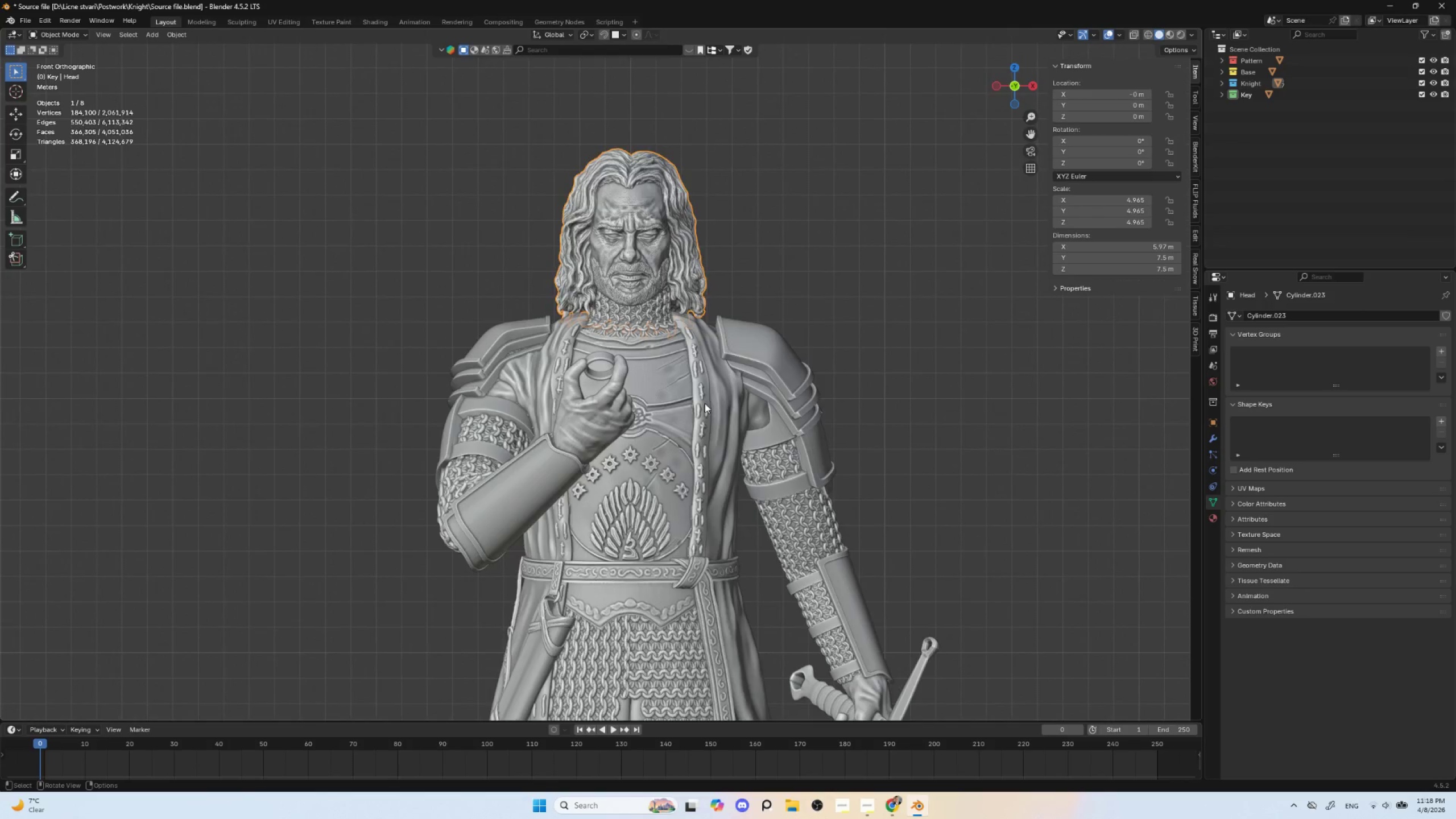 
scroll: coordinate [726, 506], scroll_direction: down, amount: 4.0
 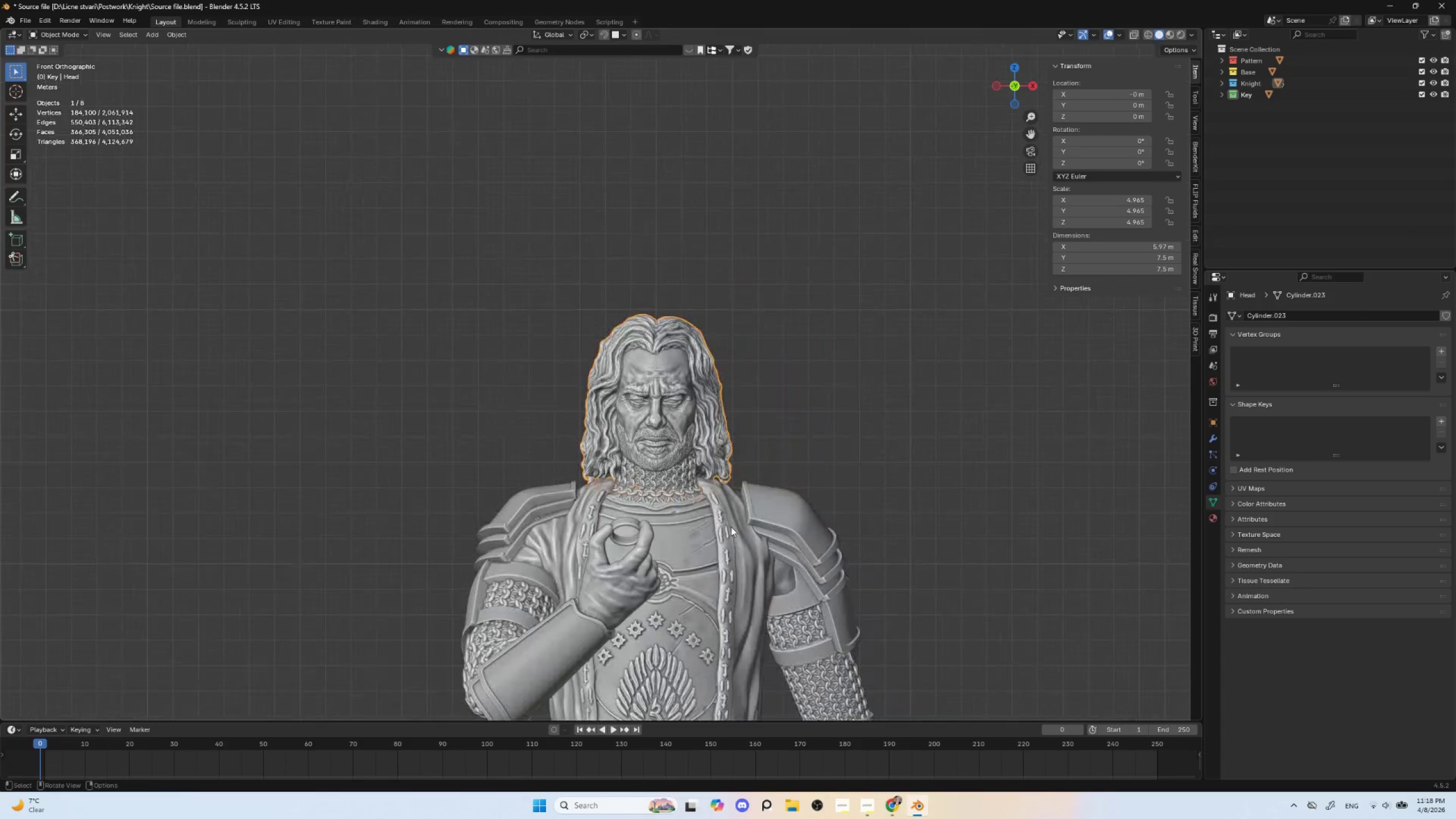 
scroll: coordinate [705, 403], scroll_direction: up, amount: 2.0
 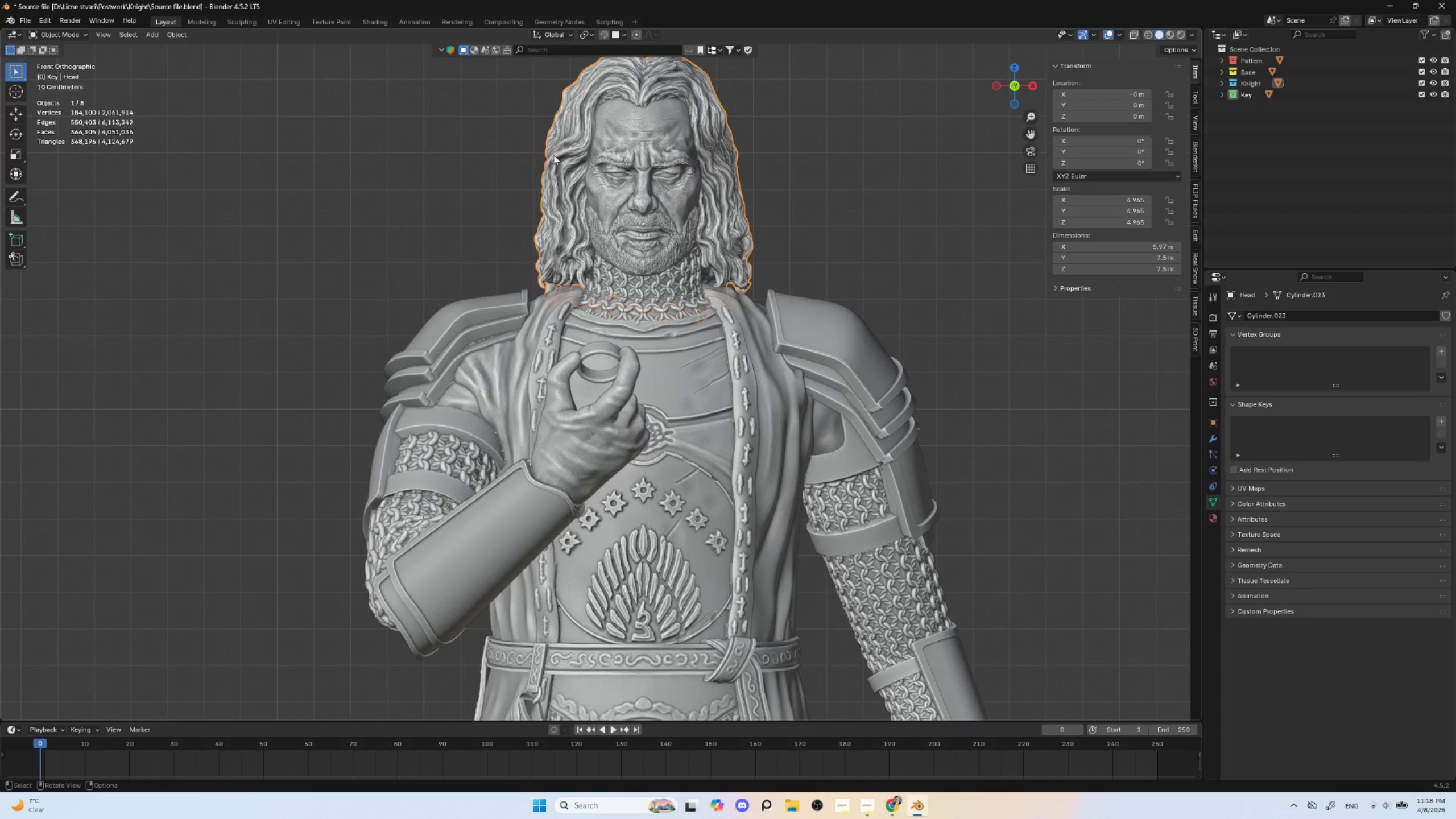 
left_click([624, 171])
 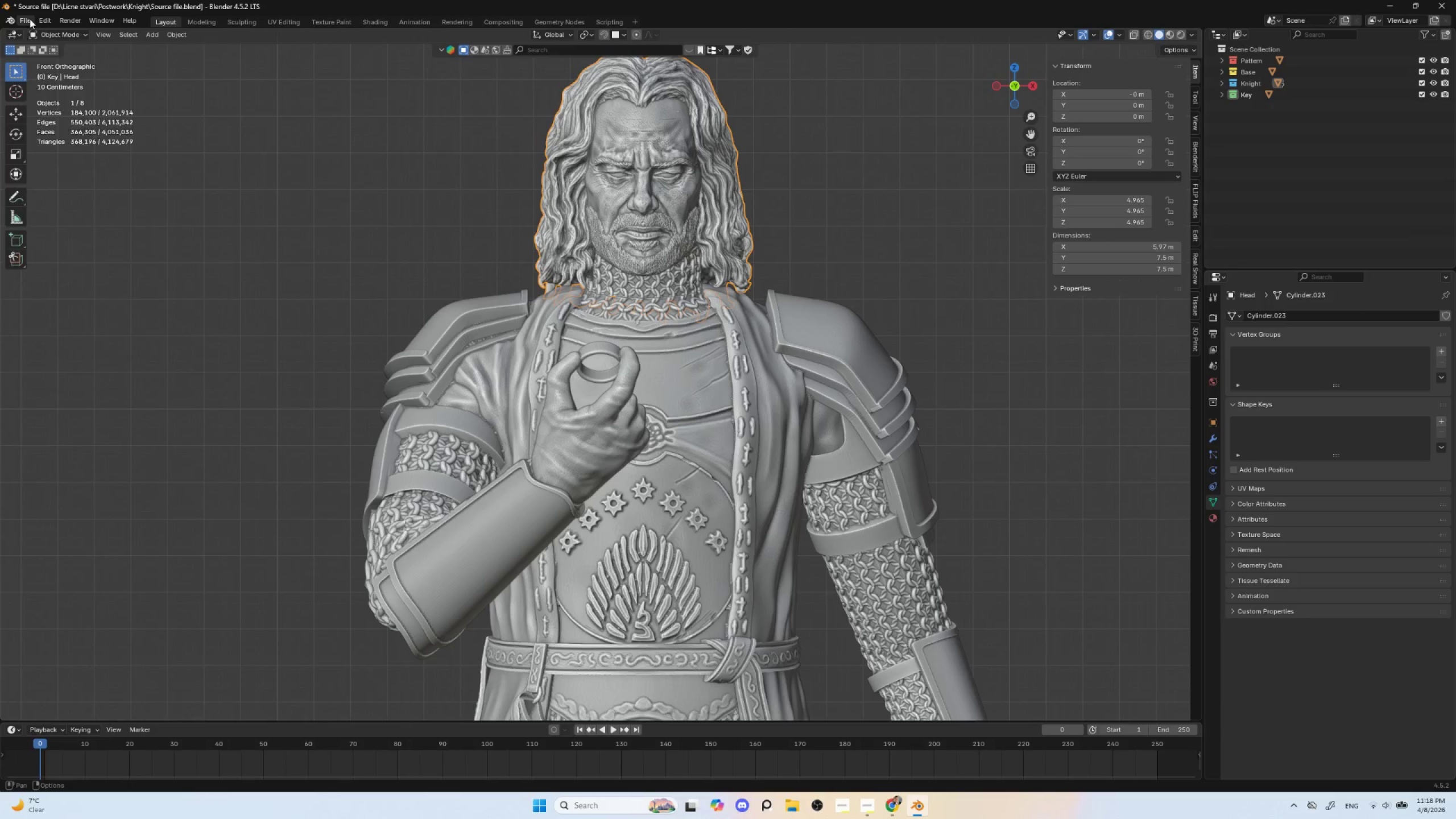 
left_click([29, 19])
 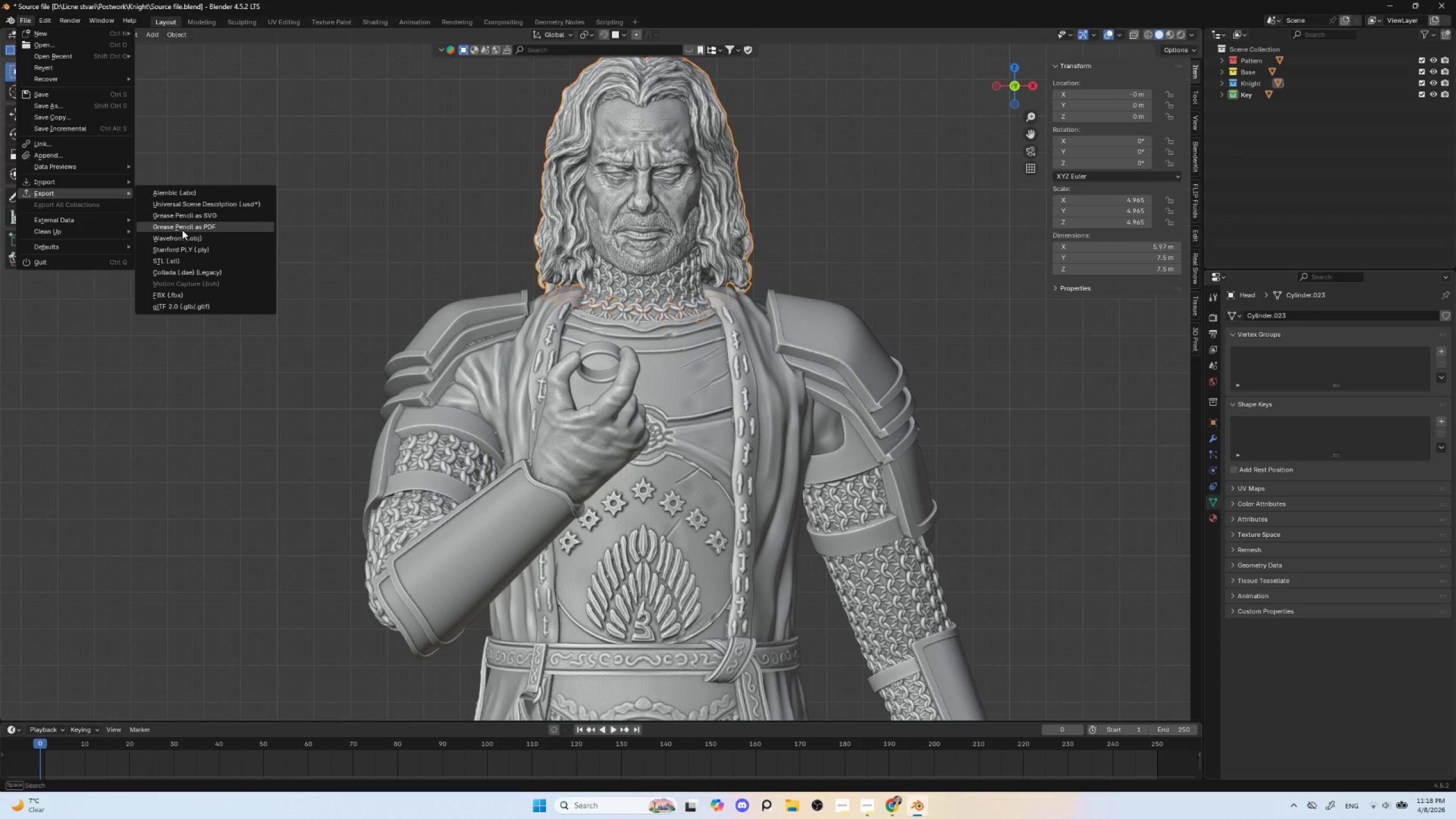 
left_click([183, 264])
 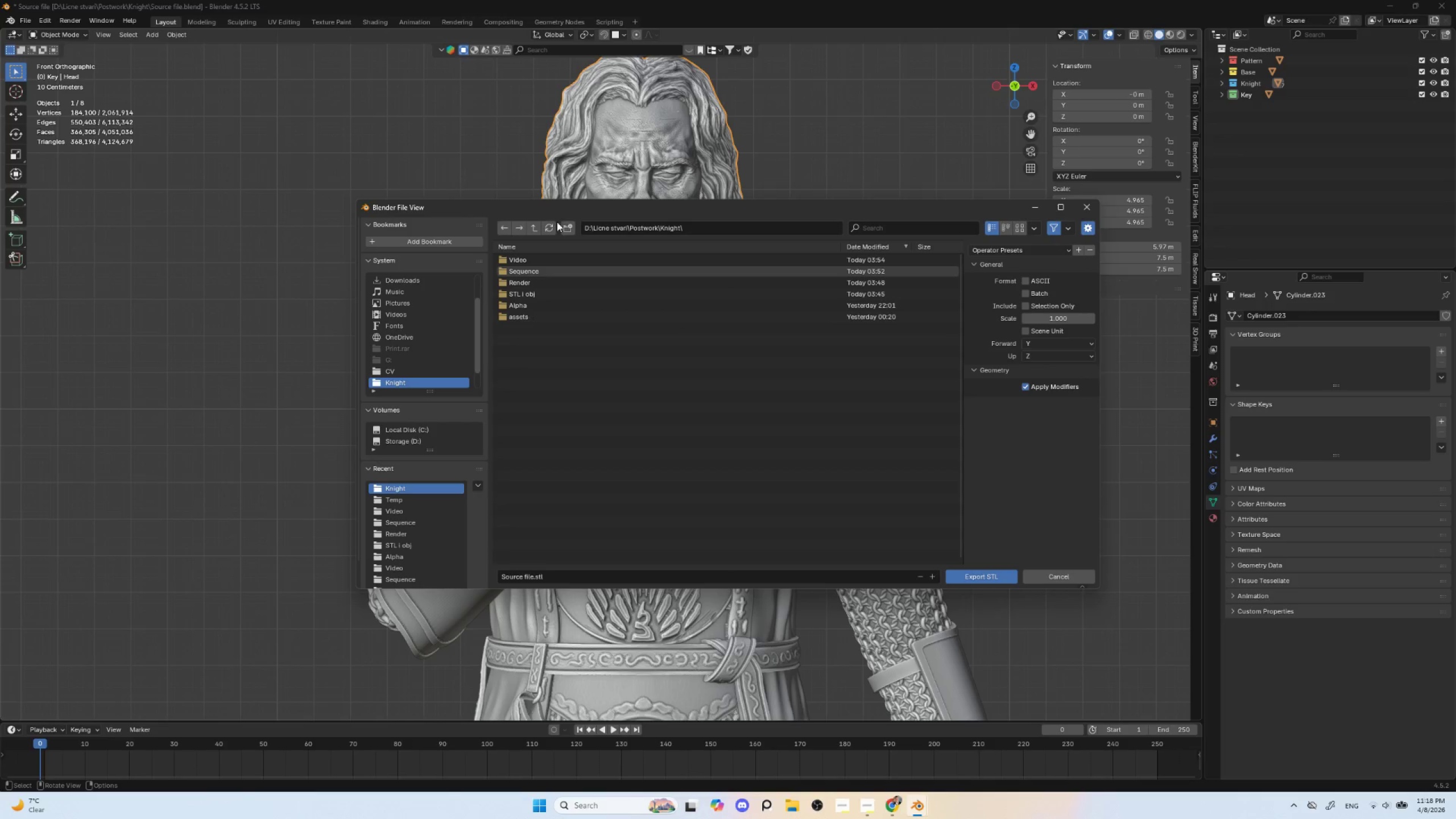 
left_click([535, 226])
 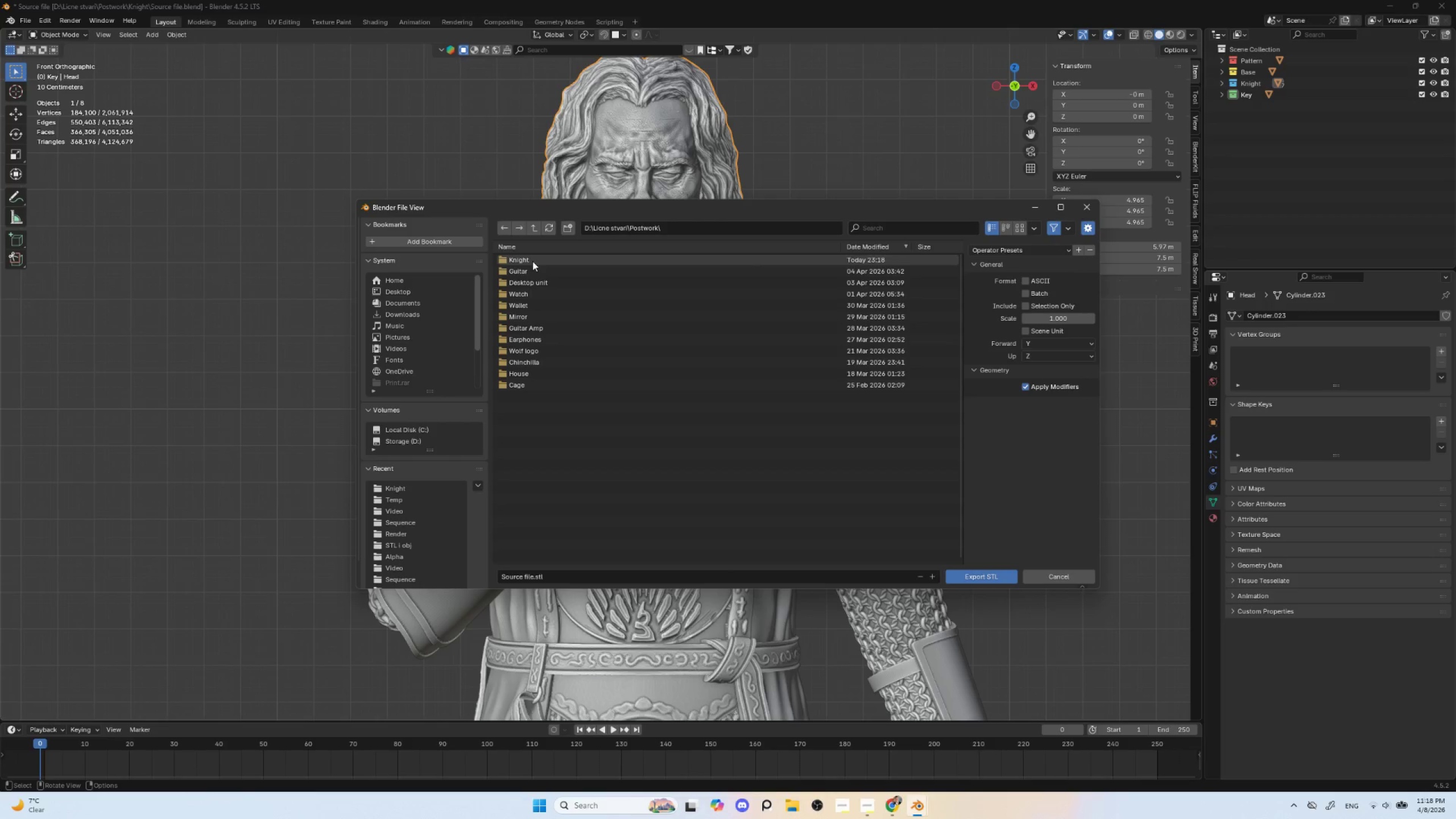 
double_click([532, 261])
 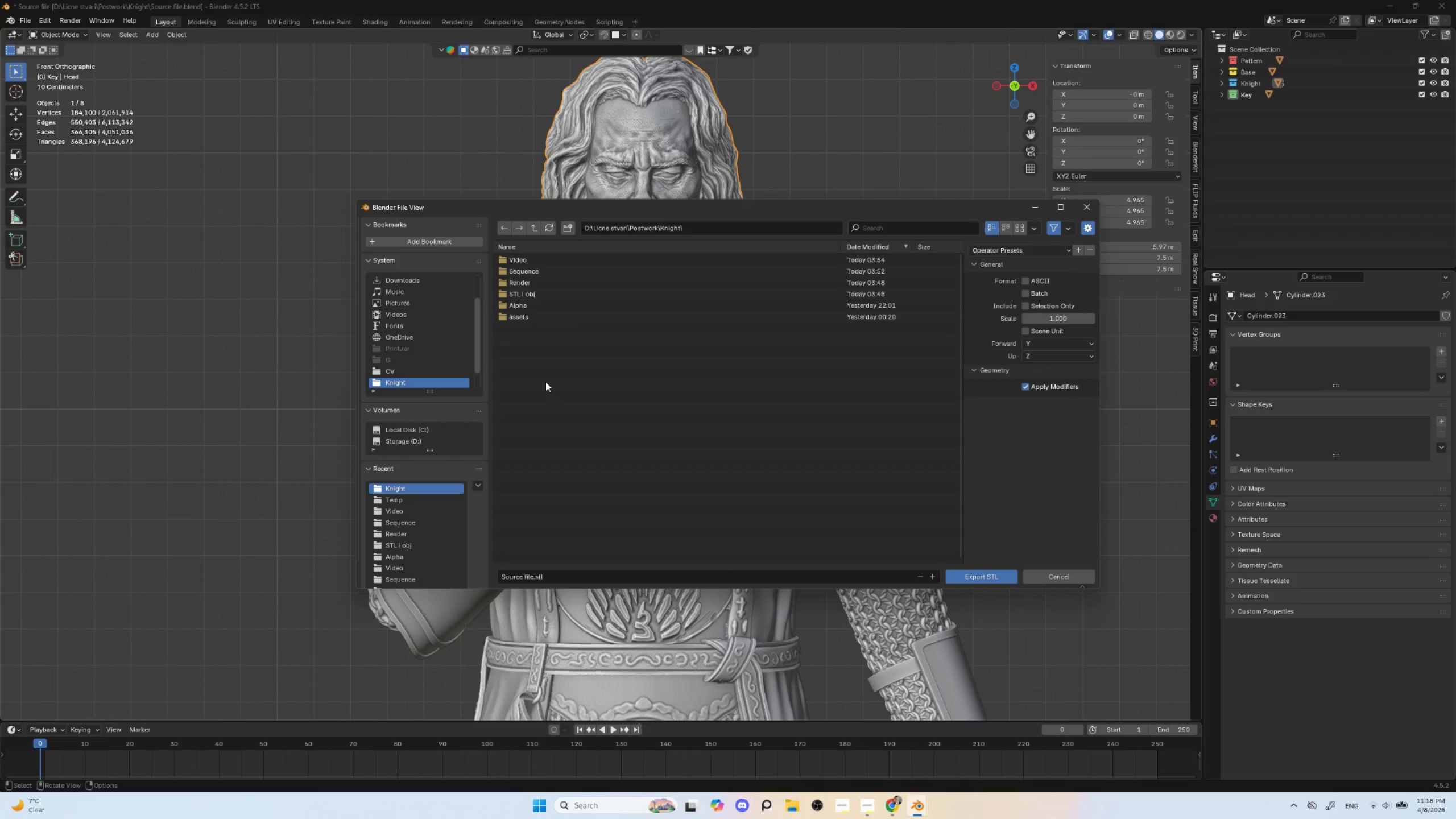 
right_click([544, 379])
 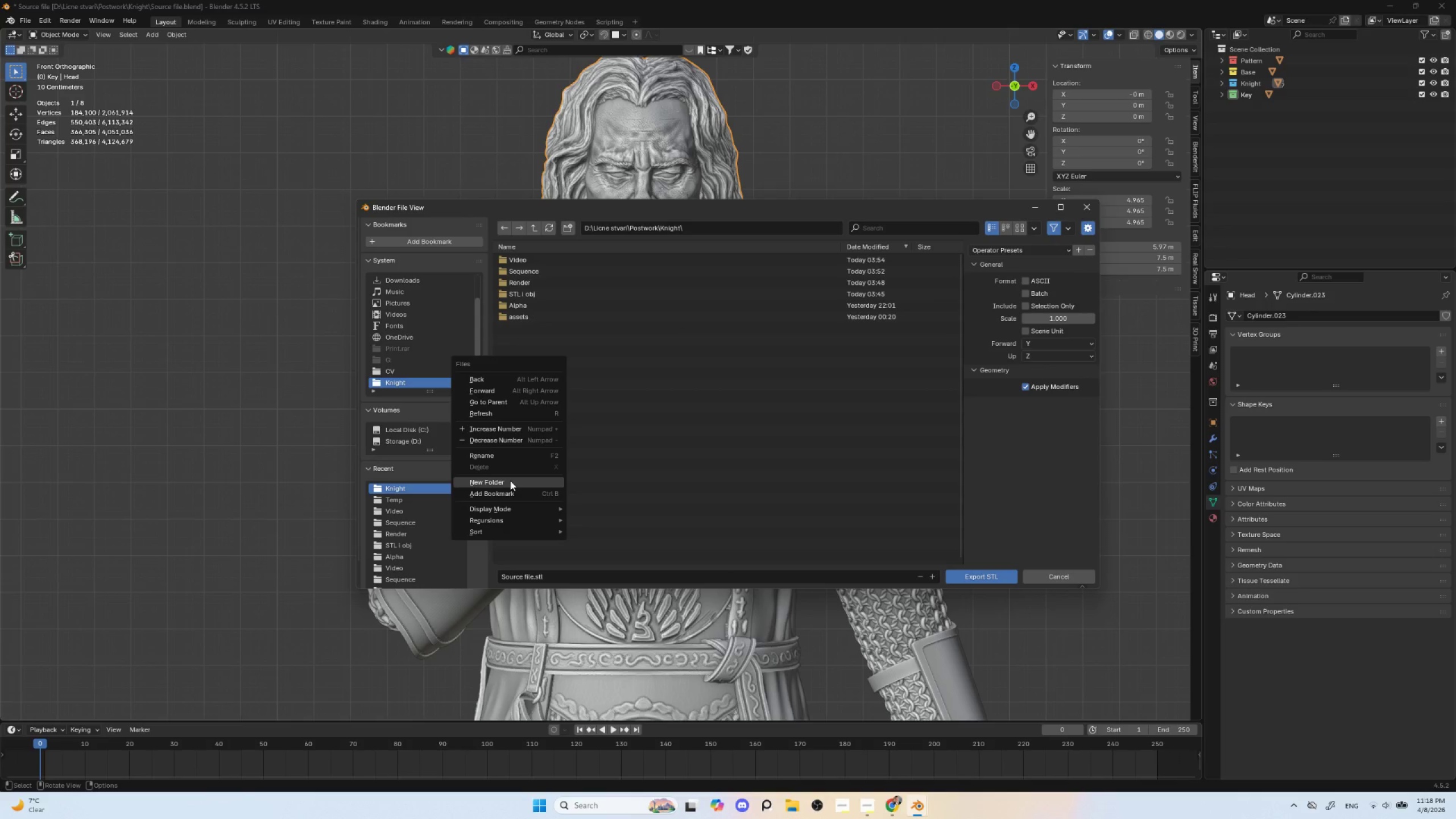 
left_click([510, 481])
 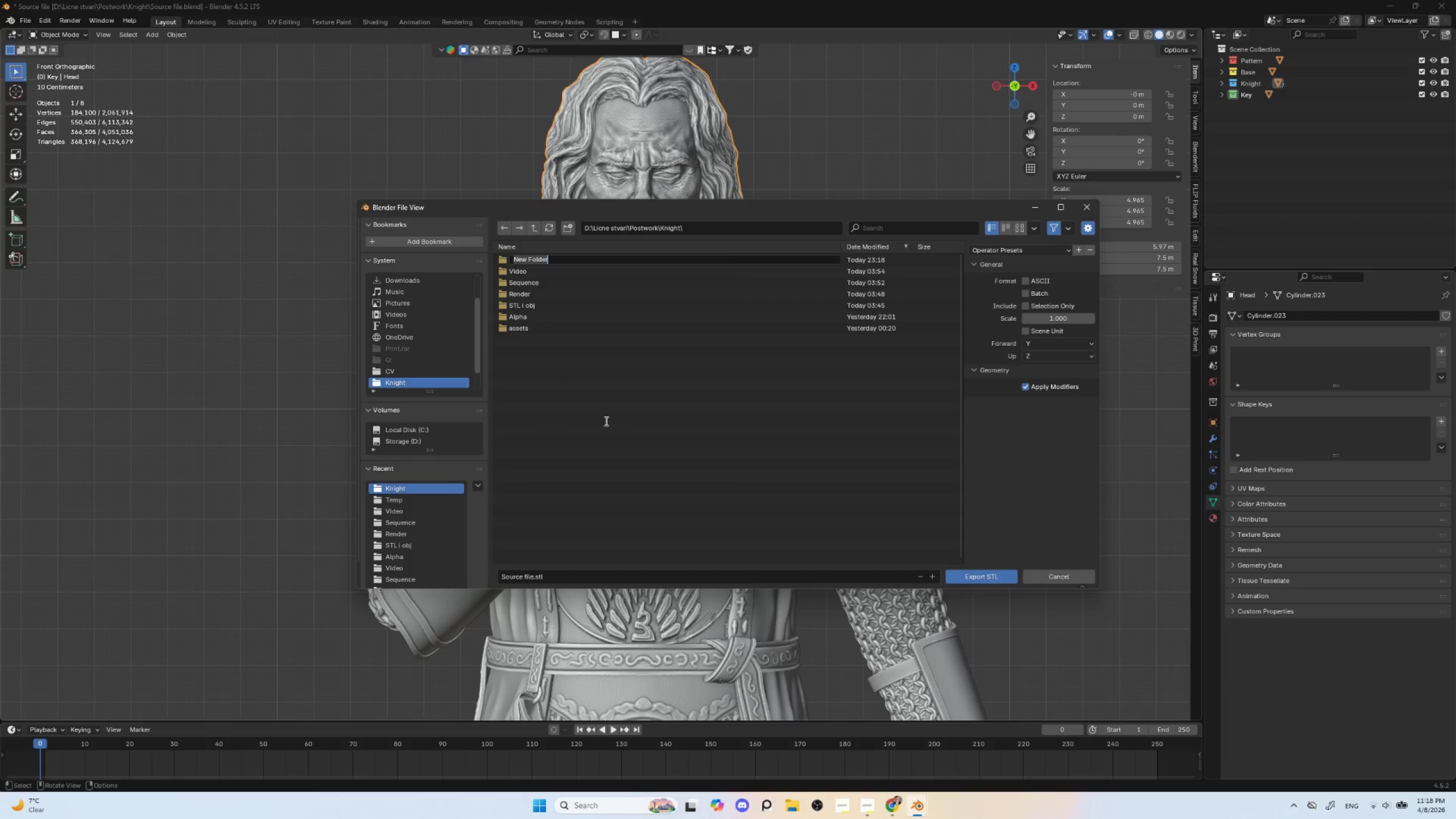 
hold_key(key=ShiftLeft, duration=1.52)
 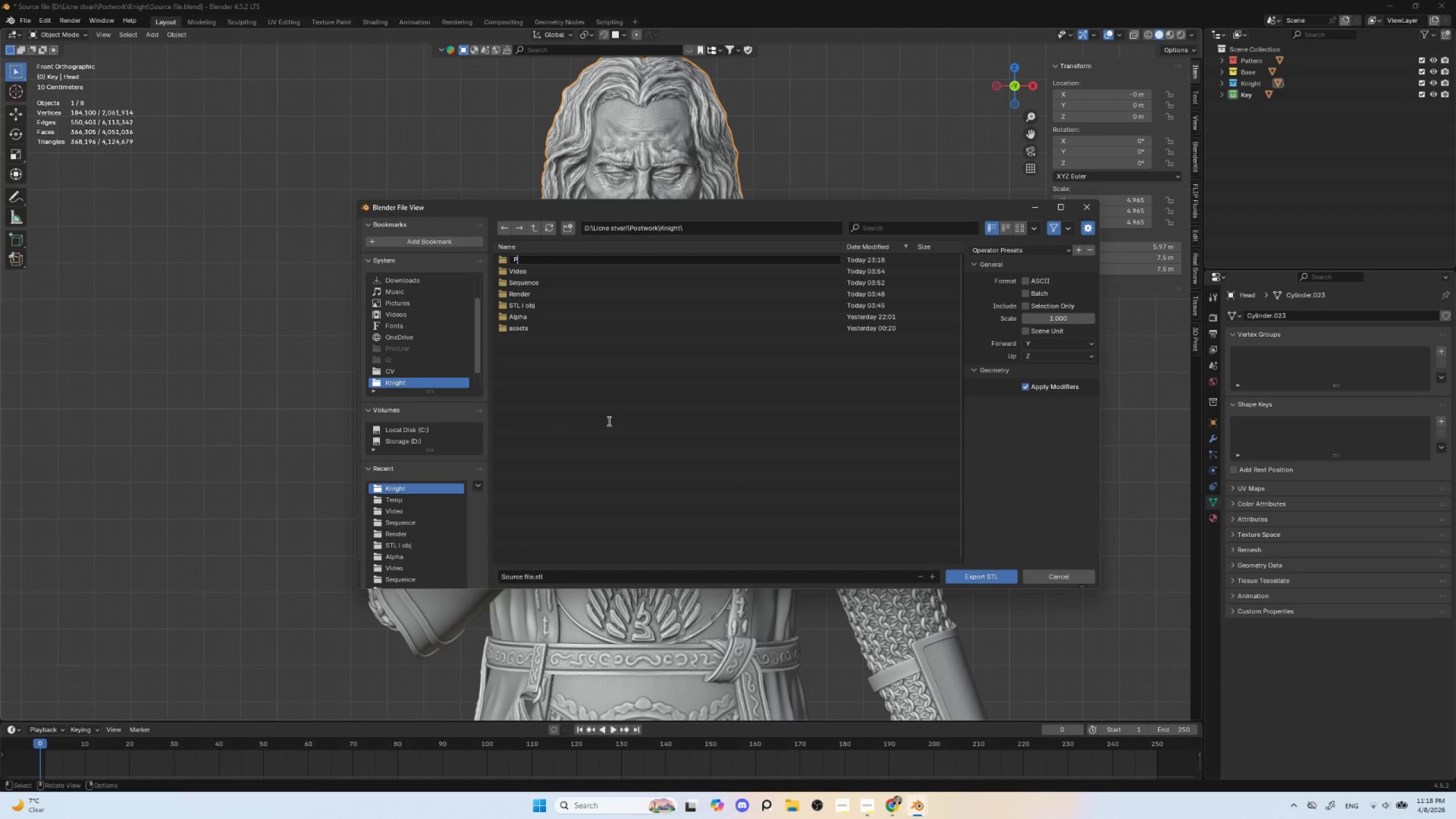 
type(Print)
 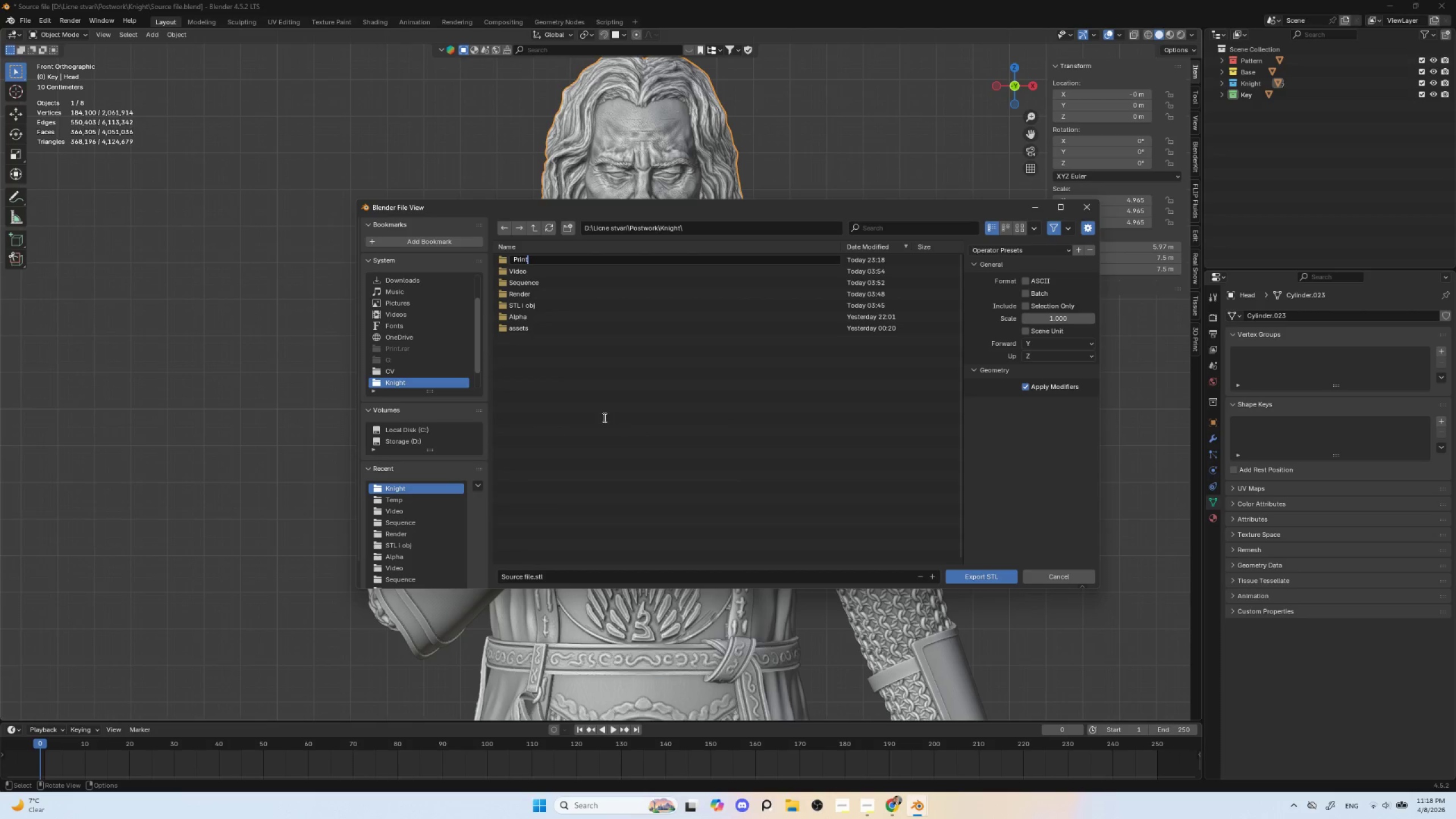 
left_click([601, 425])
 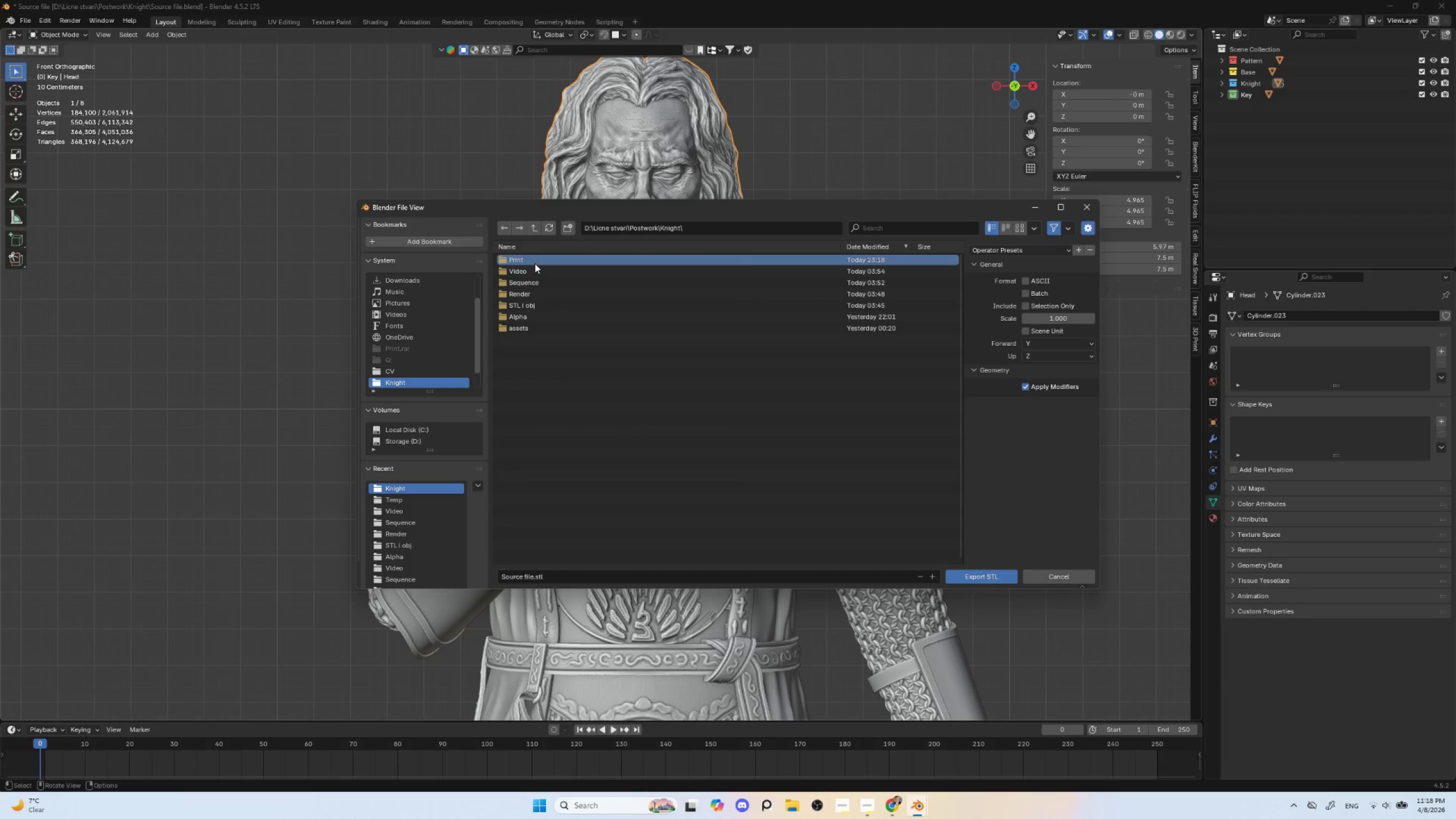 
double_click([535, 263])
 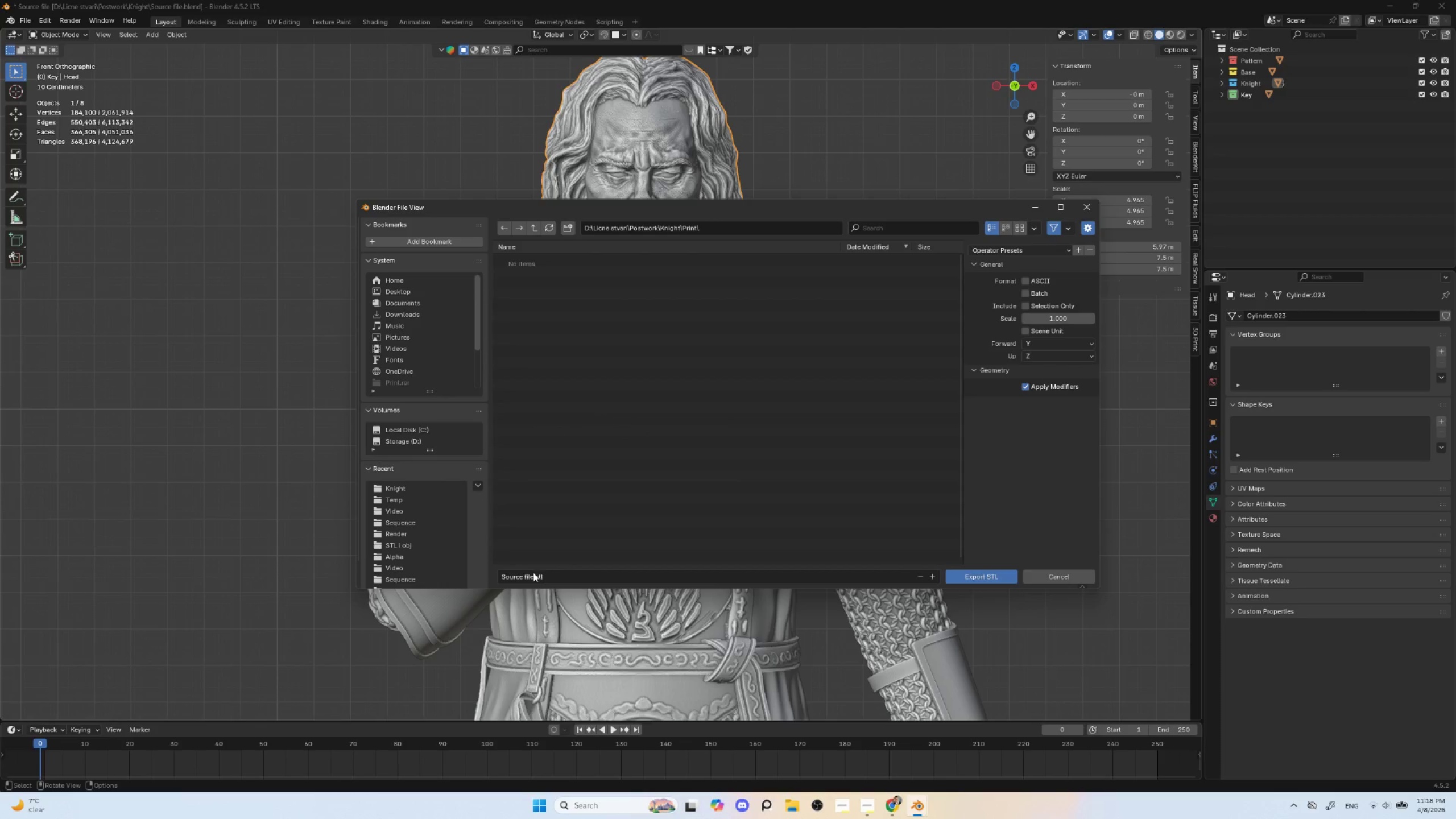 
left_click([533, 572])
 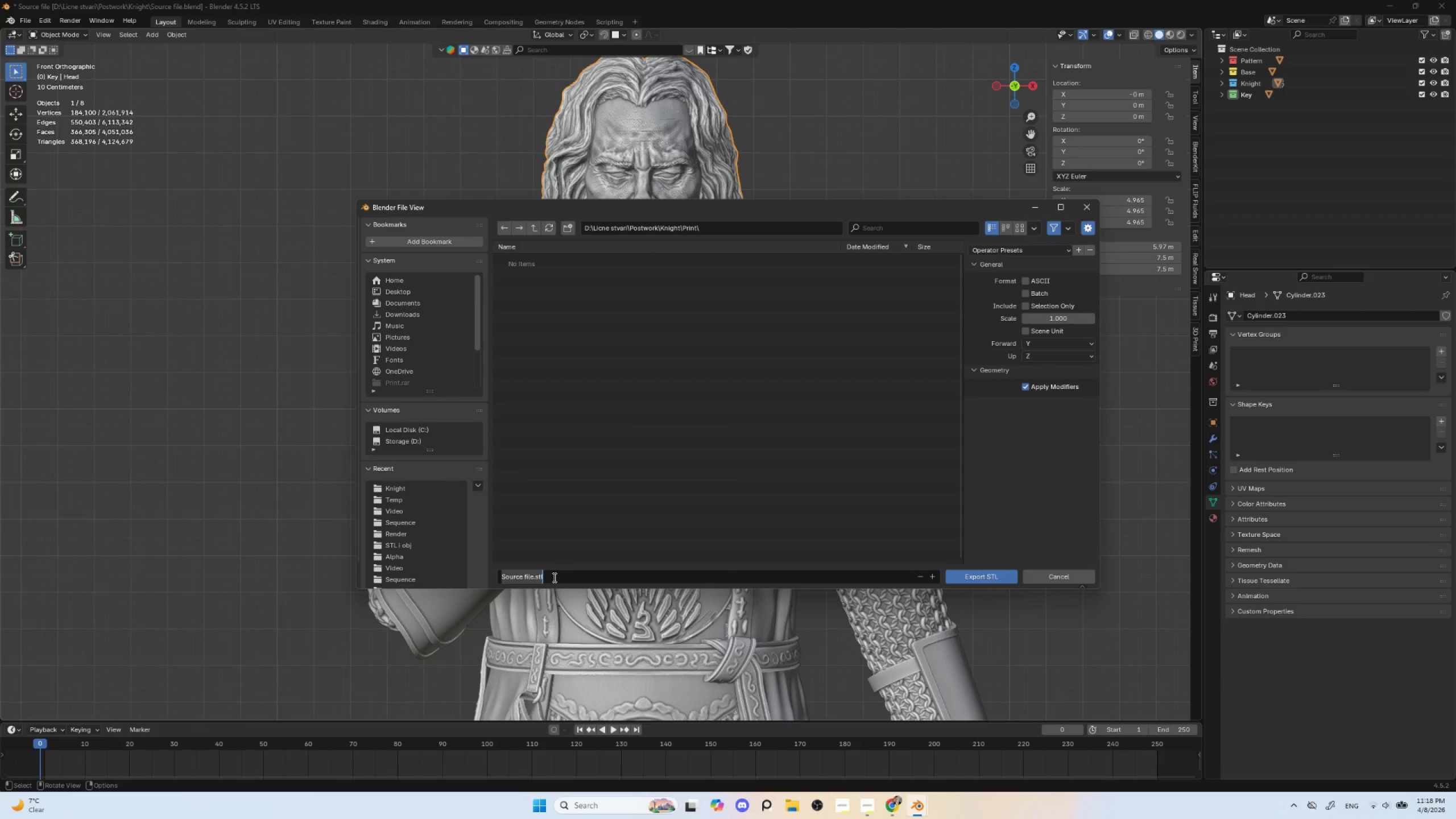 
hold_key(key=ShiftLeft, duration=1.5)
 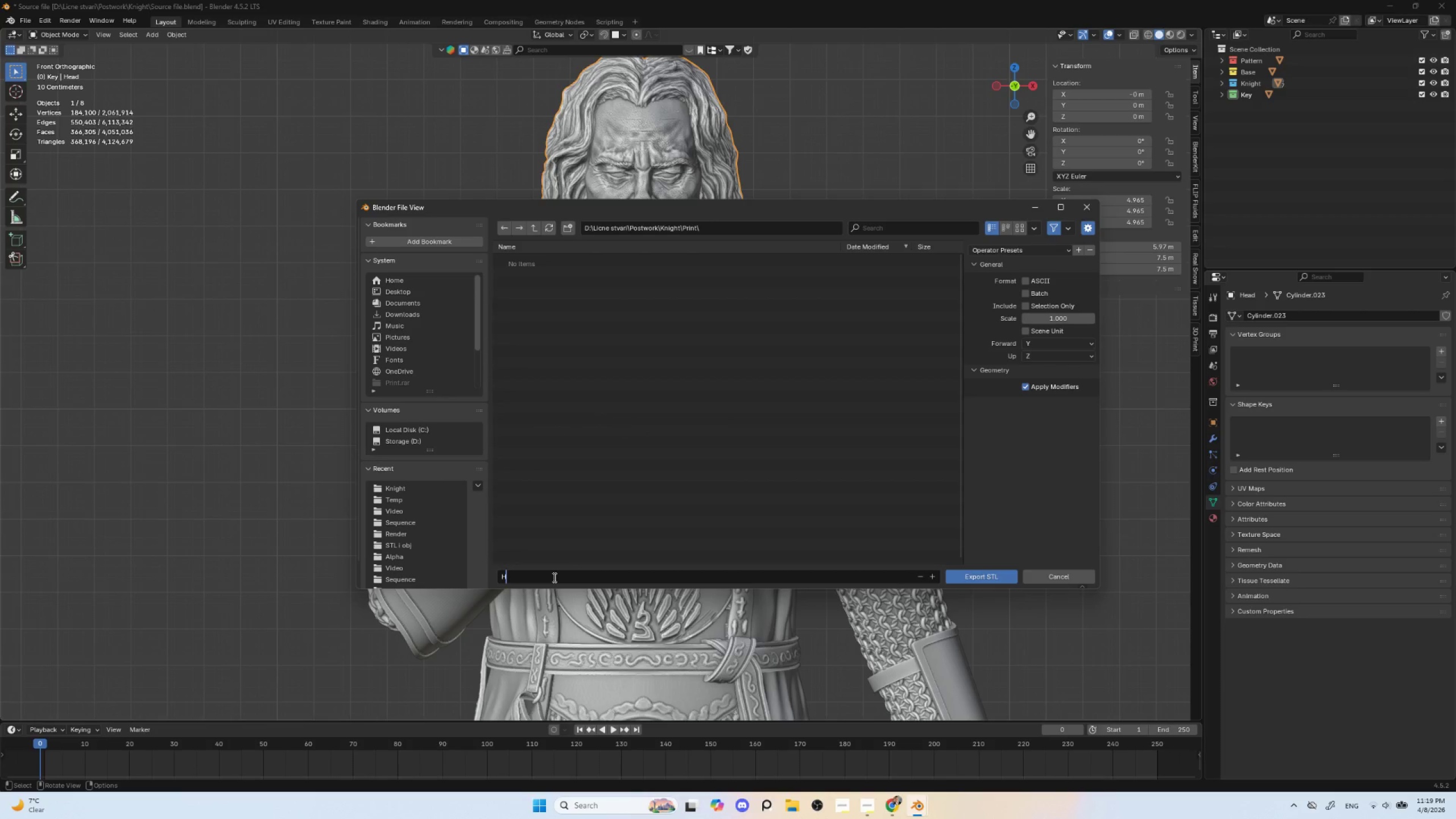 
type(Head)
 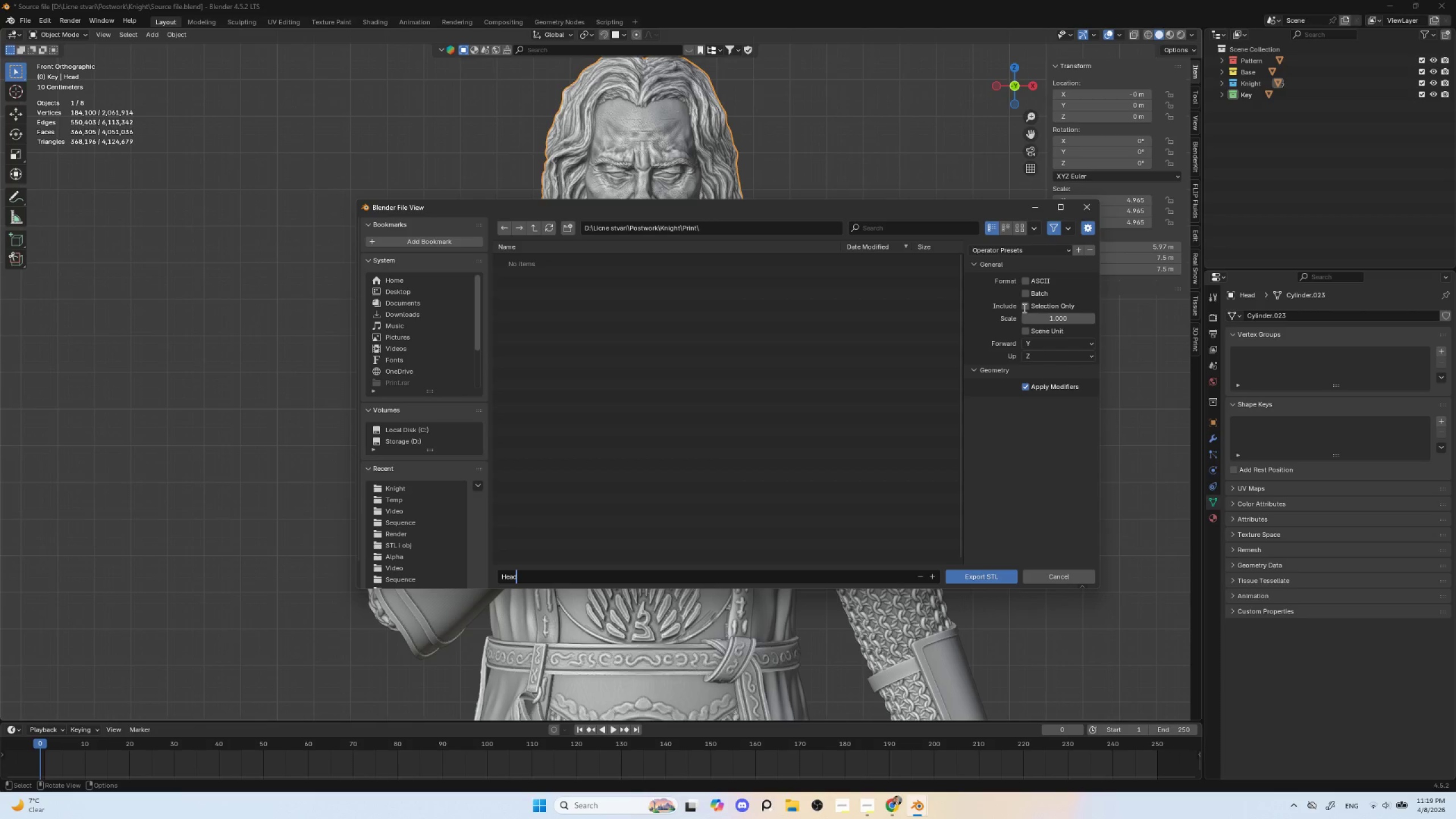 
double_click([1027, 306])
 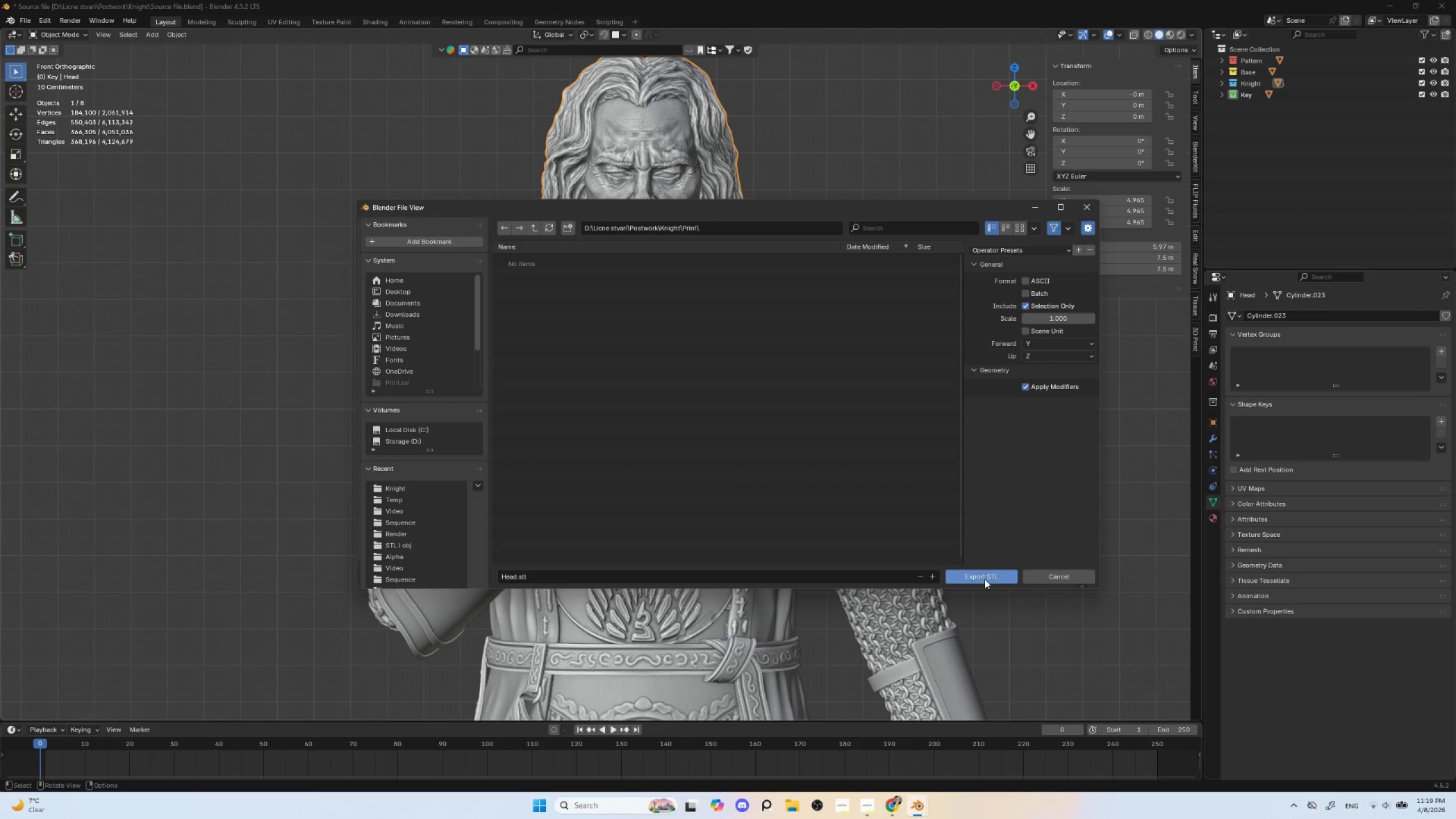 
left_click([985, 579])
 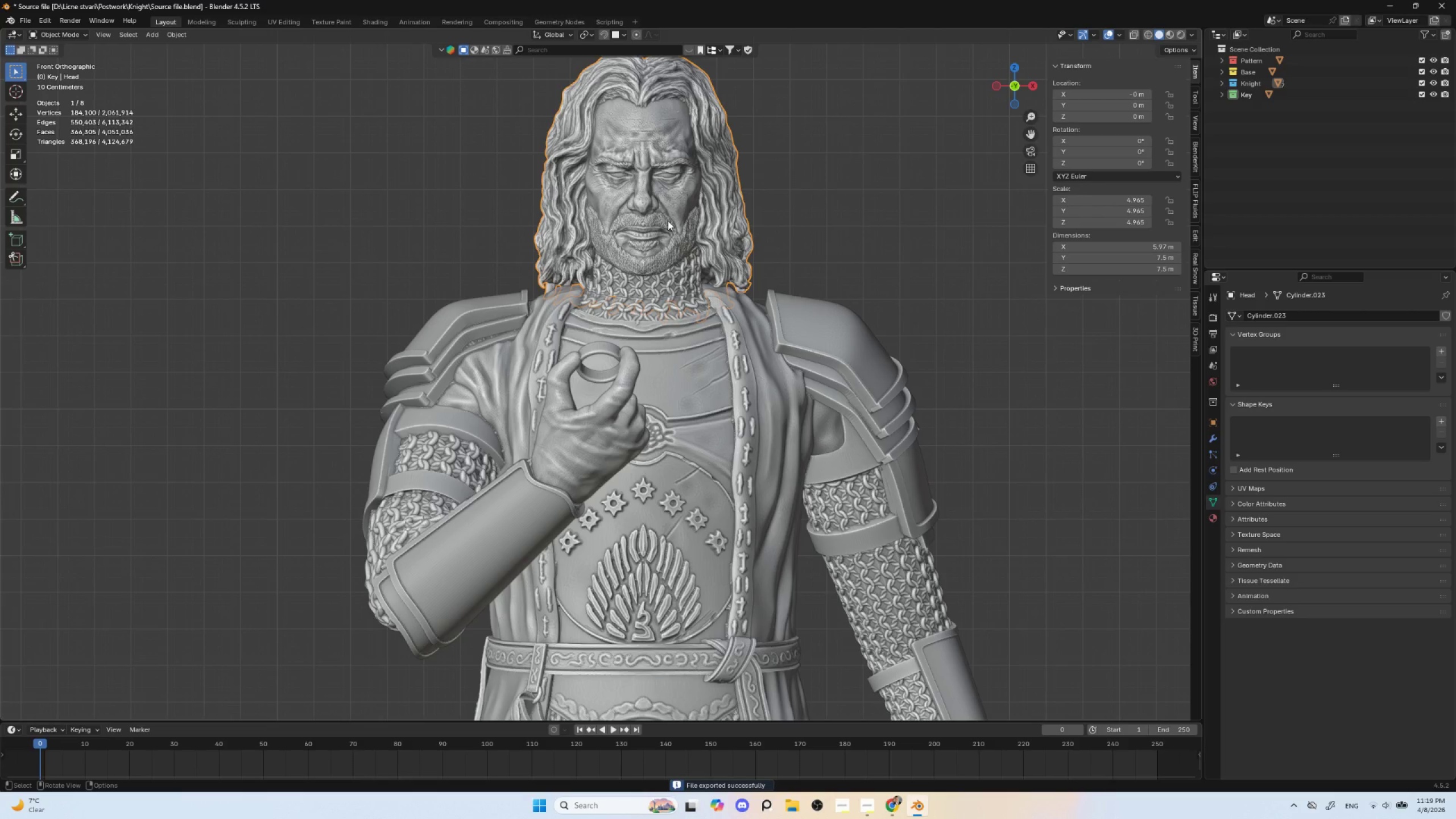 
key(H)
 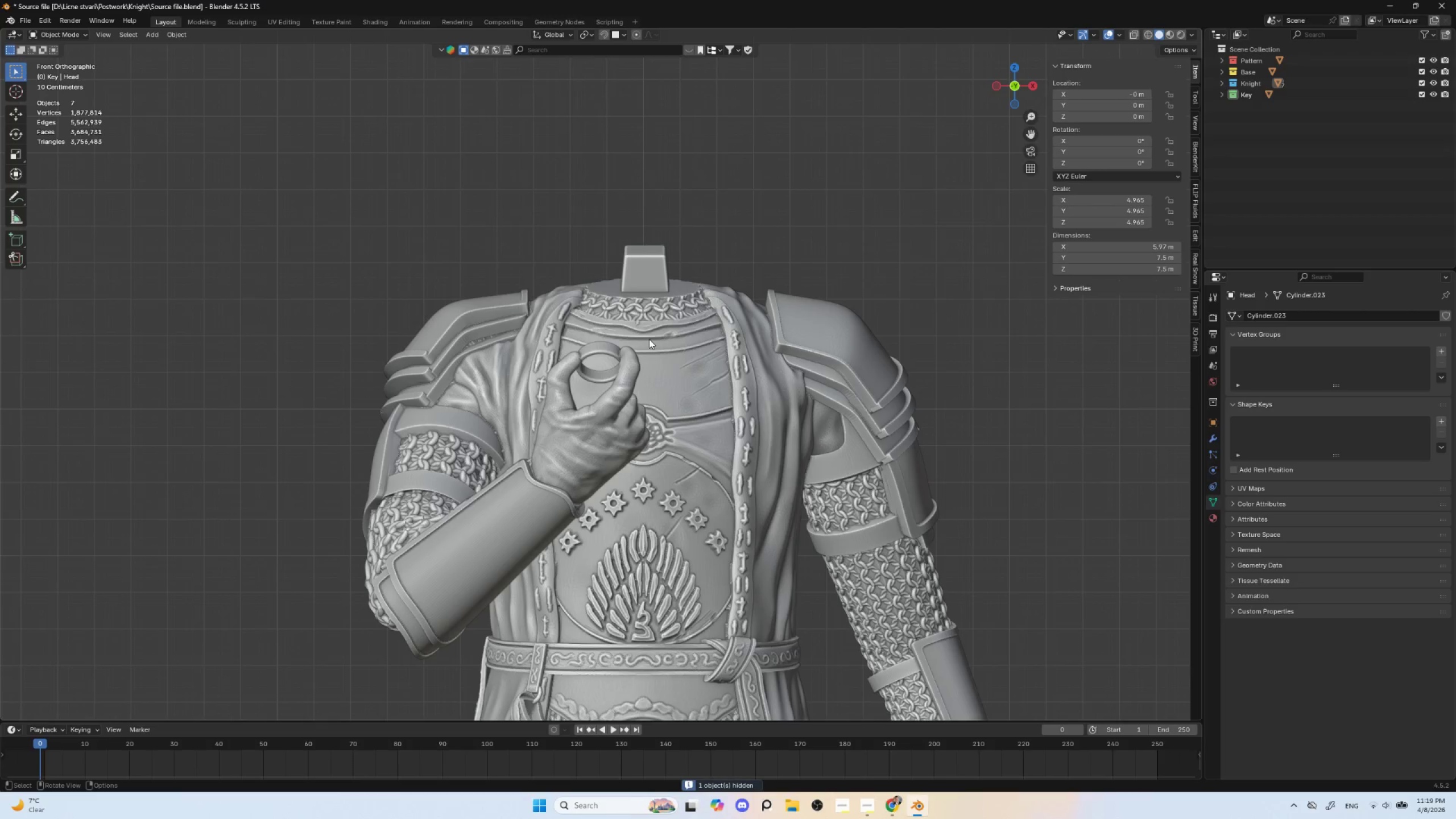 
left_click([649, 339])
 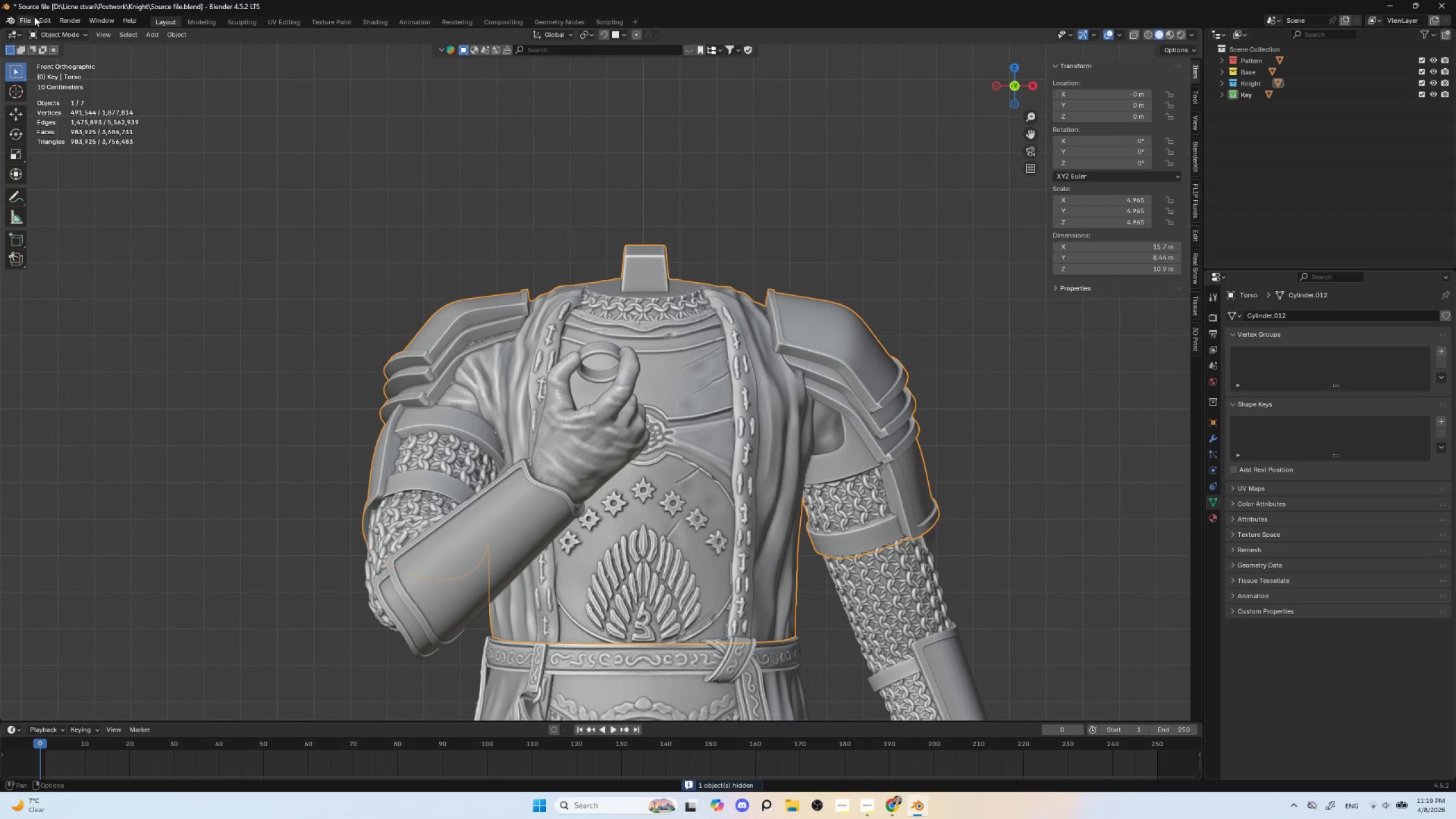 
left_click([29, 16])
 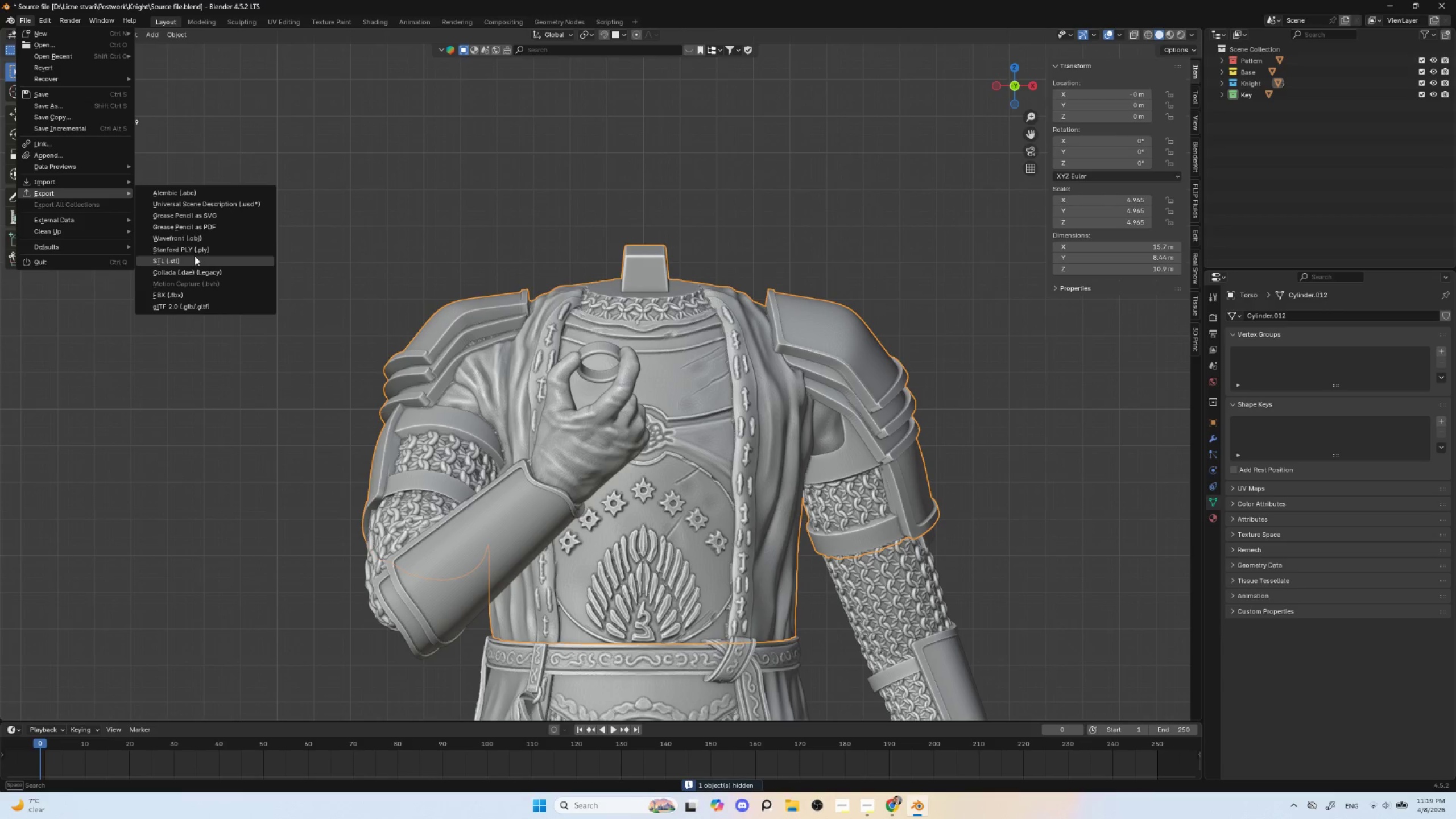 
left_click([195, 260])
 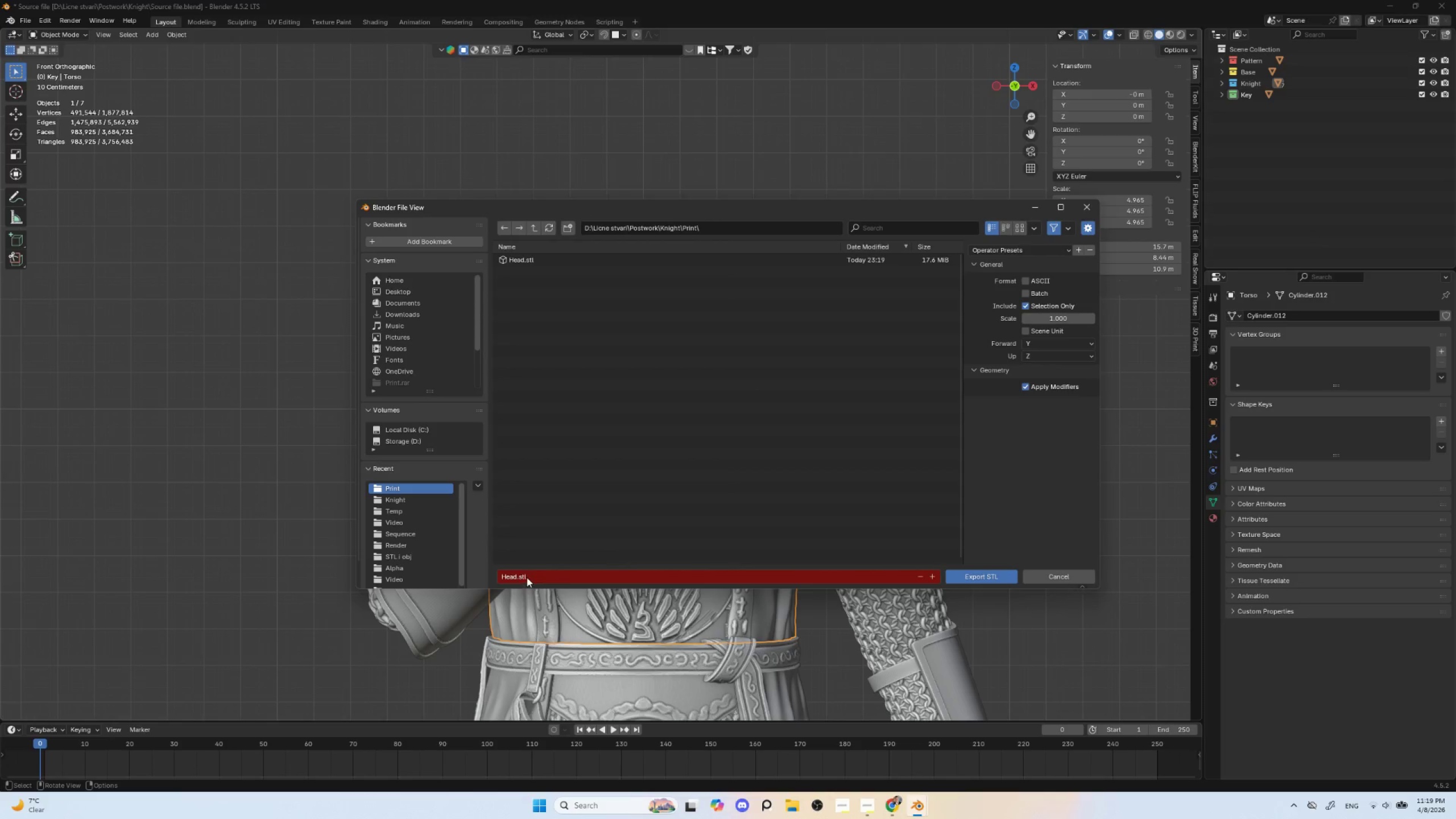 
left_click([515, 577])
 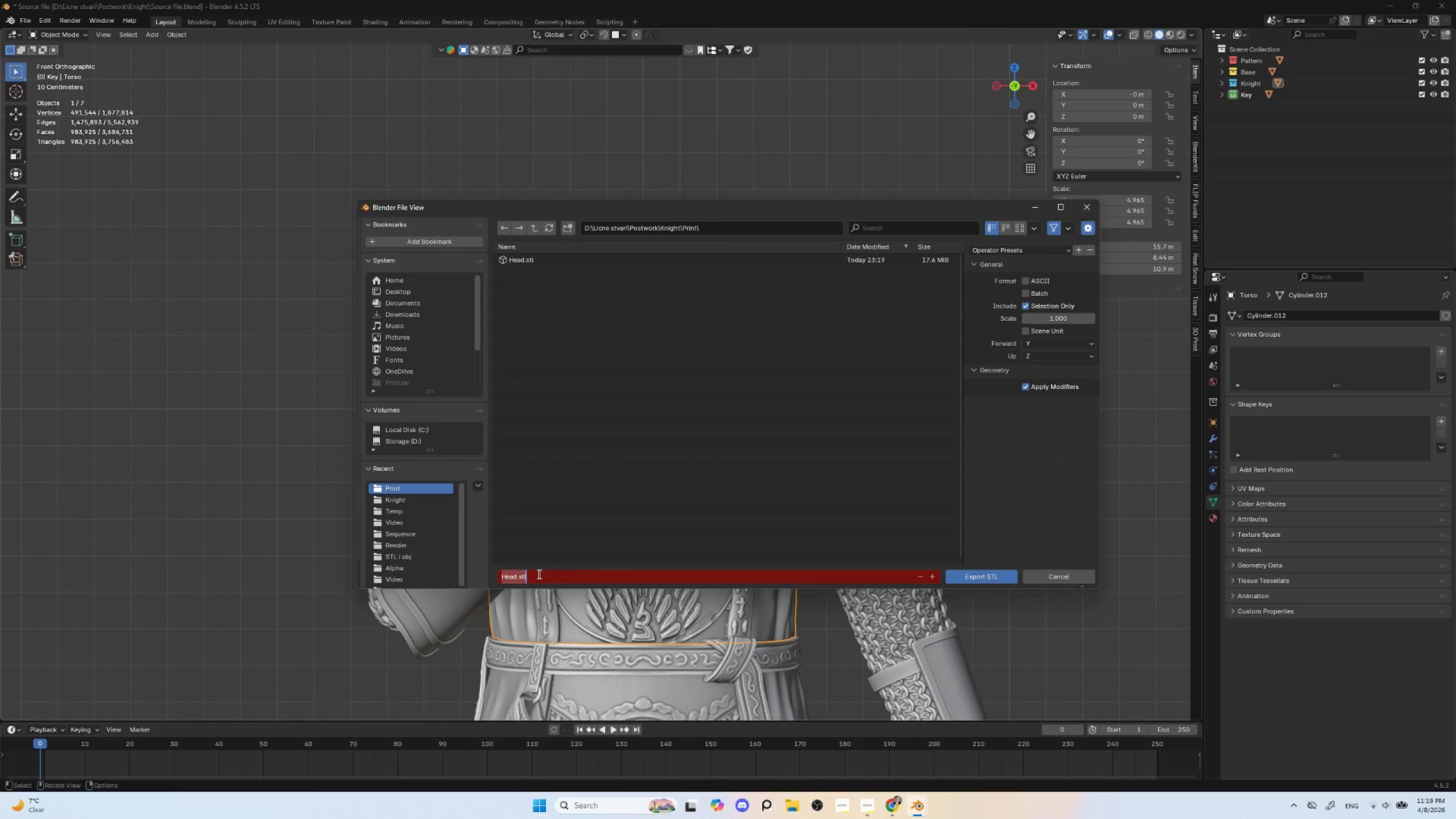 
type(Torso)
 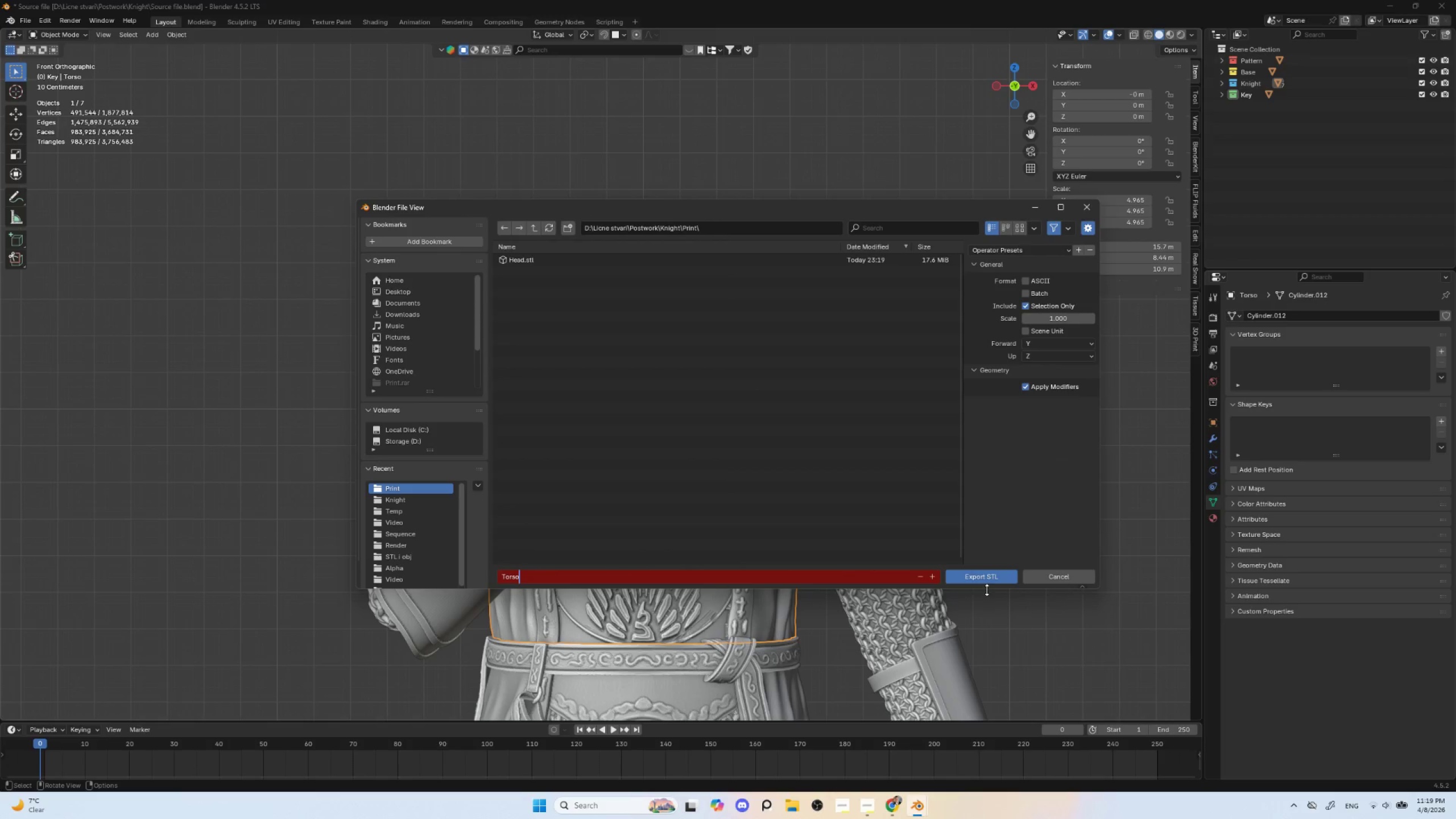 
left_click([979, 576])
 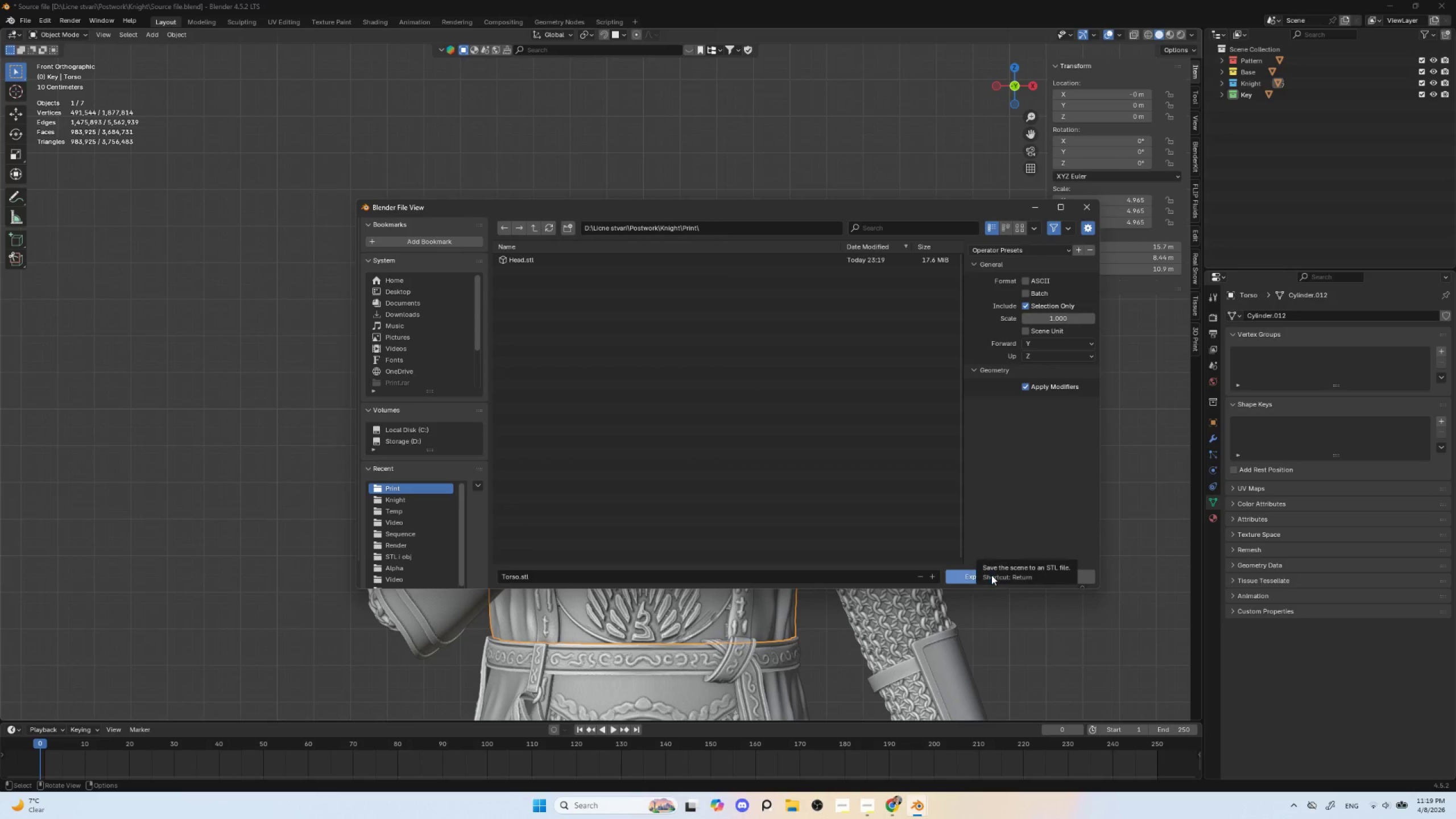 
left_click([991, 575])
 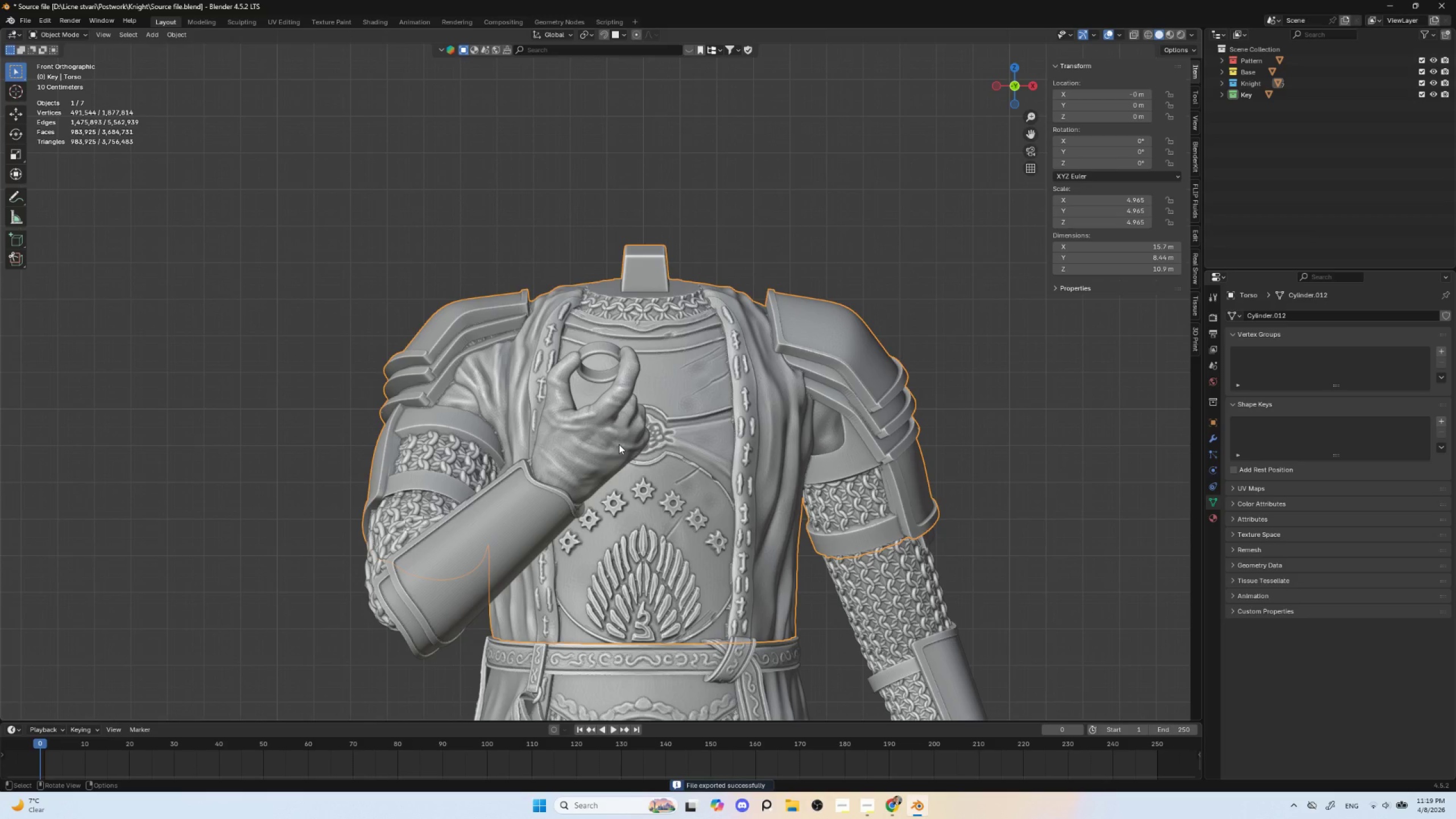 
key(H)
 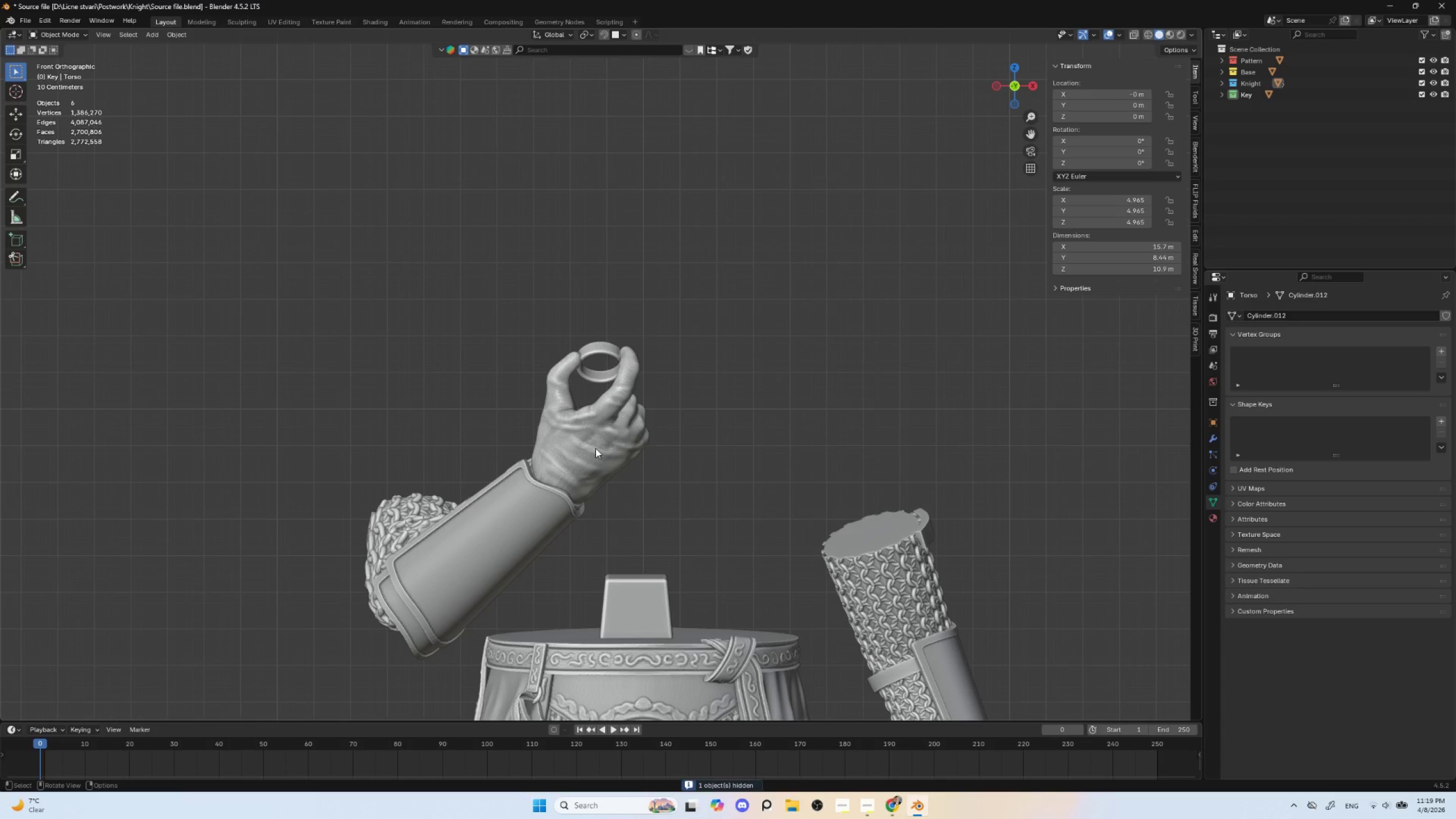 
left_click([595, 448])
 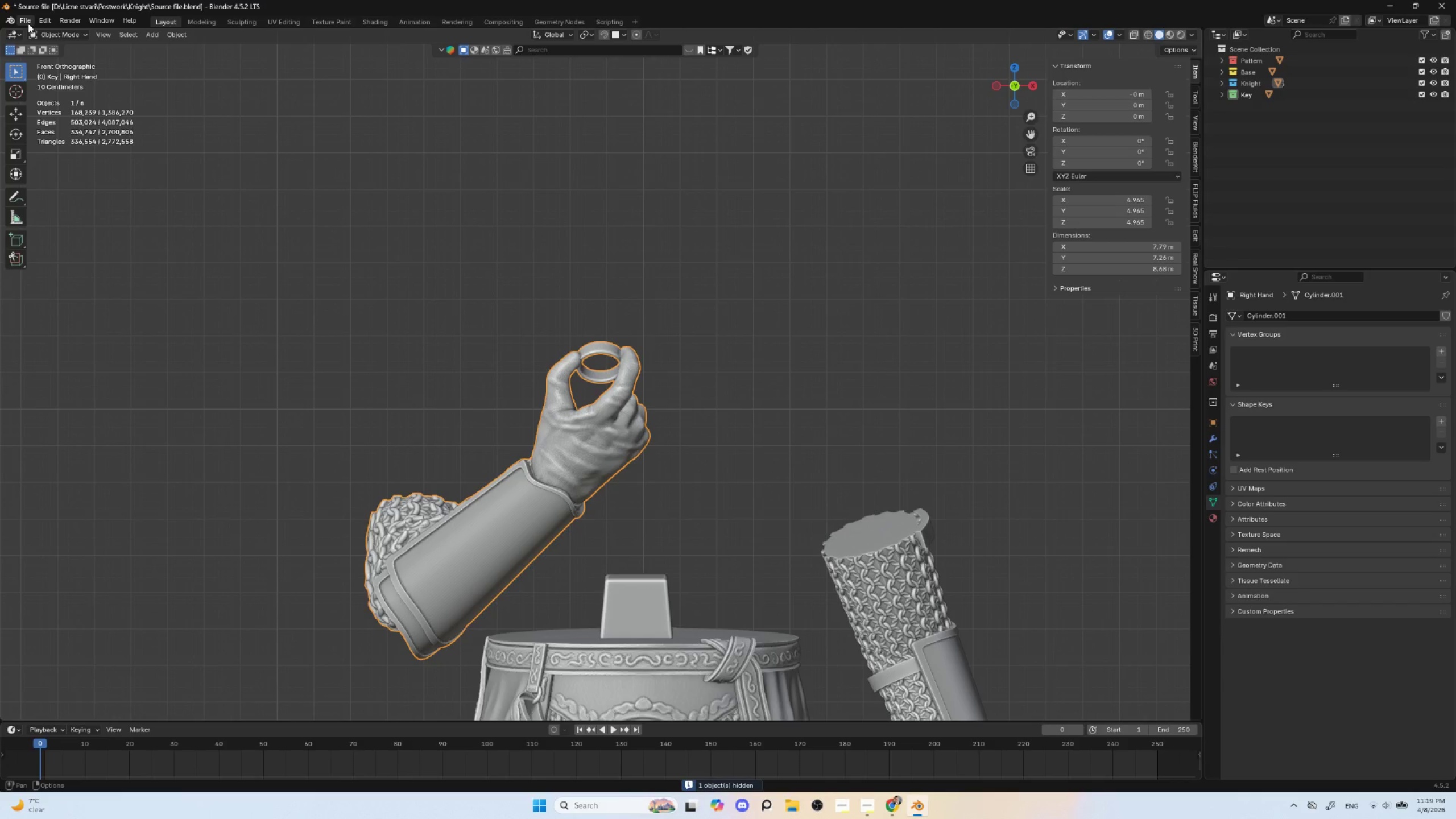 
left_click([28, 23])
 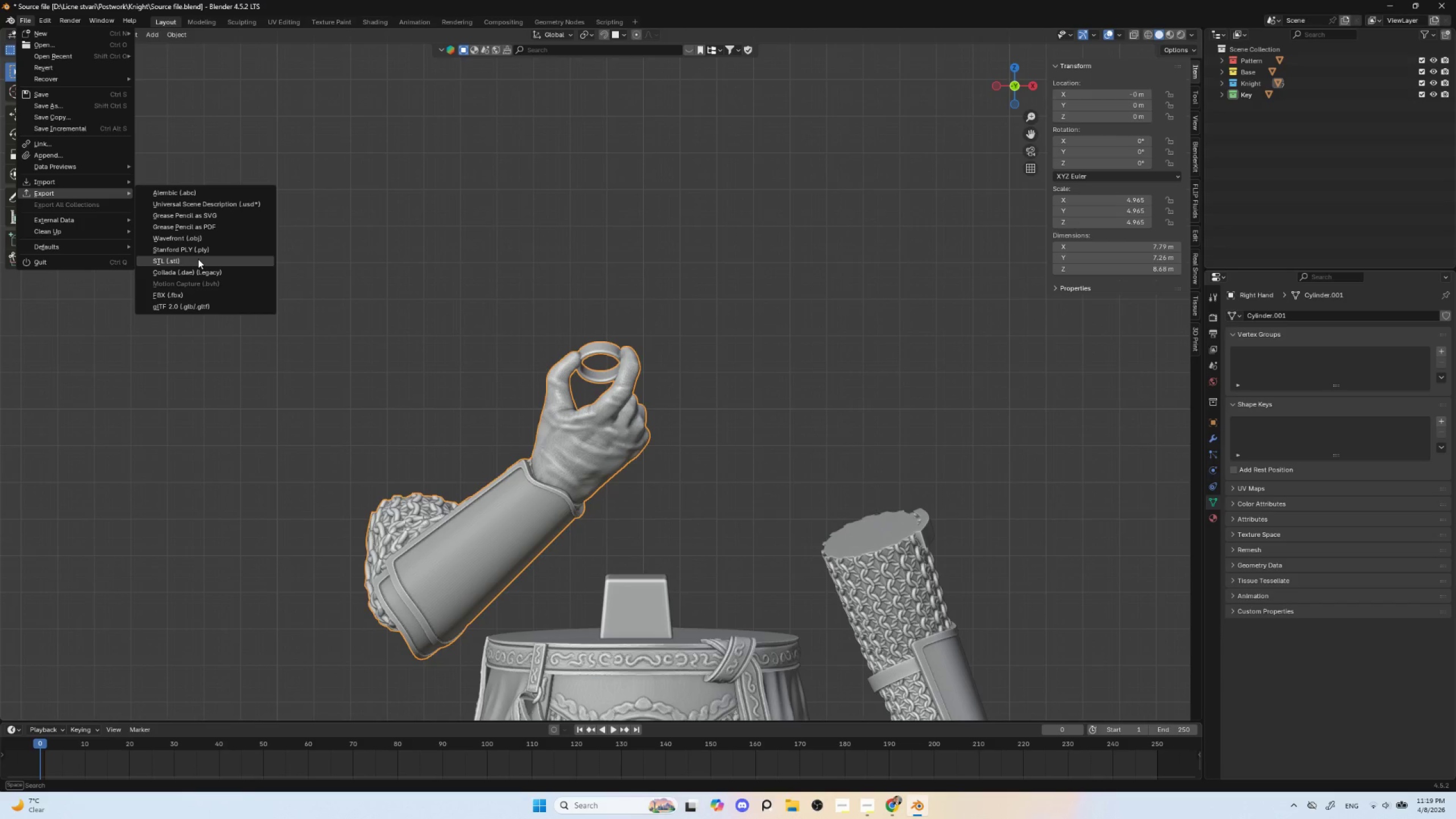 
left_click([198, 258])
 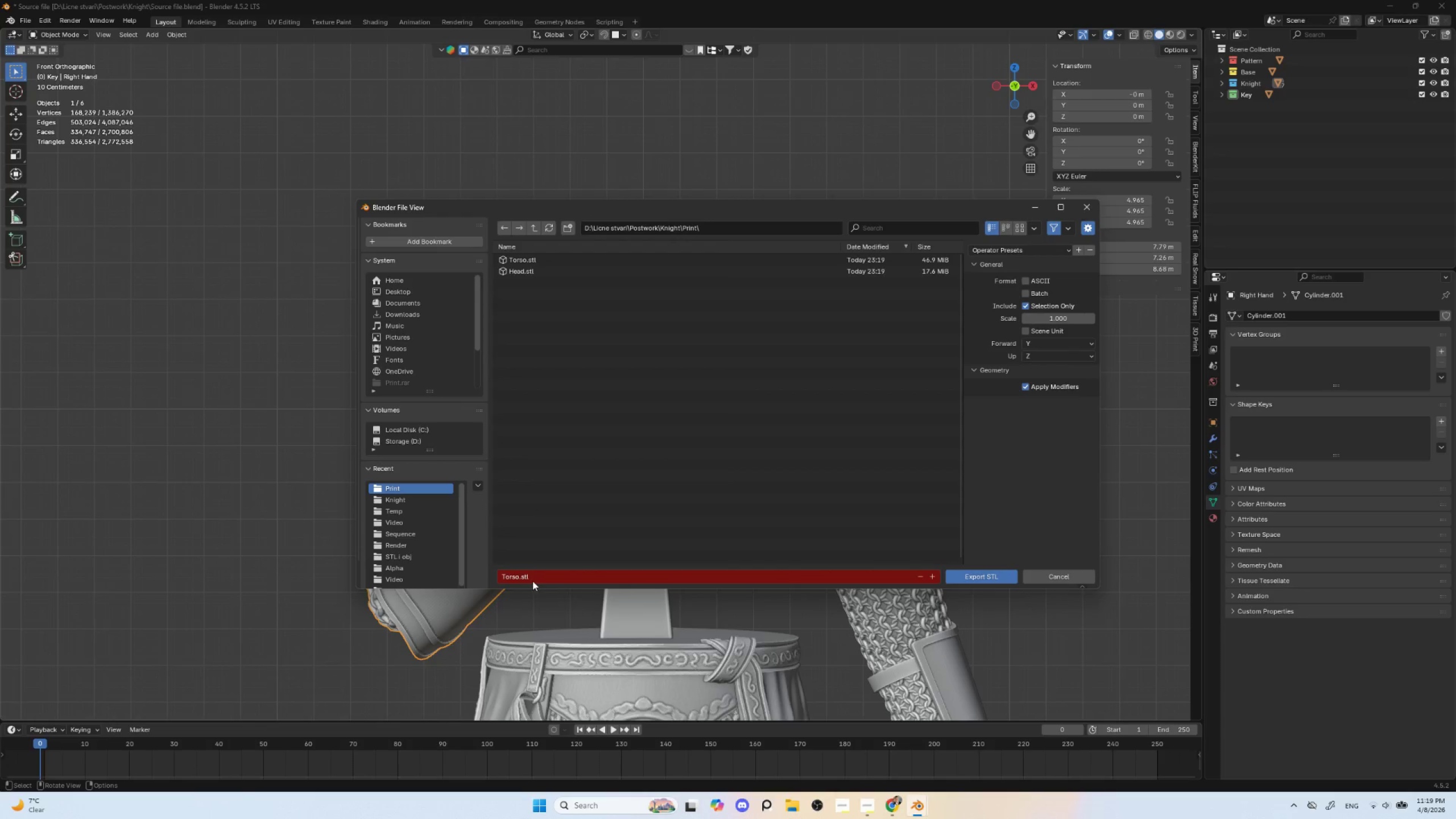 
left_click([518, 576])
 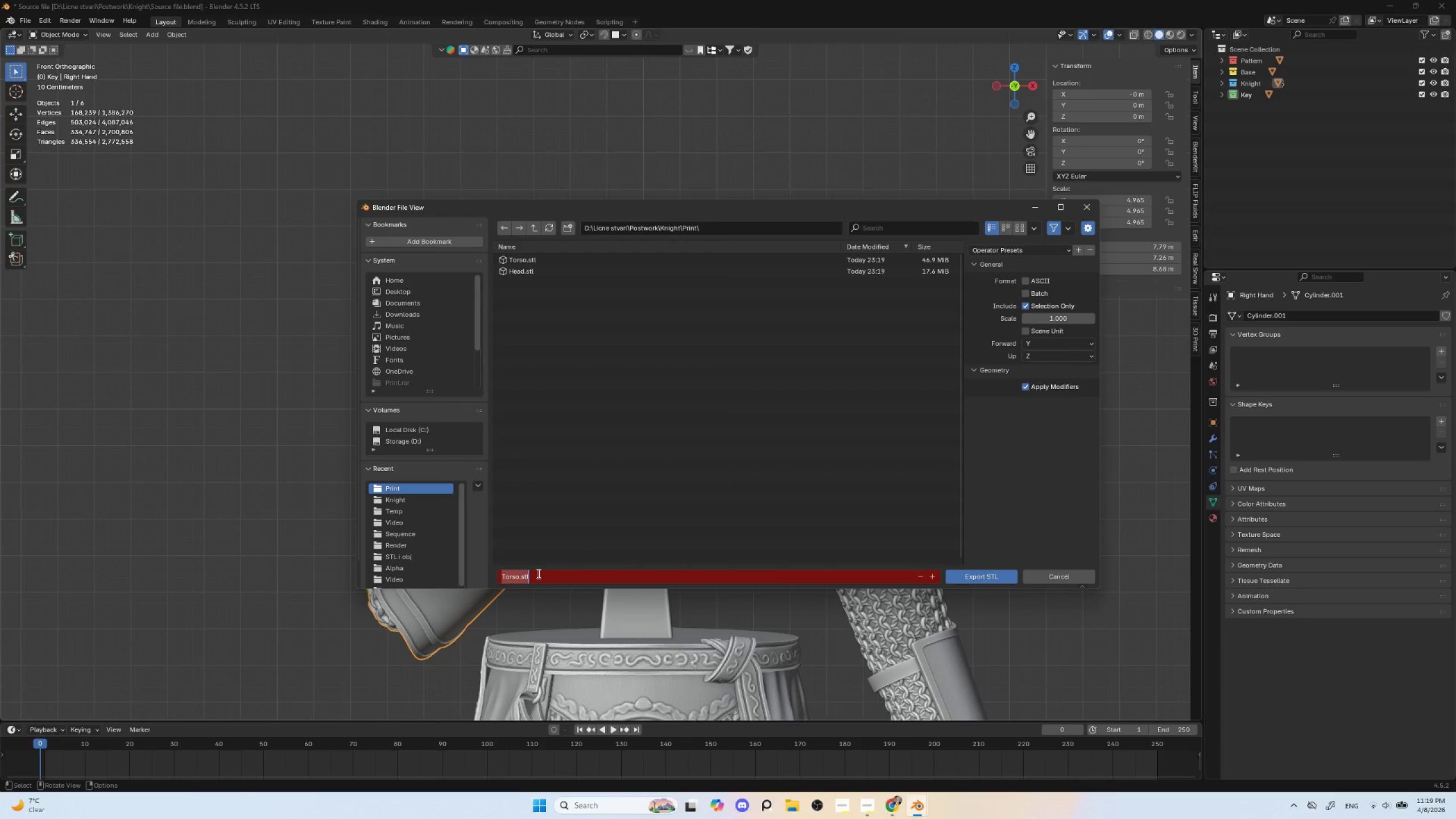 
type(Right)
 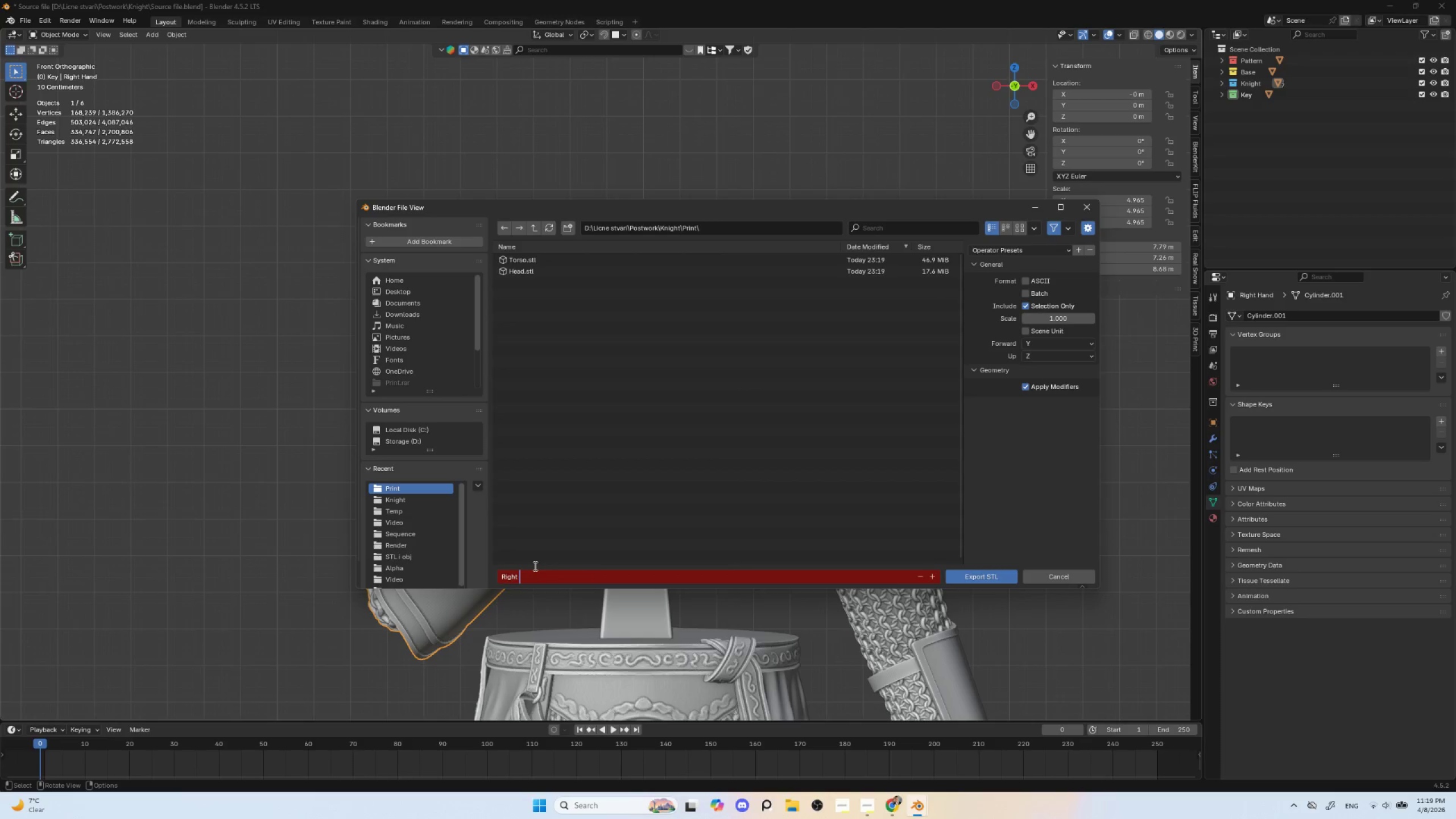 
type( Hand)
 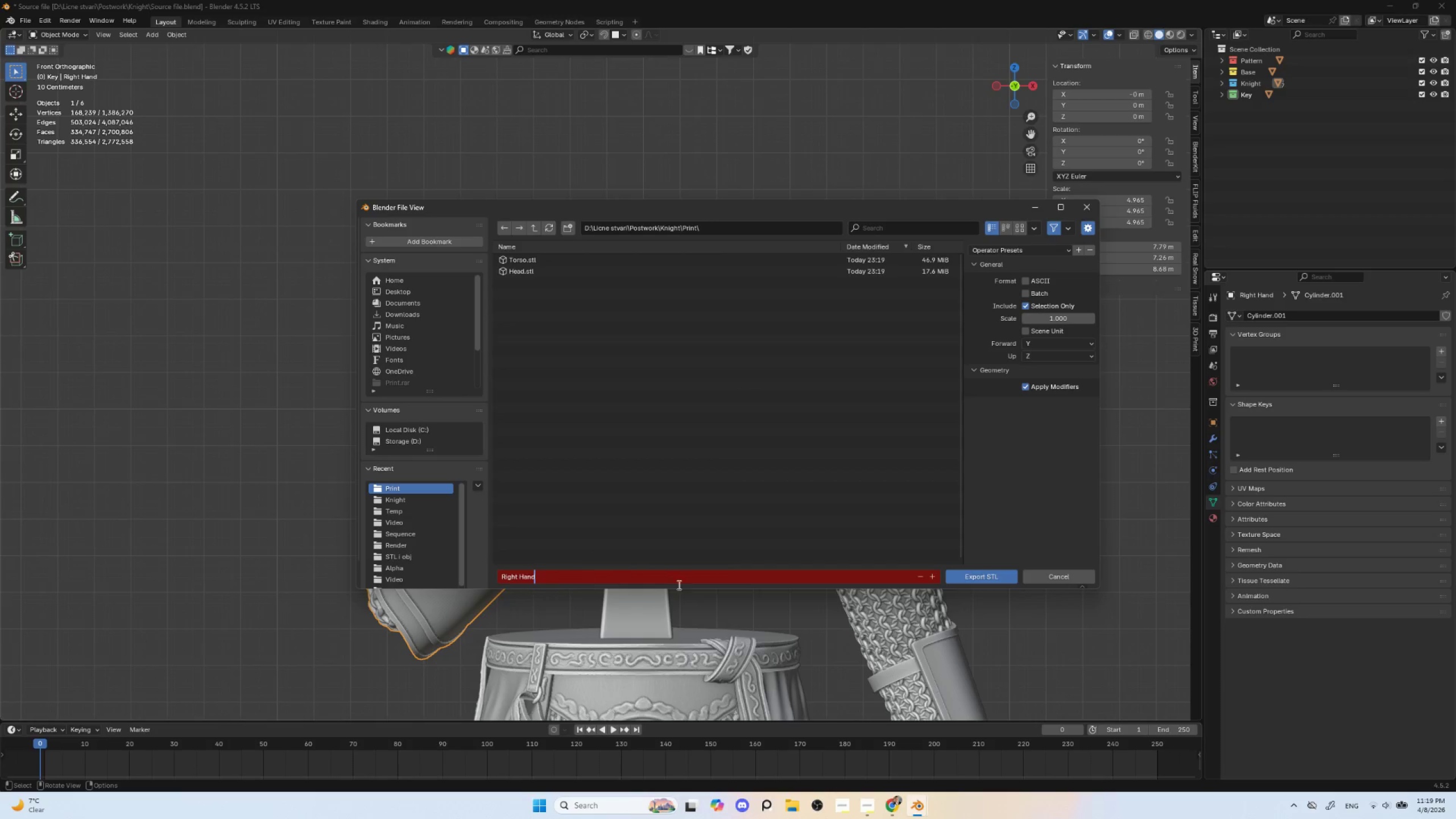 
left_click([975, 577])
 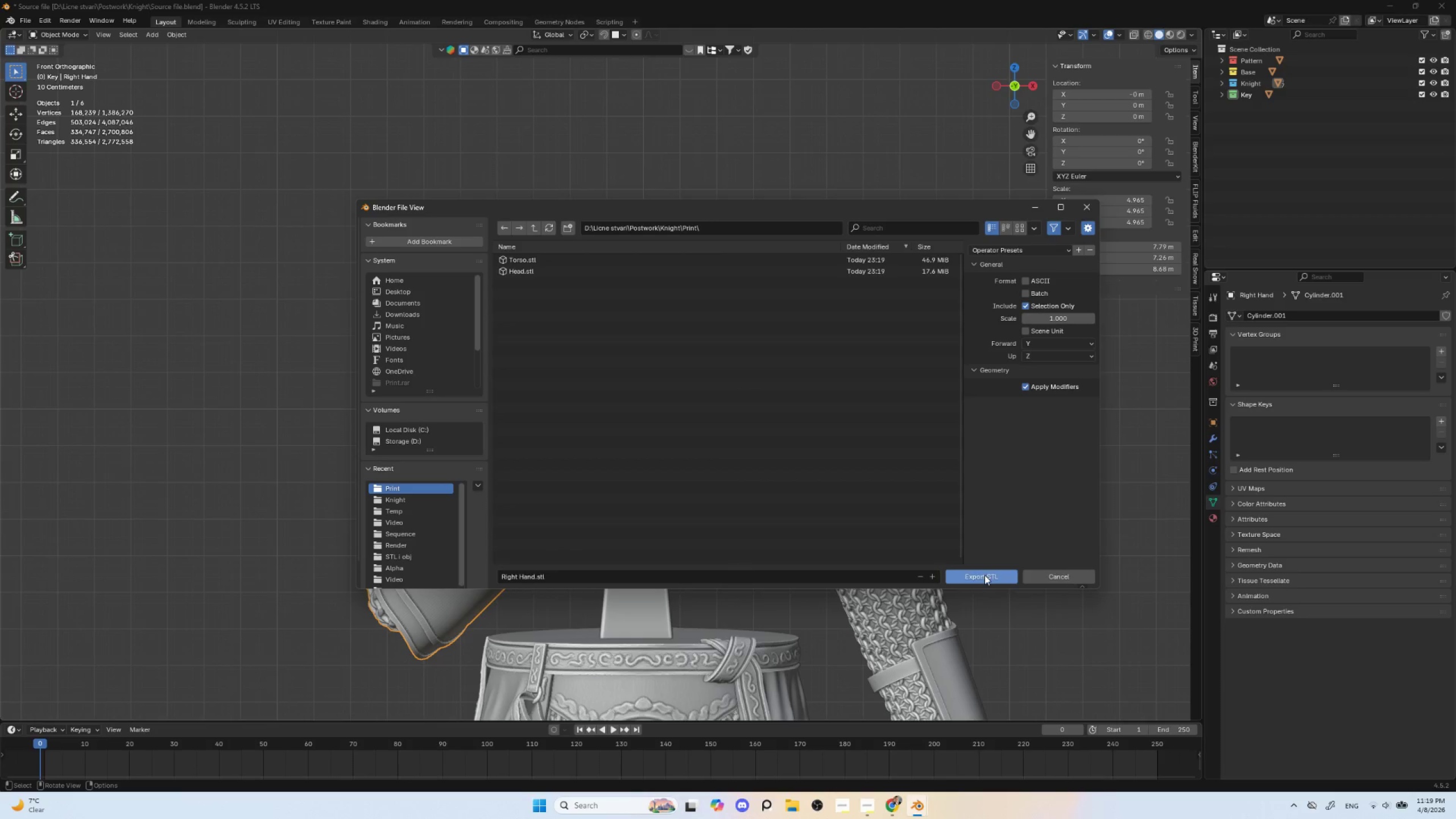 
left_click([985, 575])
 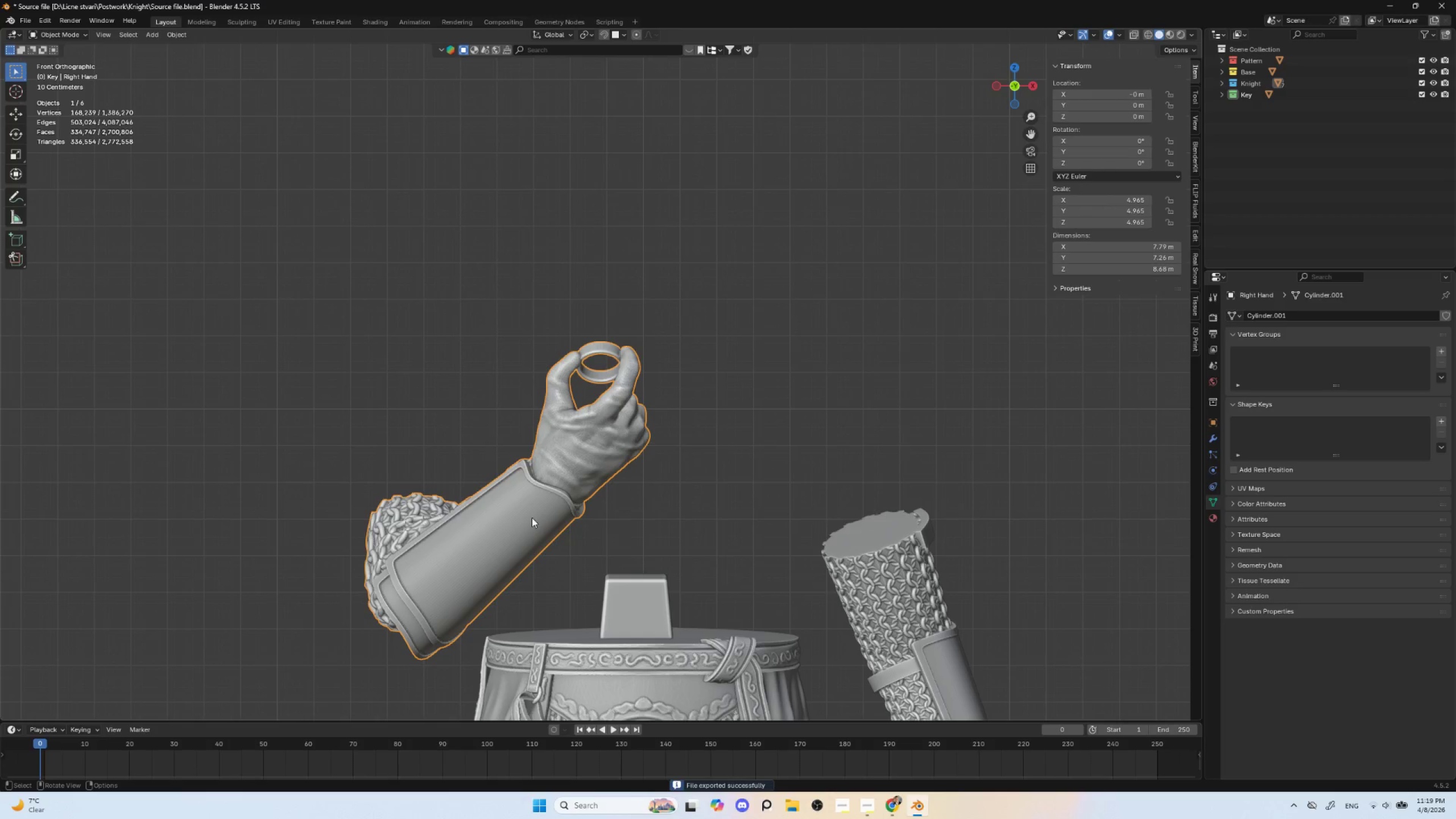 
key(H)
 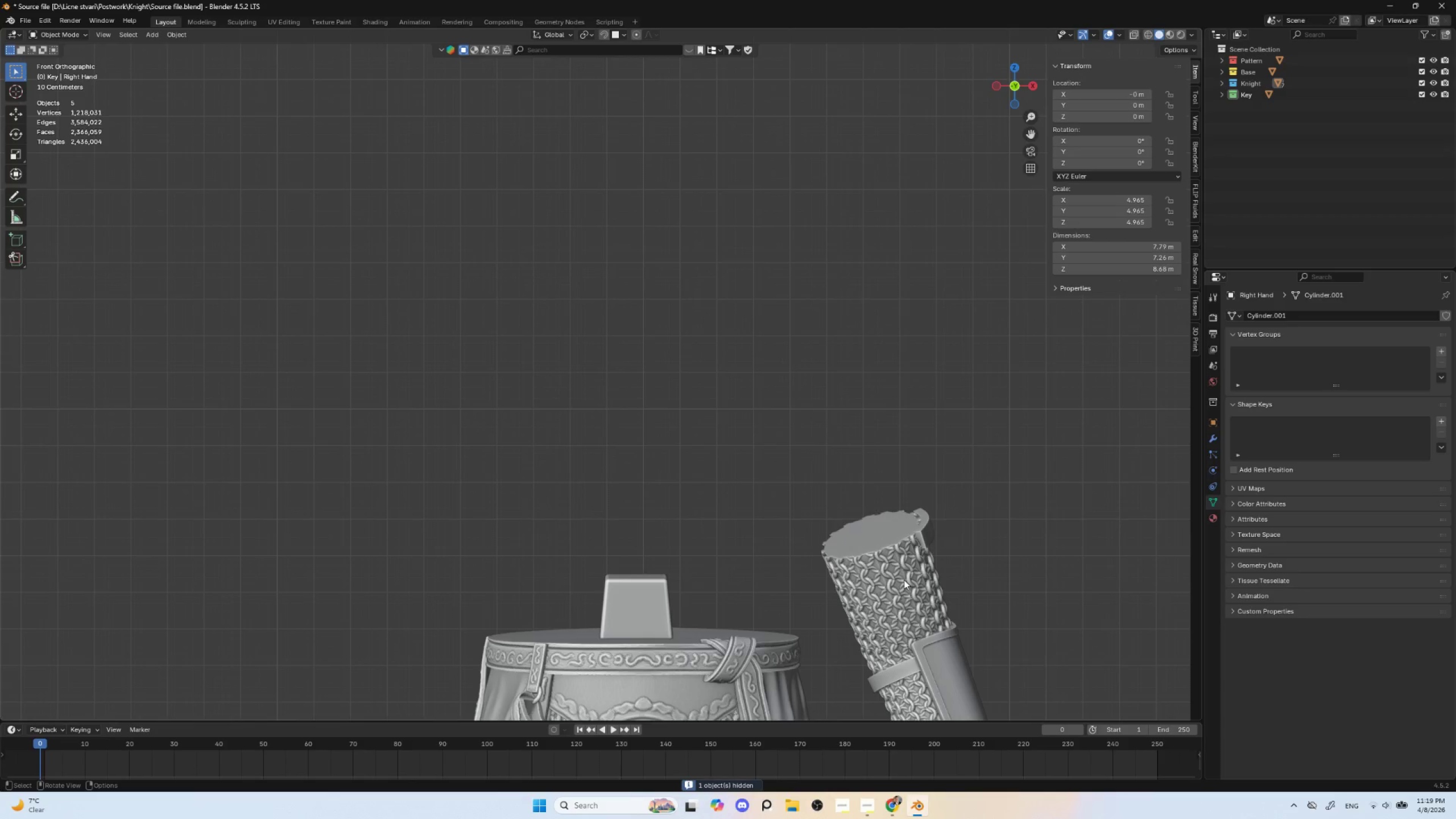 
left_click([904, 580])
 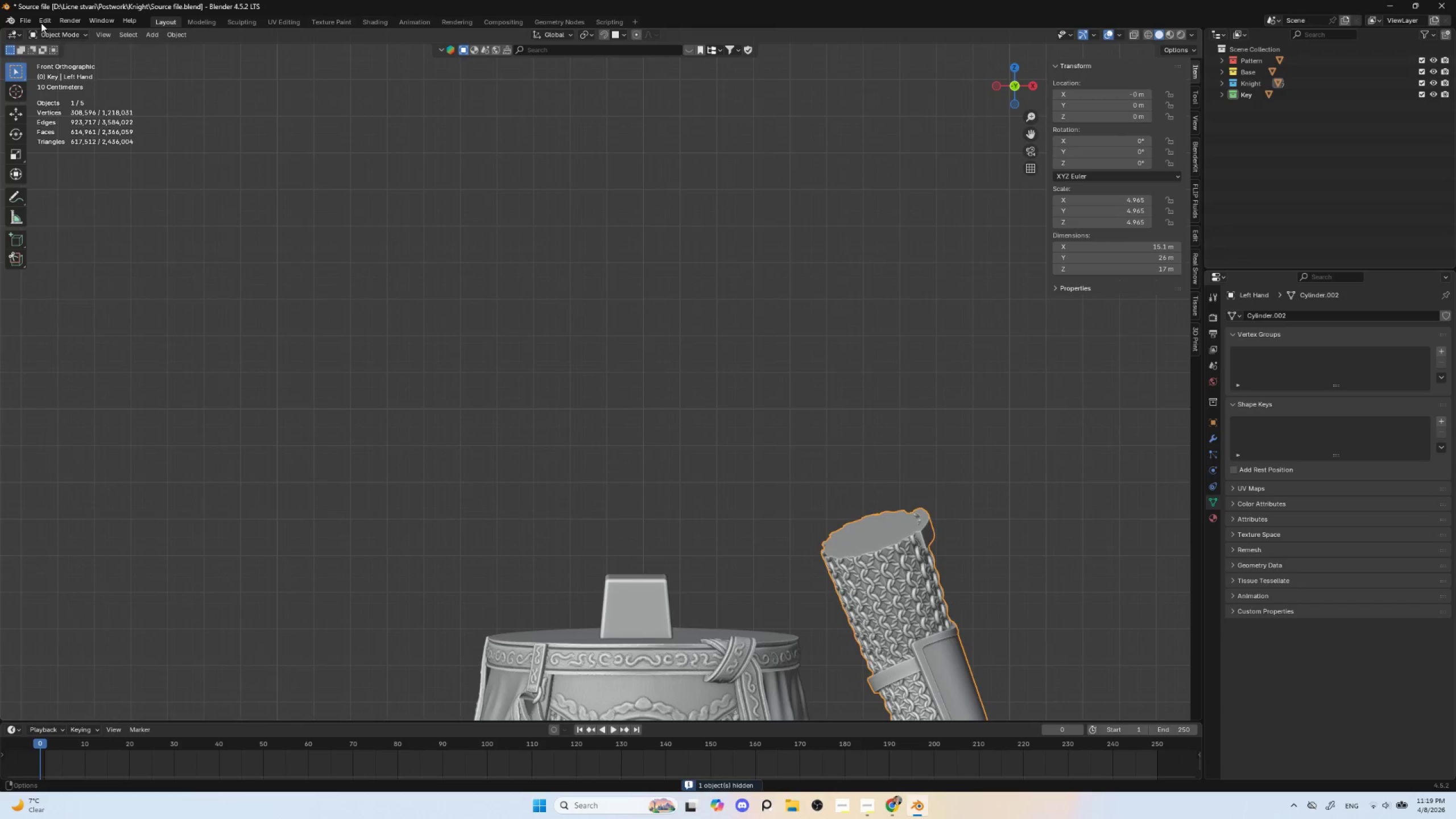 
left_click([25, 20])
 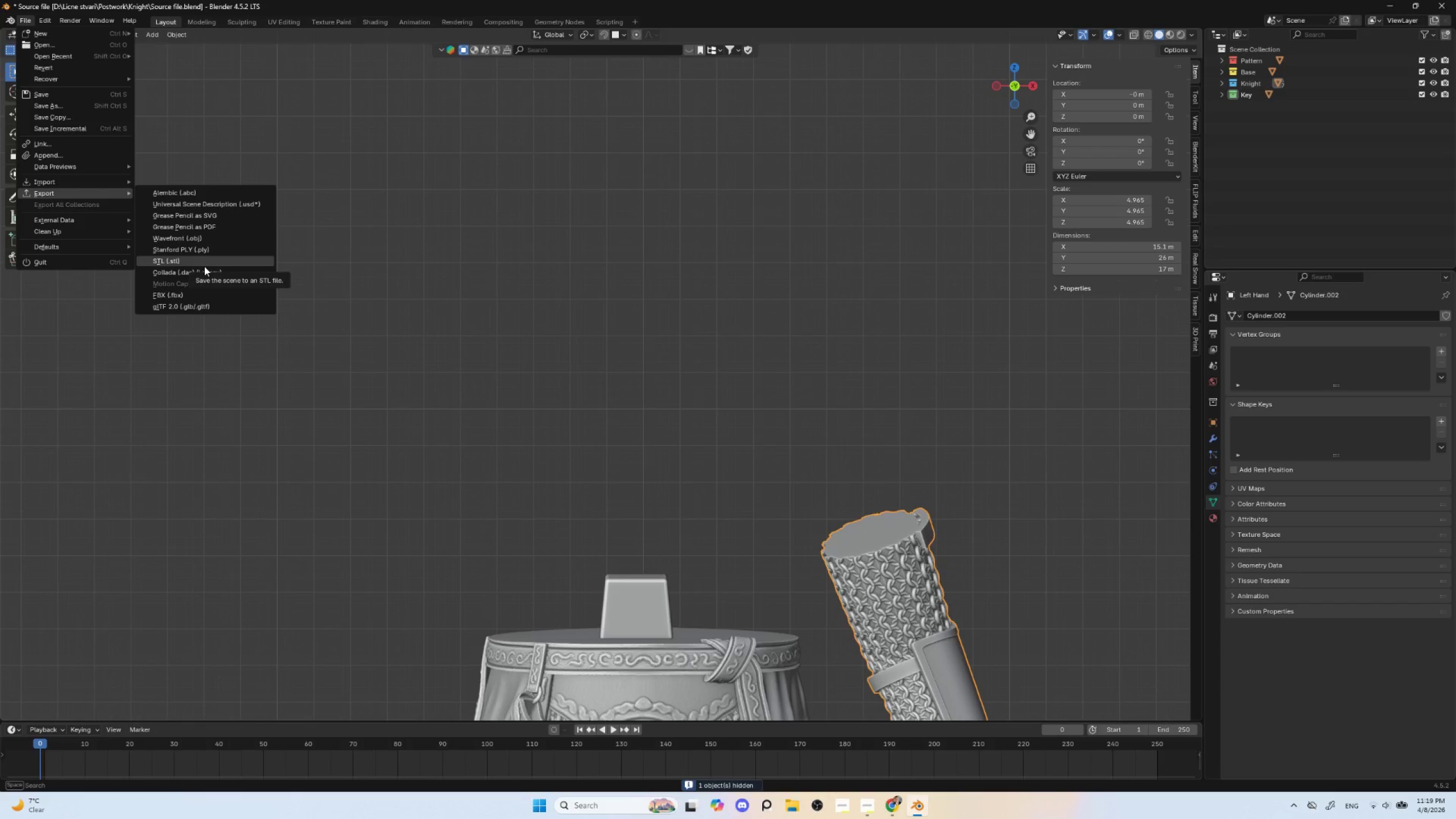 
left_click([204, 262])
 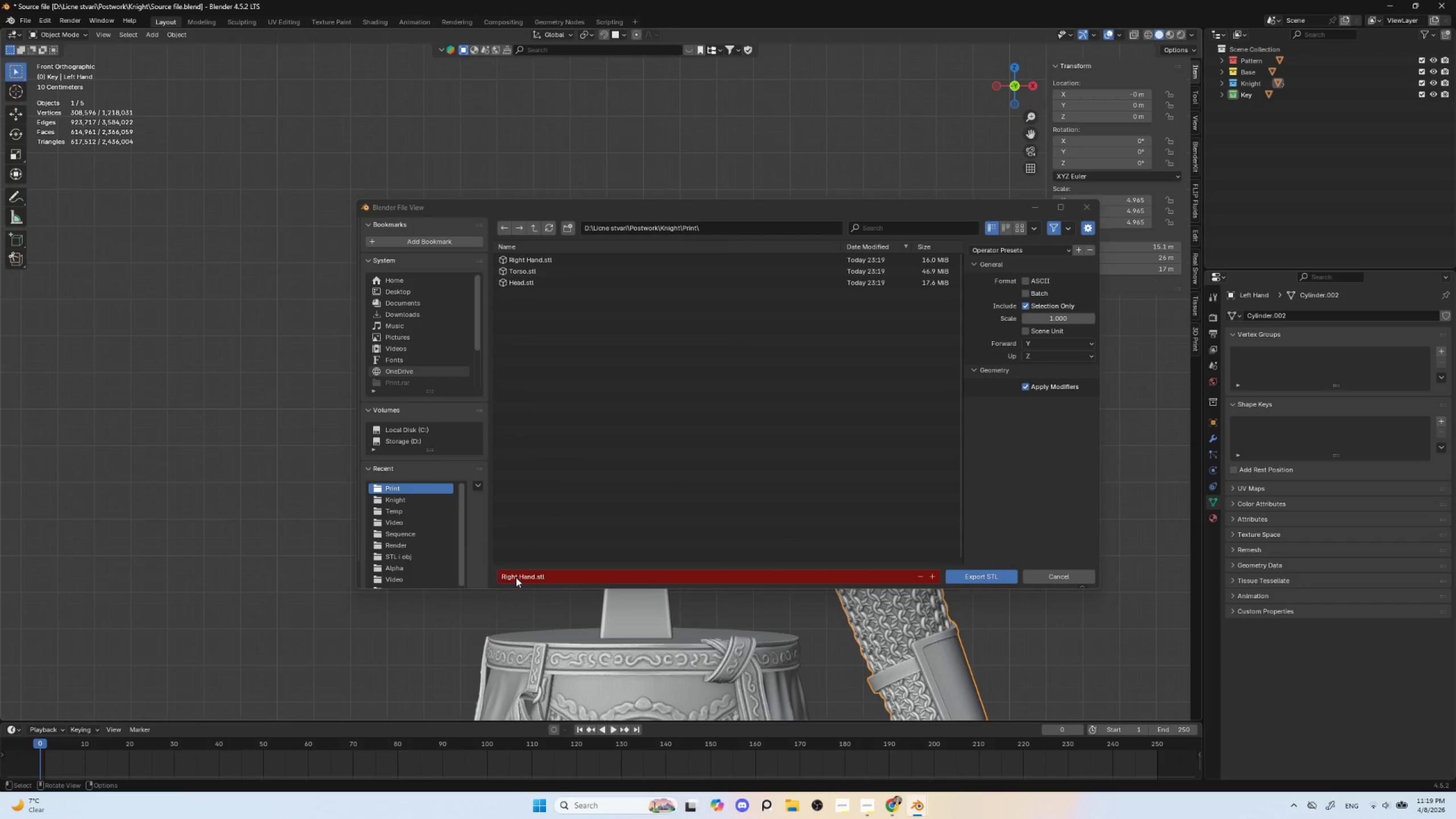 
left_click([520, 577])
 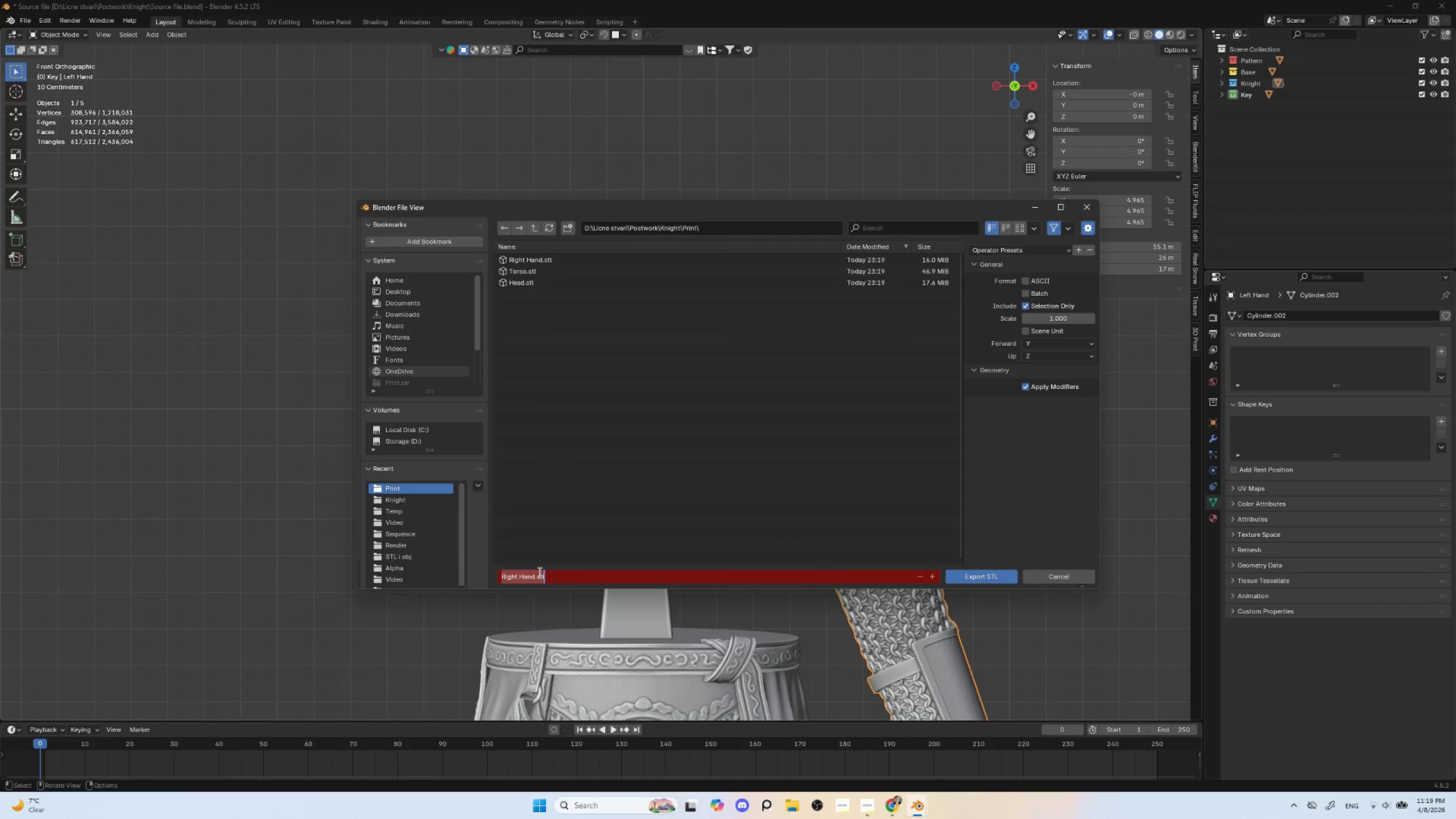 
type(Left )
 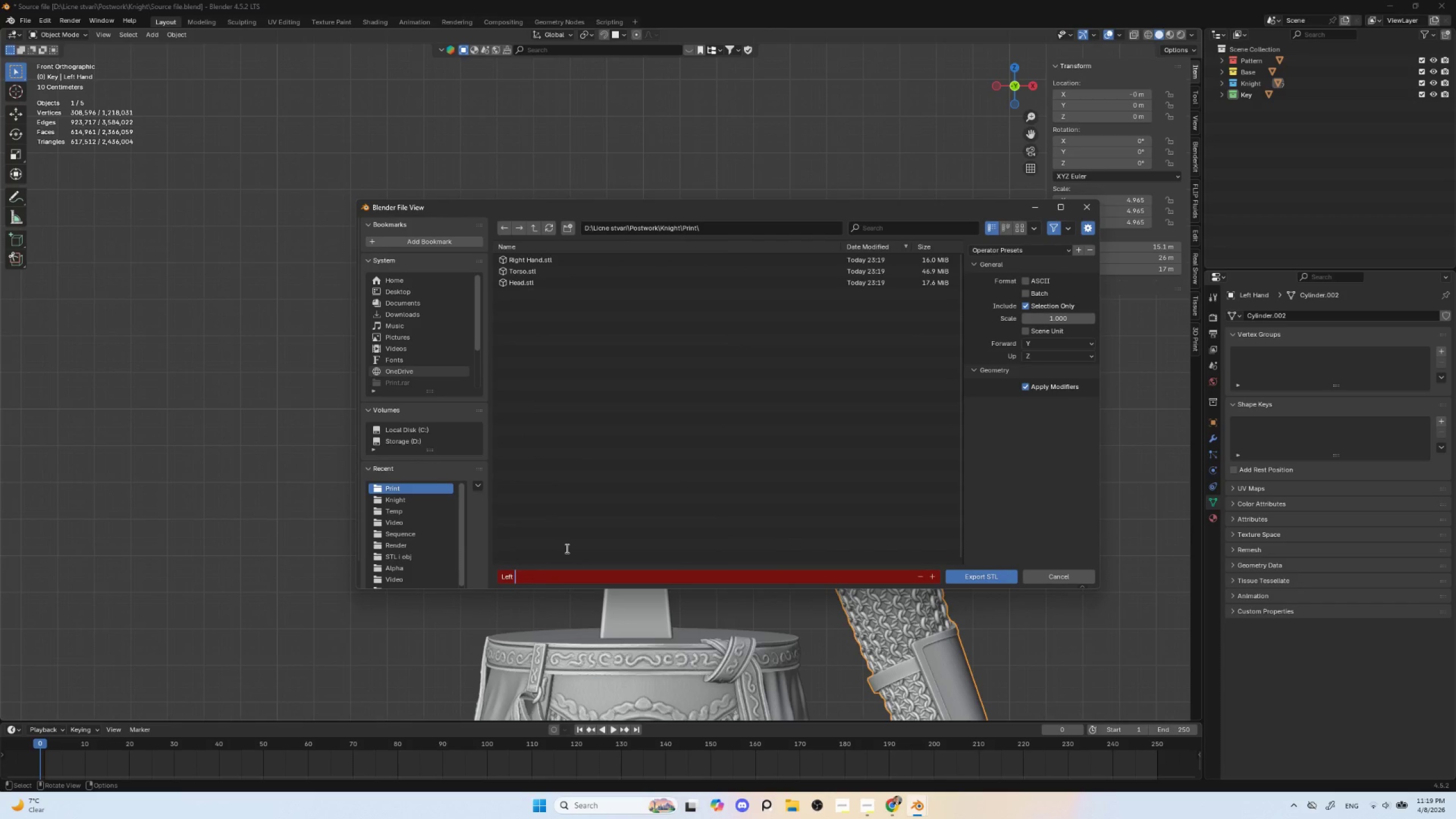 
type(Hand)
 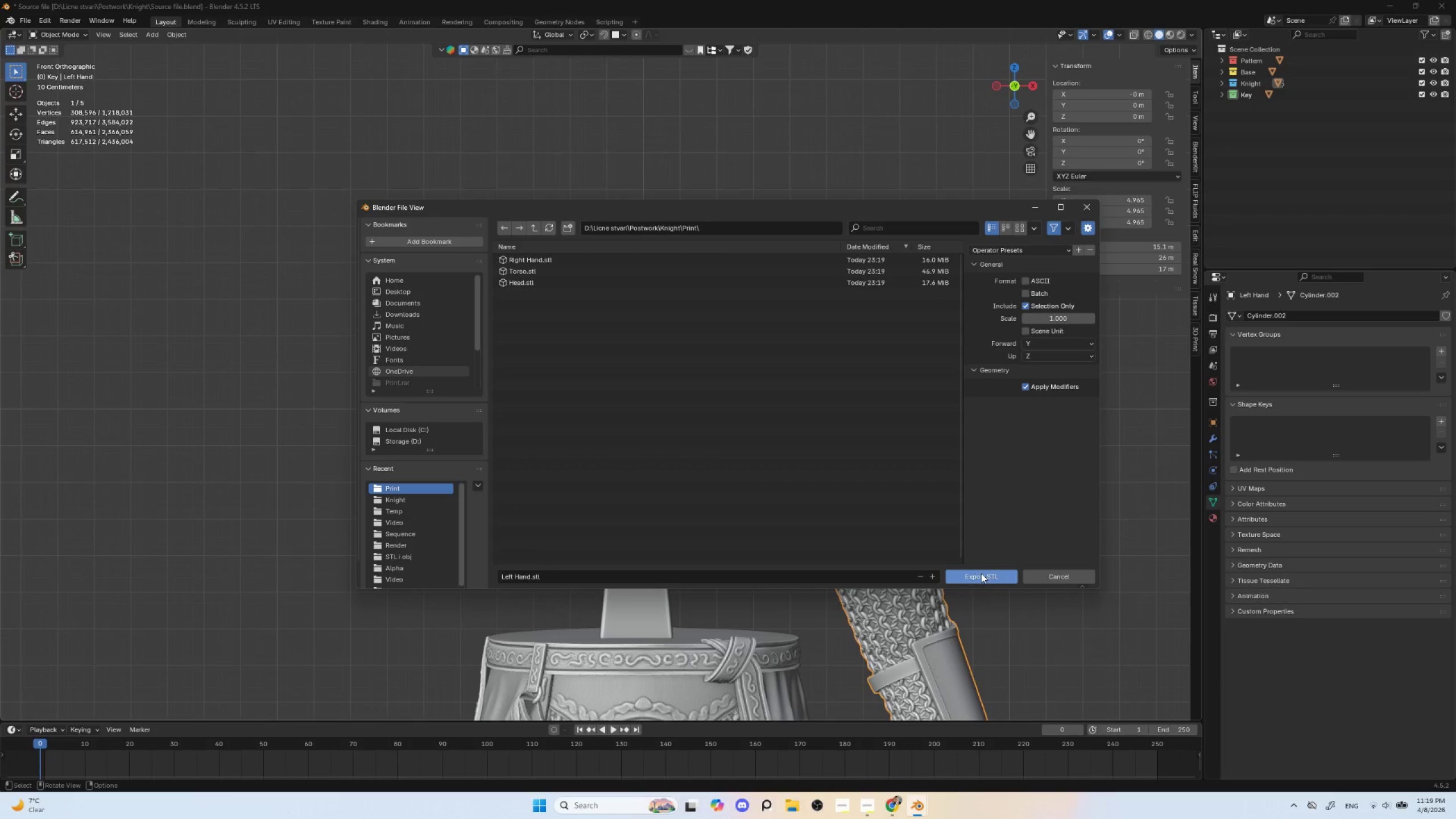 
double_click([992, 574])
 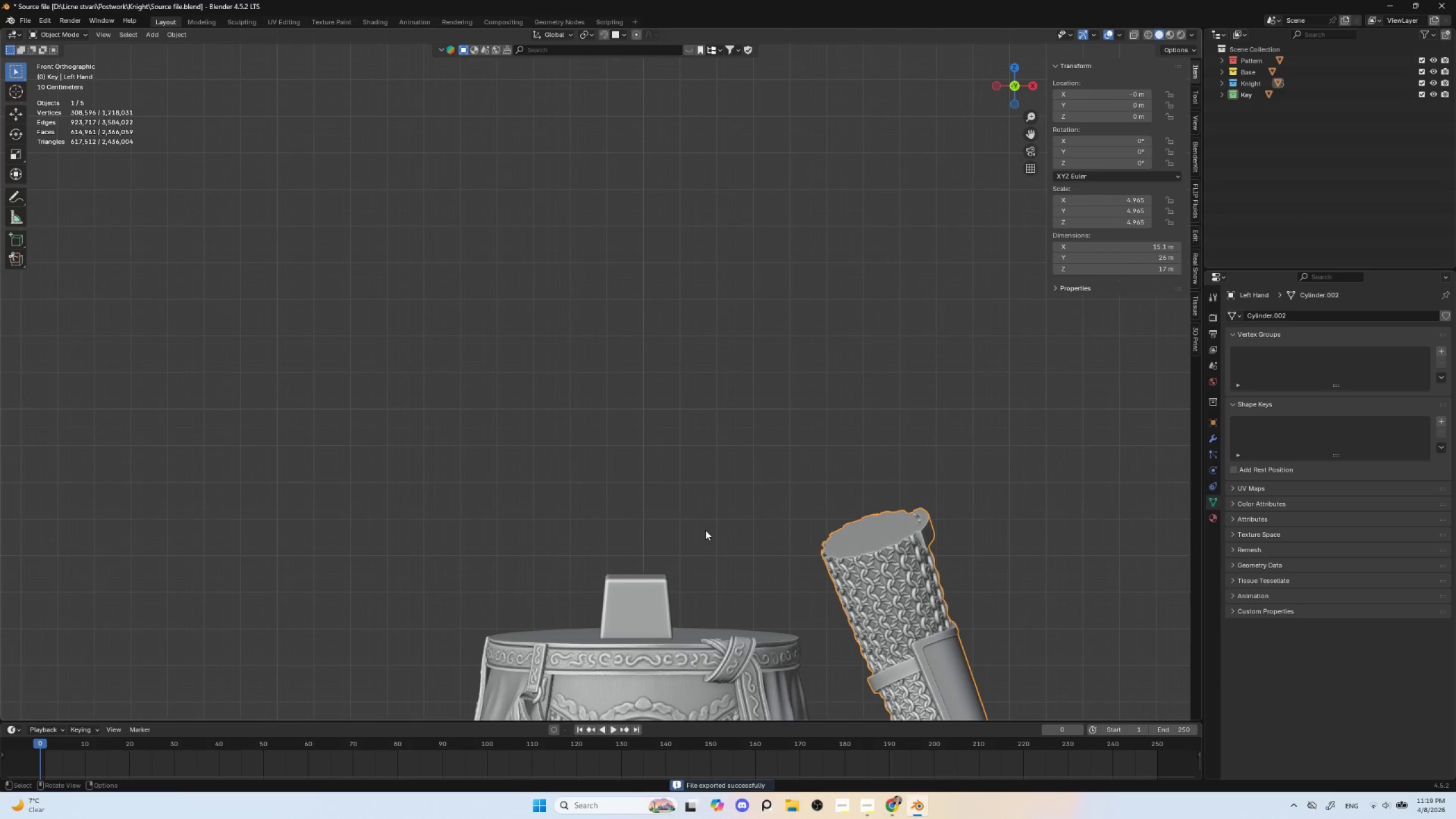 
hold_key(key=ShiftLeft, duration=0.34)
 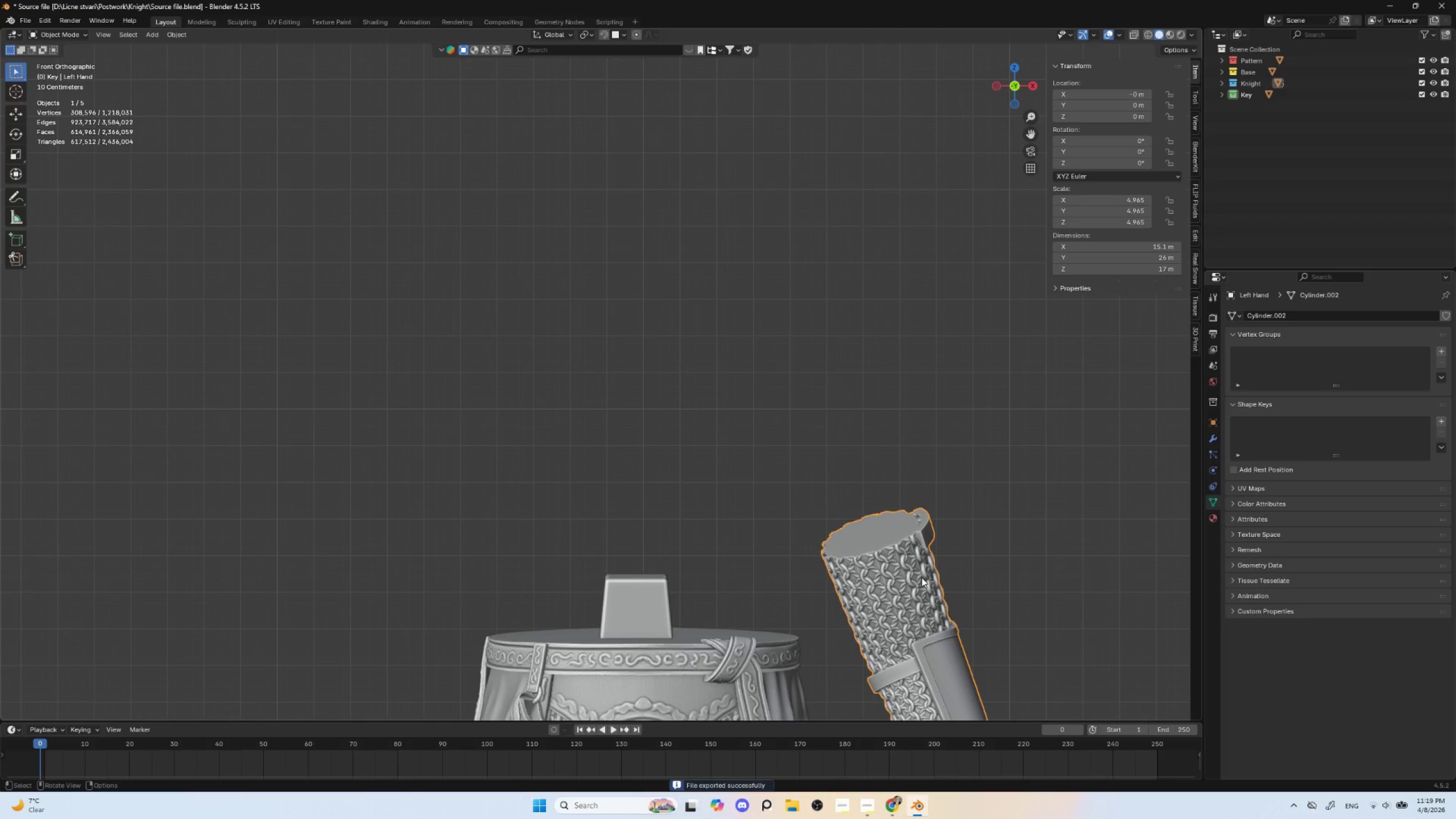 
key(H)
 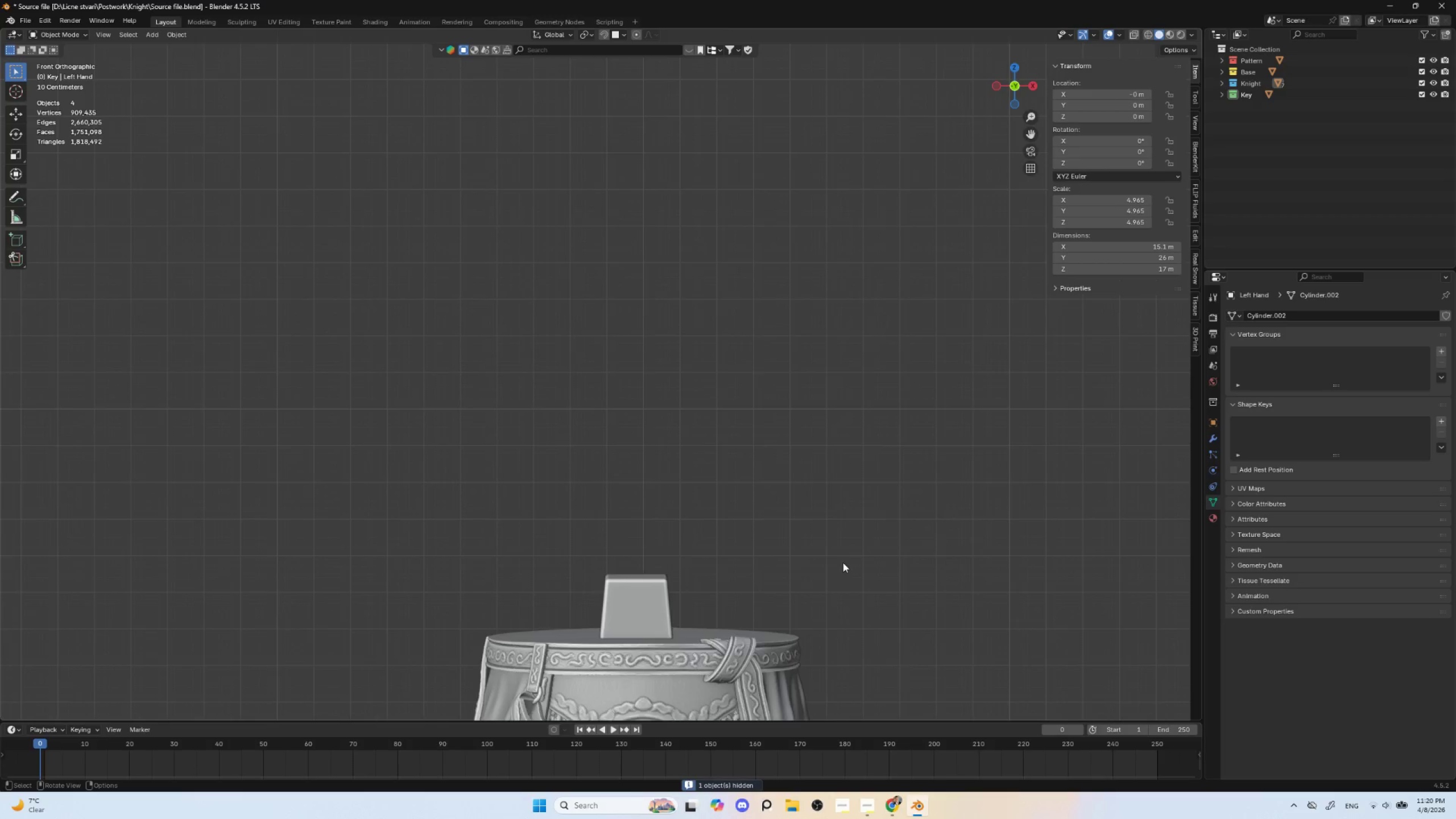 
hold_key(key=ShiftLeft, duration=0.53)
 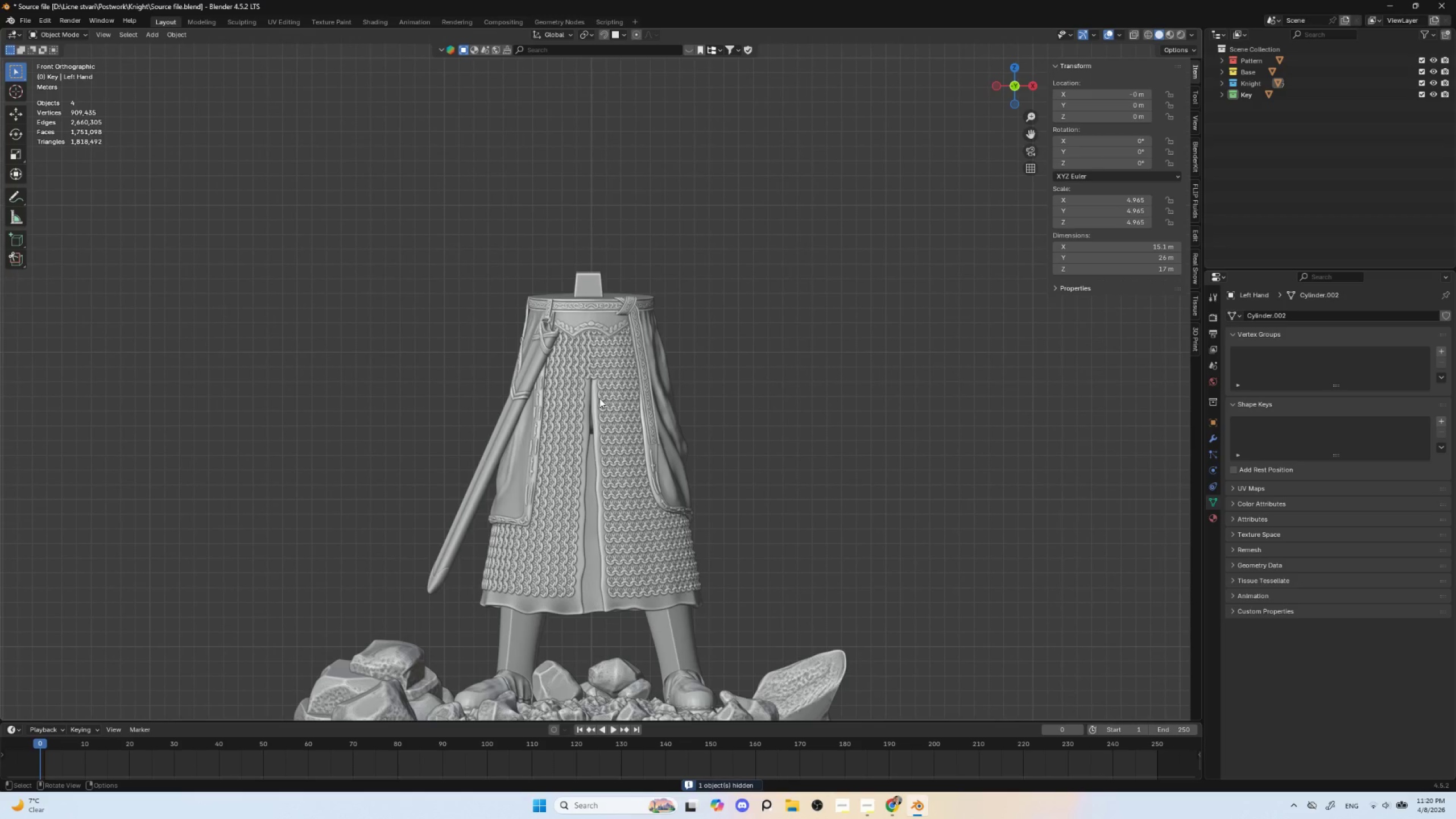 
scroll: coordinate [838, 559], scroll_direction: down, amount: 5.0
 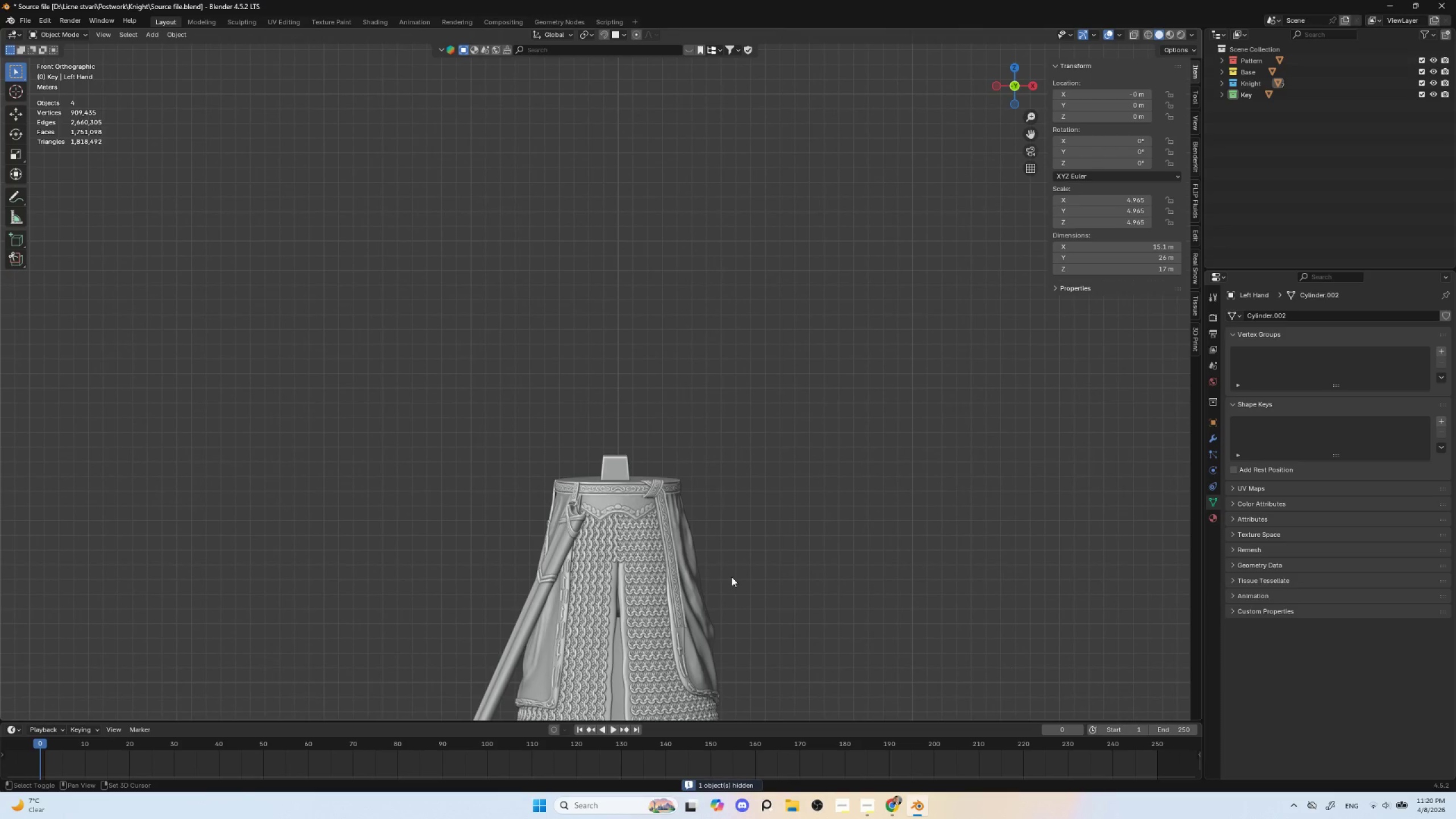 
left_click([599, 398])
 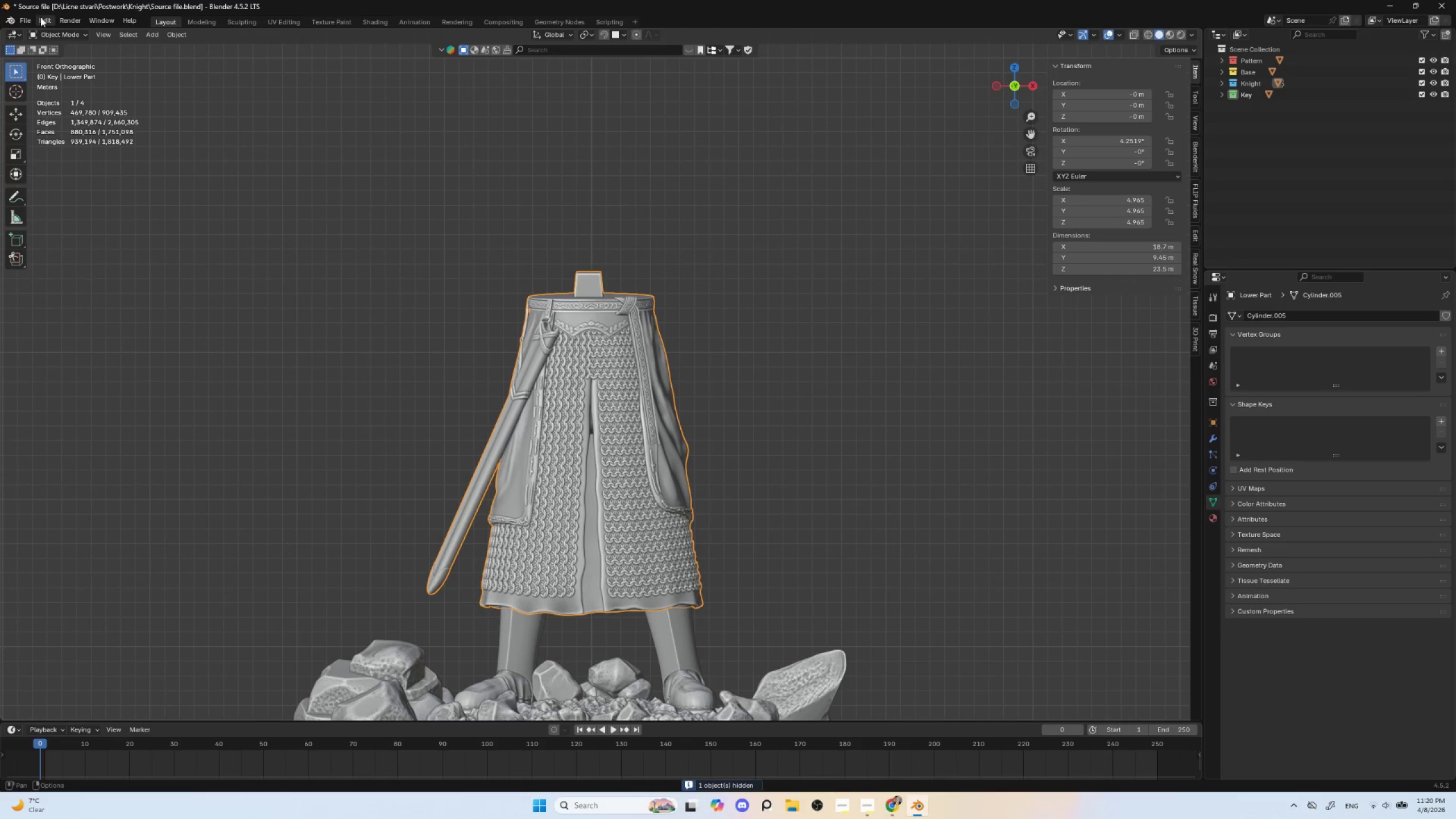 
left_click([28, 19])
 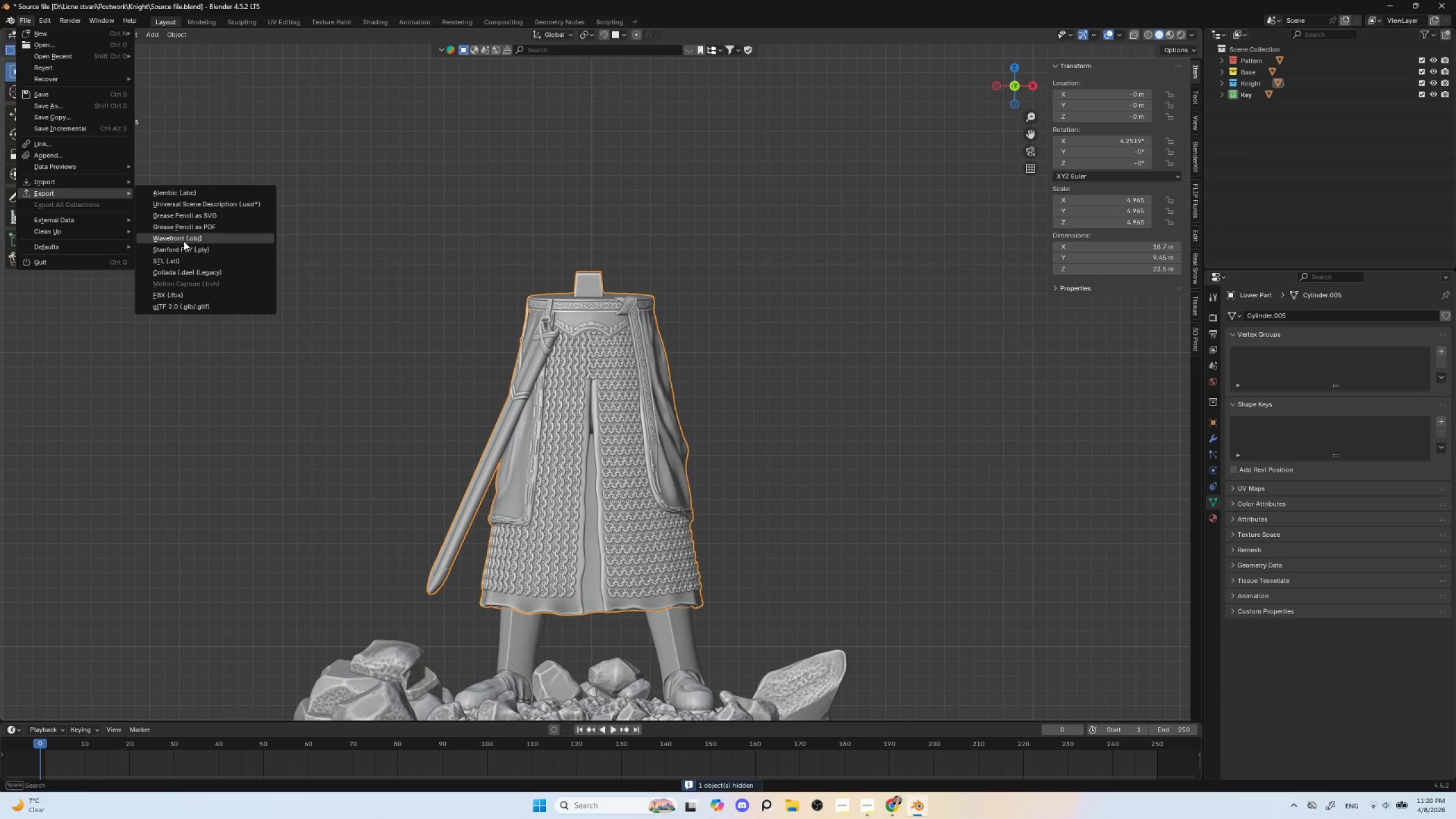 
left_click([184, 260])
 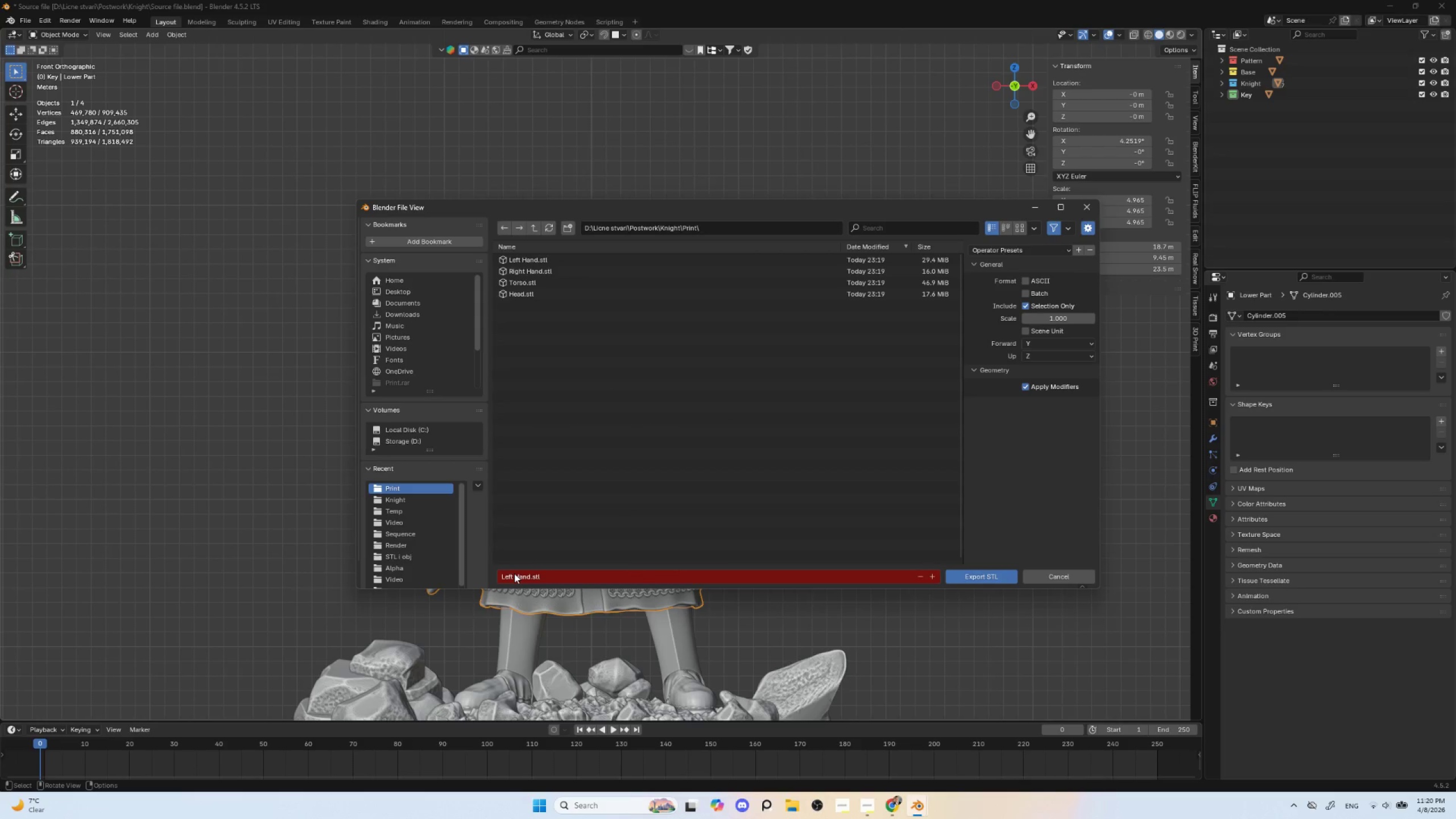 
left_click([517, 576])
 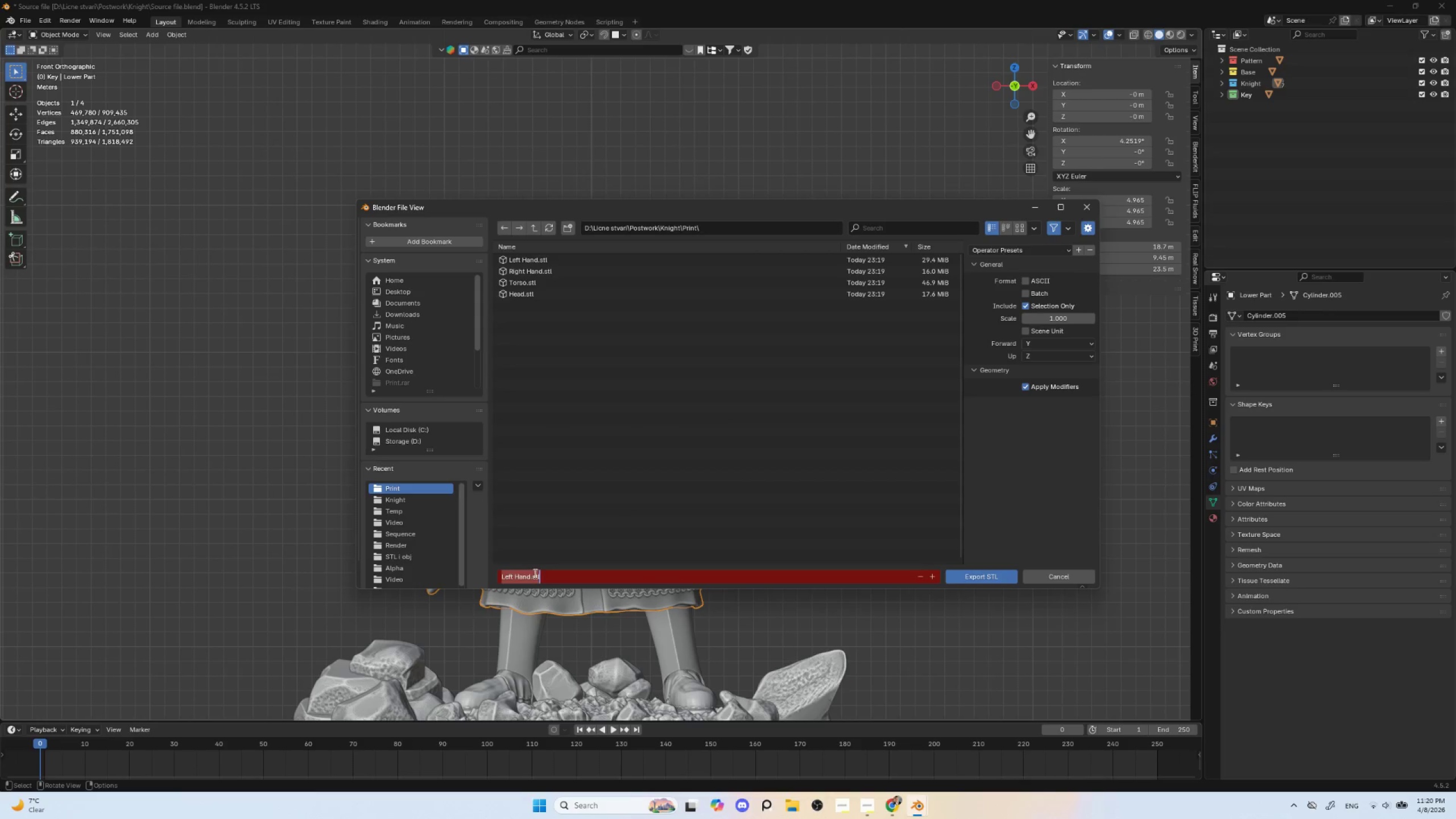 
key(Shift+L)
 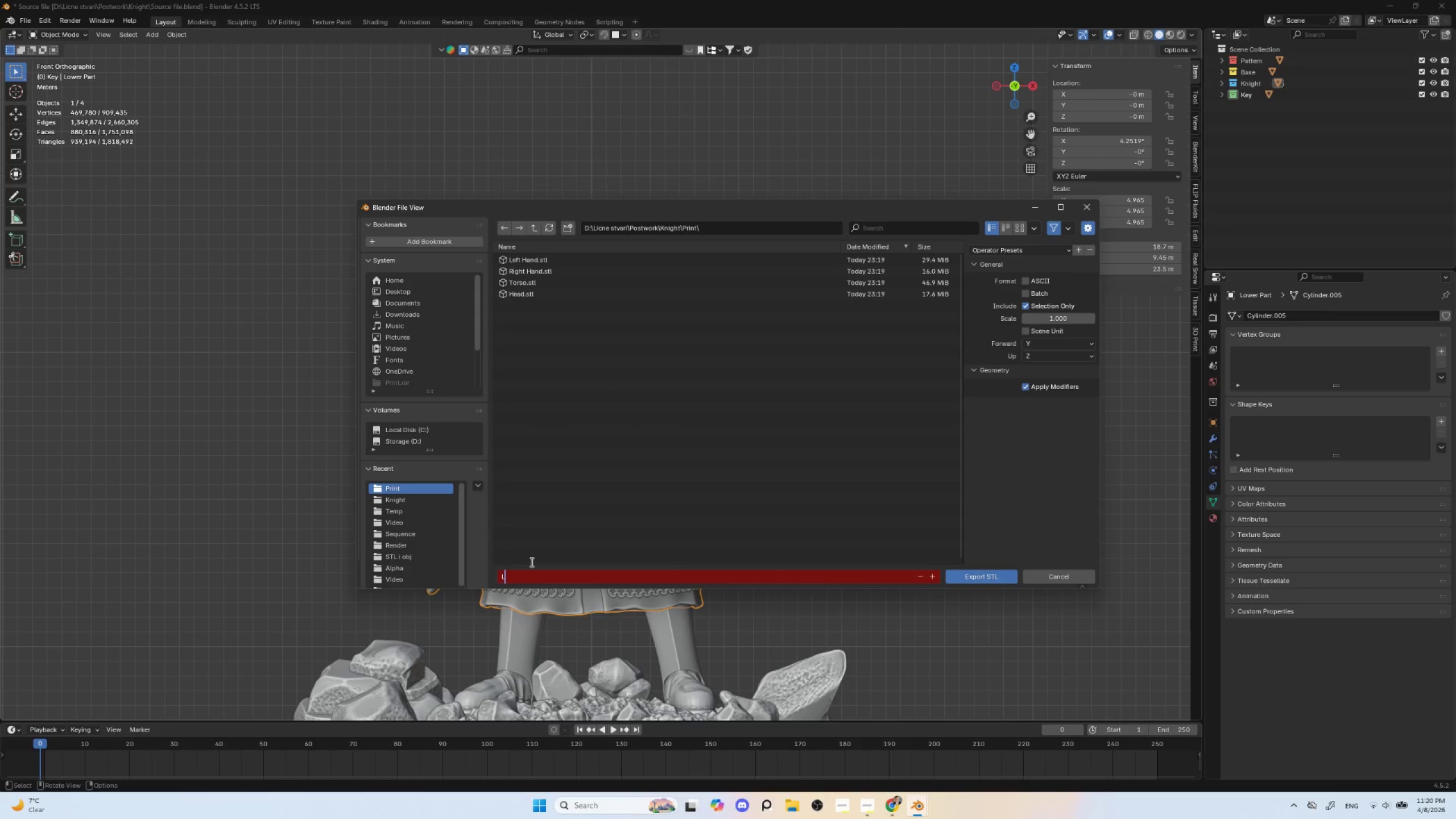 
type(ower part)
 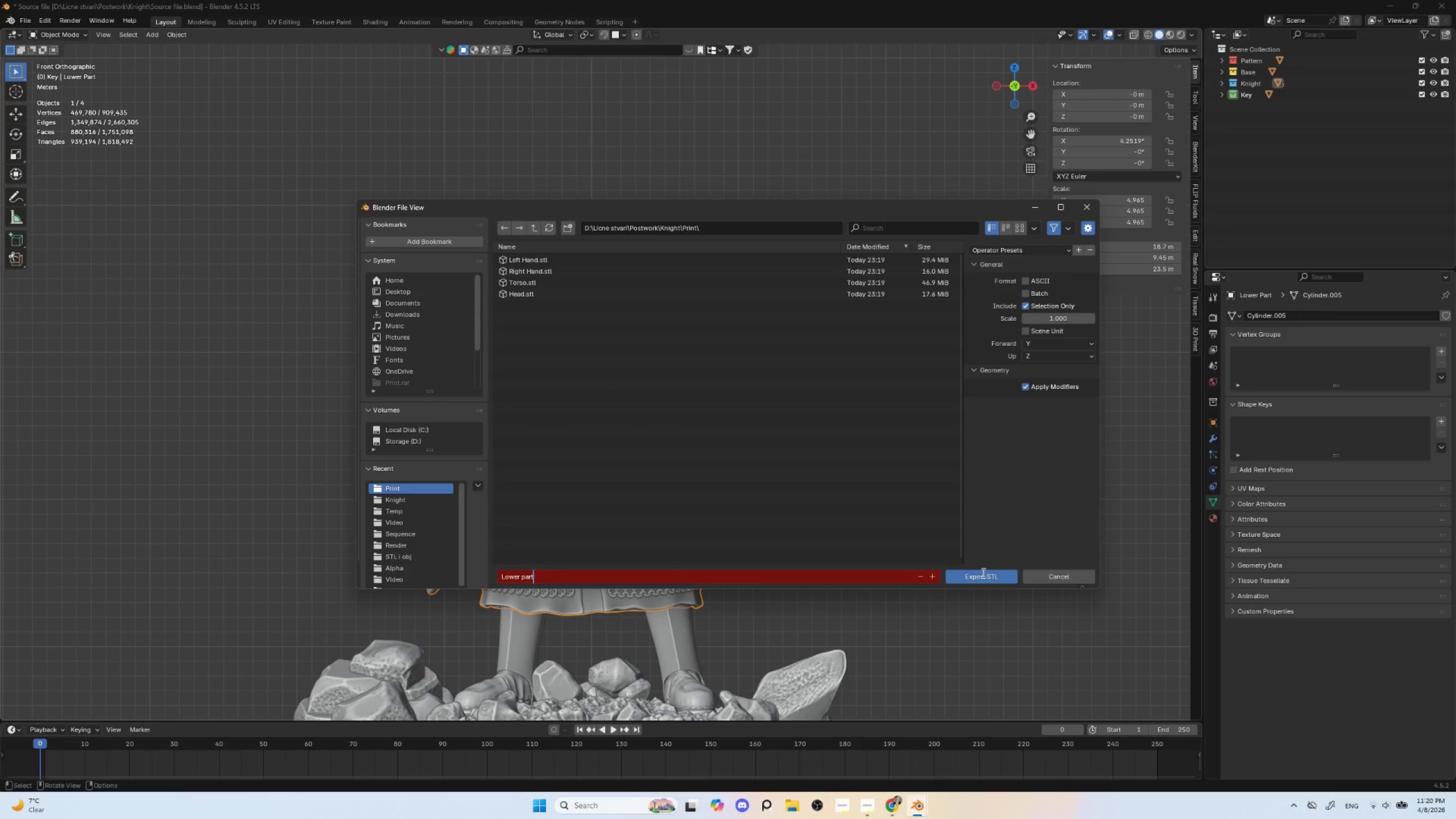 
left_click([982, 573])
 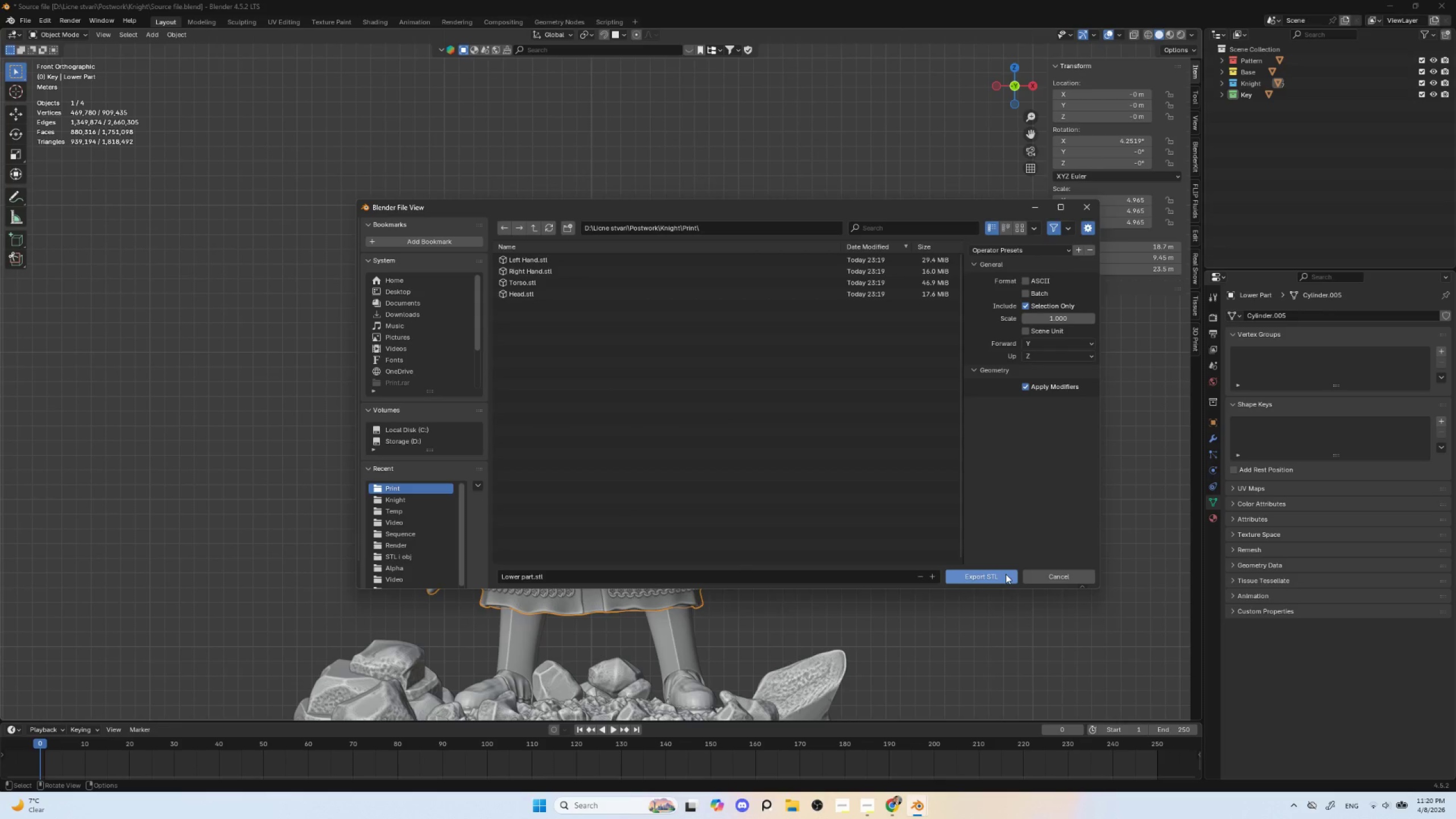 
left_click([1006, 574])
 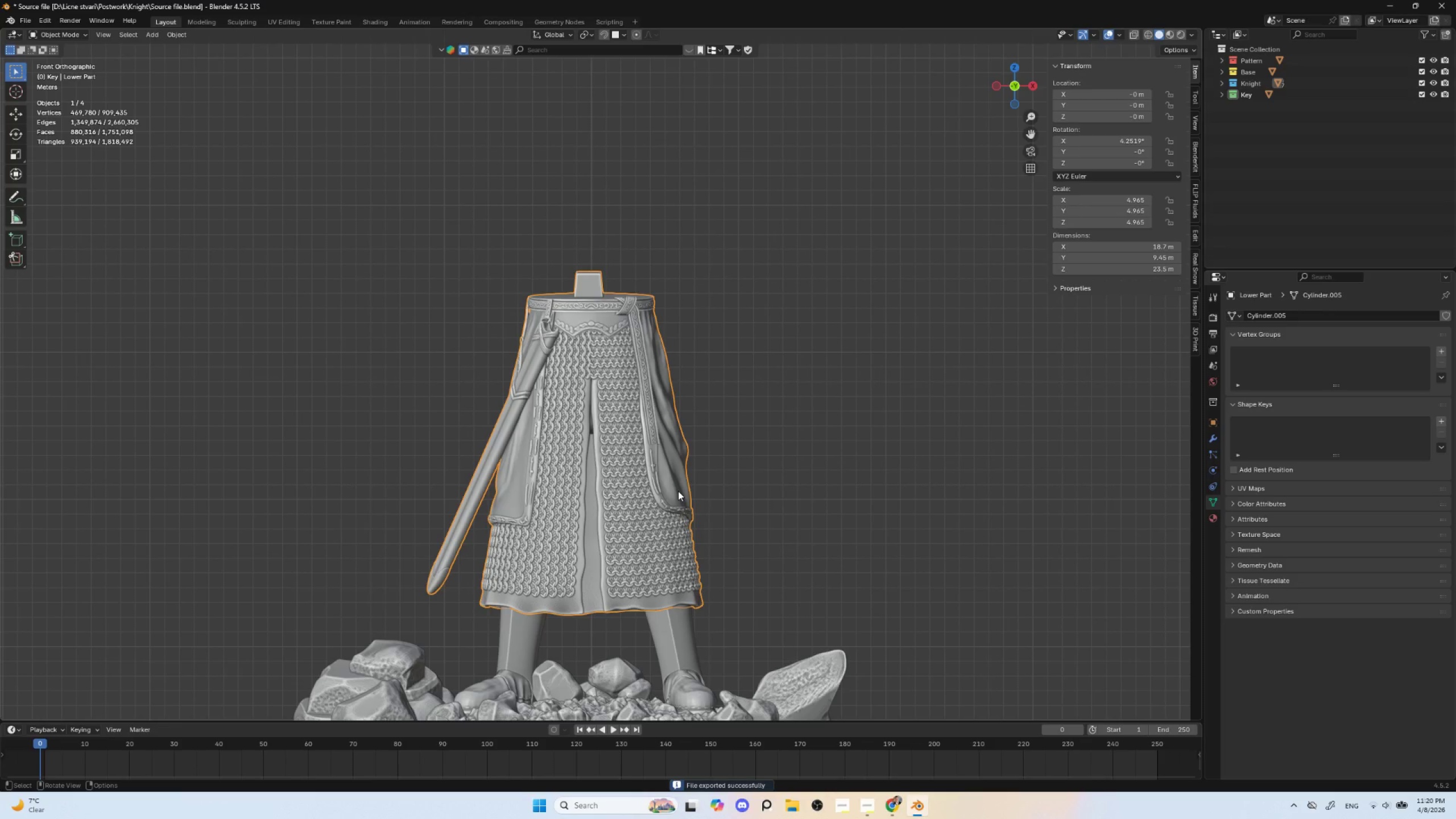 
key(H)
 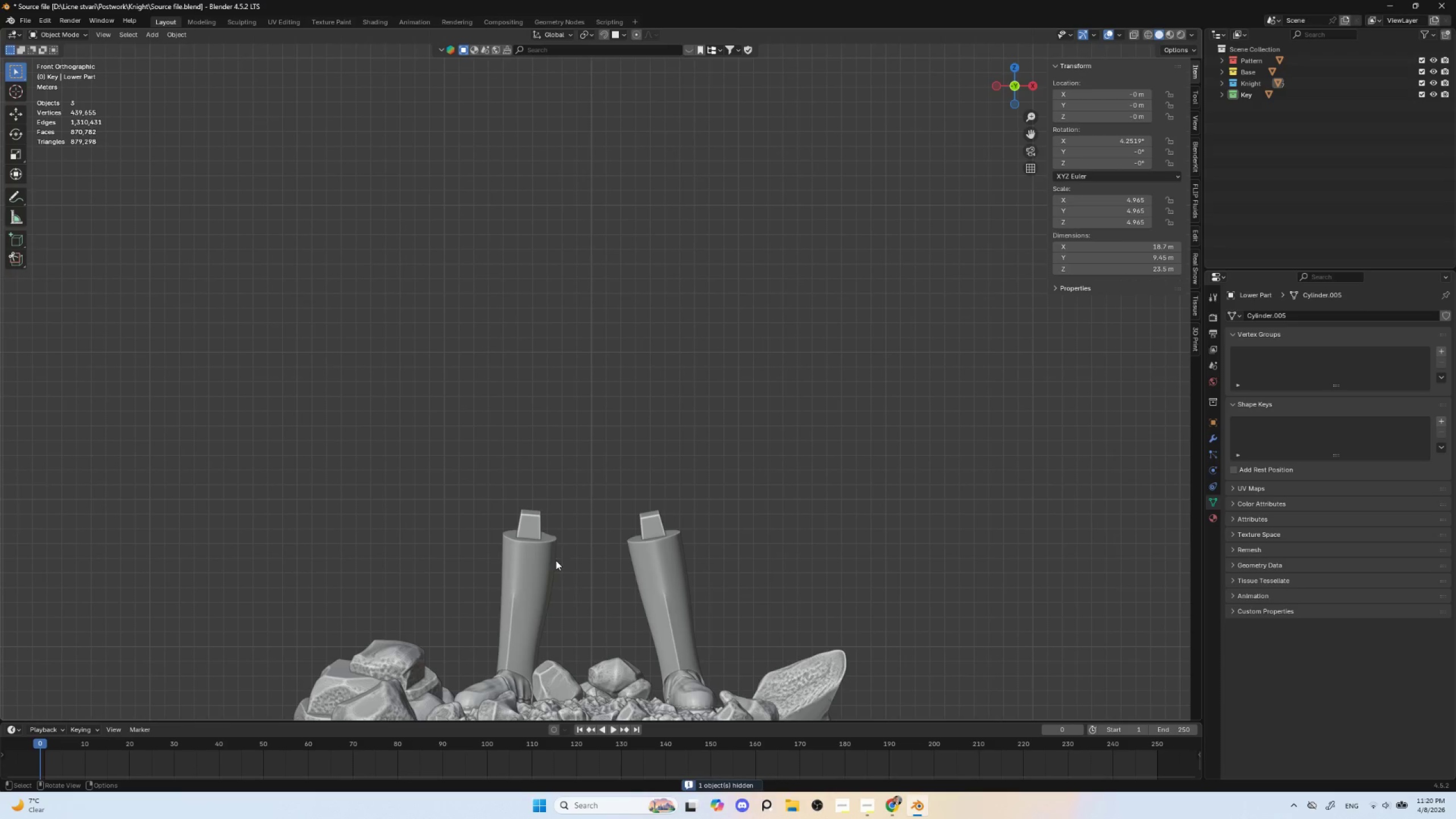 
left_click([541, 560])
 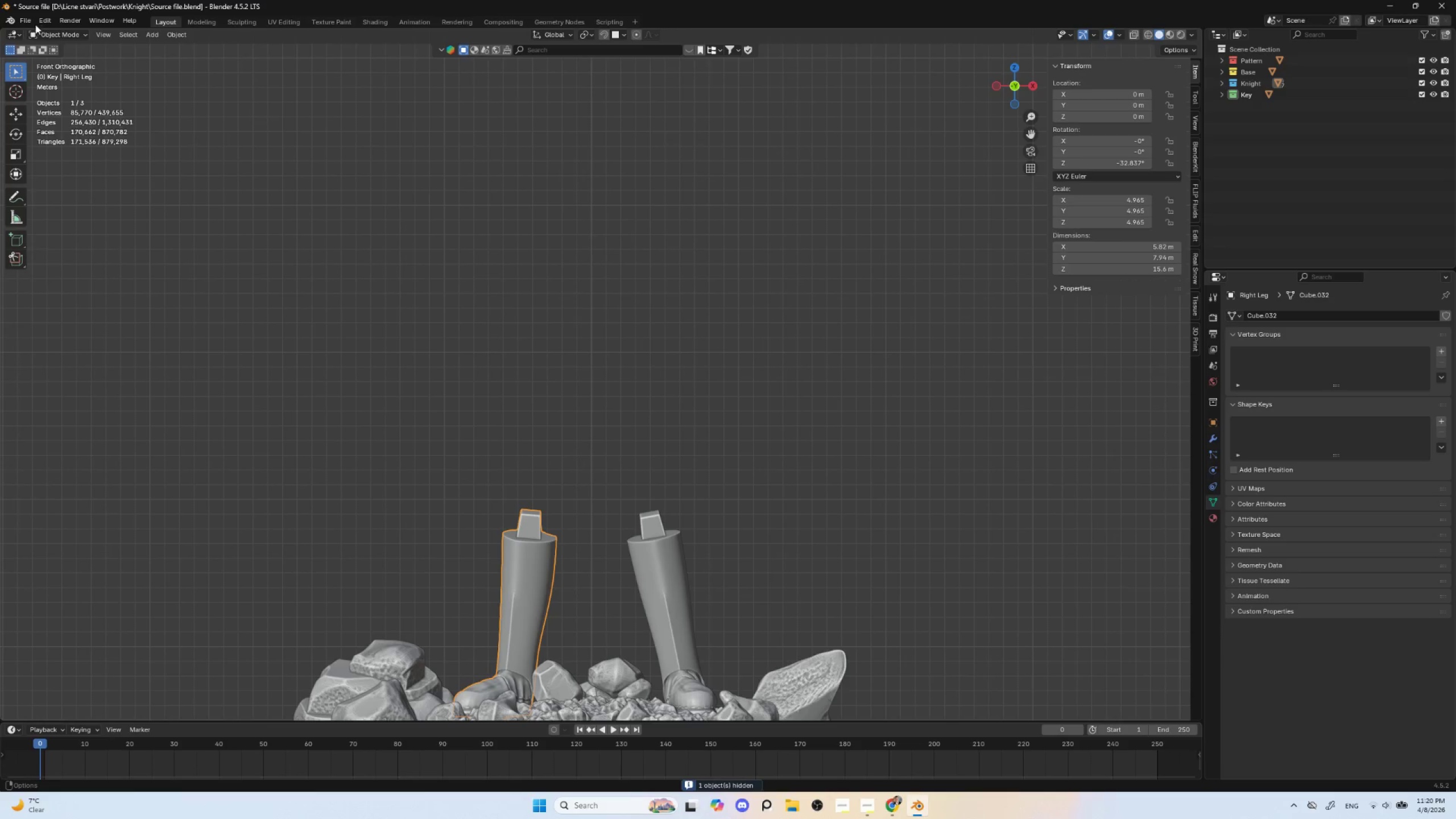 
left_click([27, 20])
 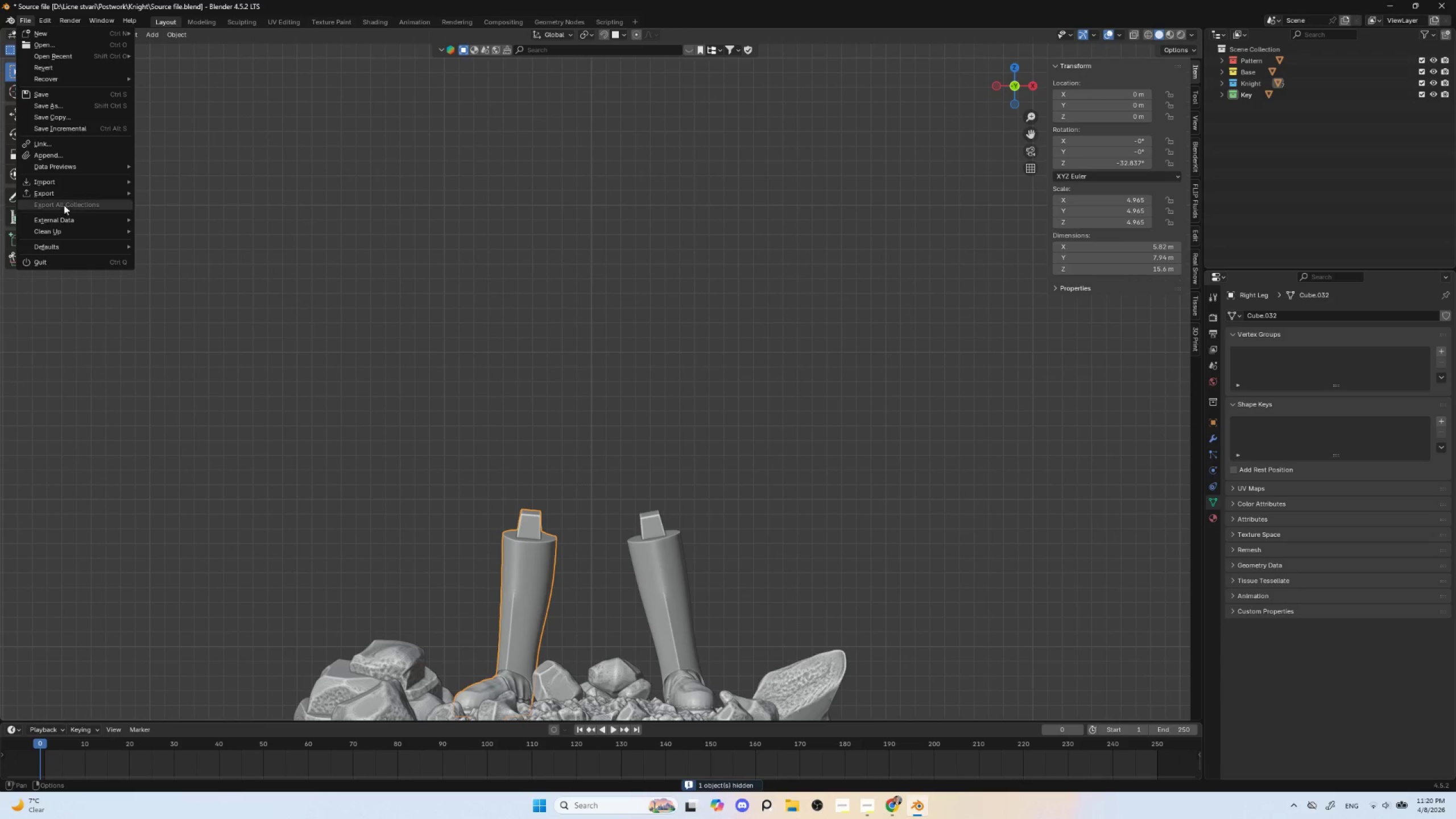 
mouse_move([68, 209])
 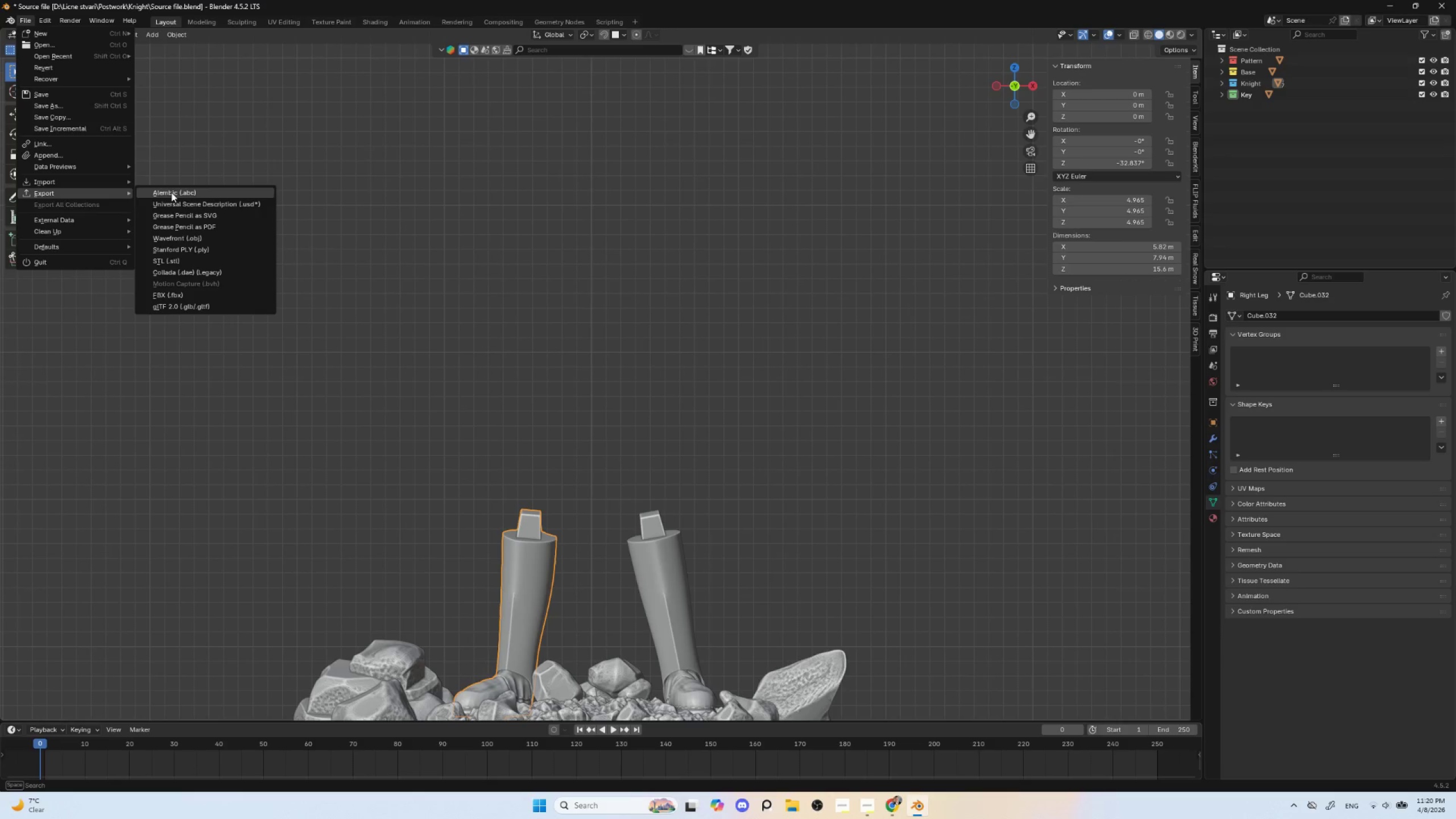 
left_click([177, 264])
 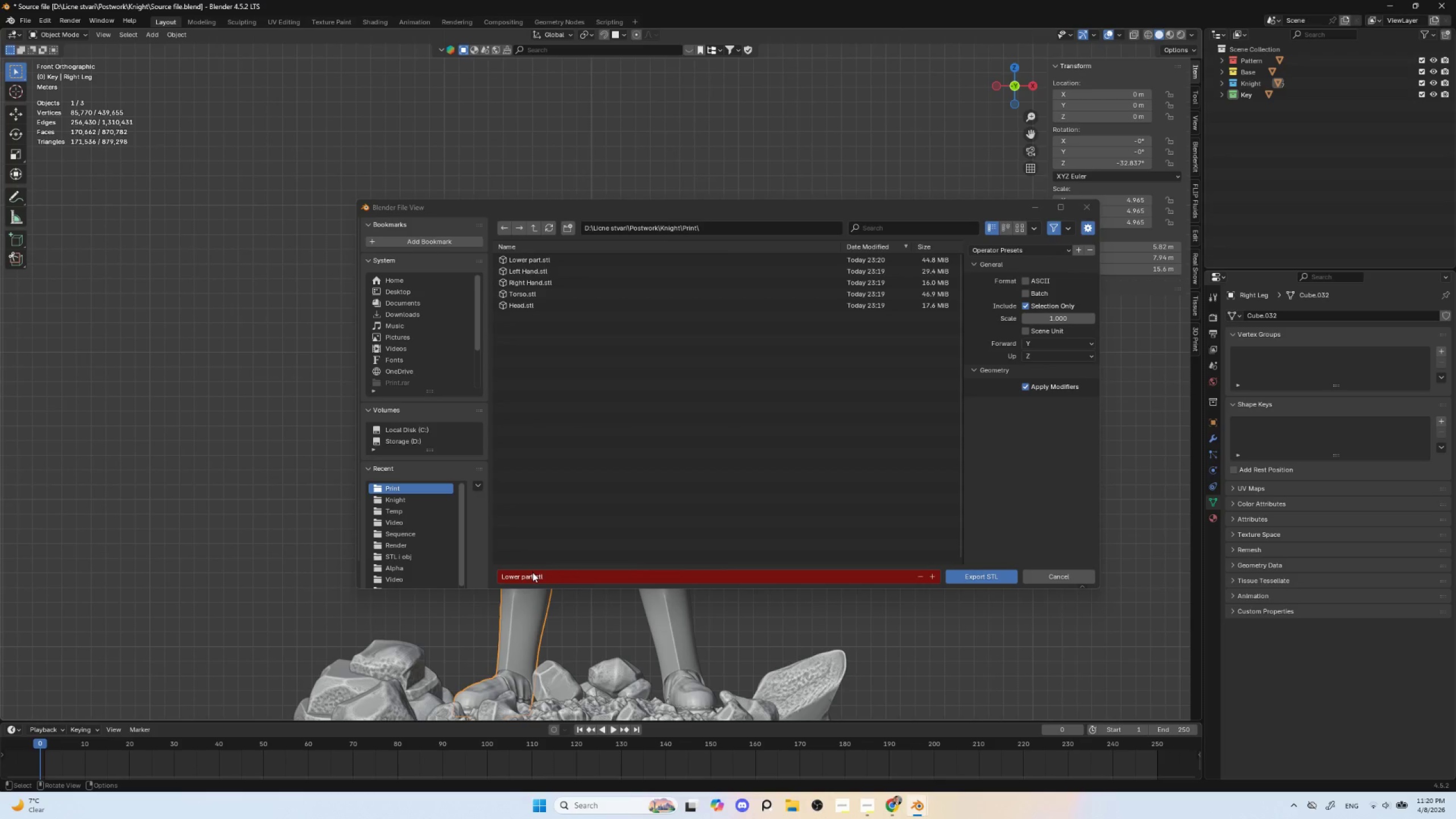 
left_click([530, 577])
 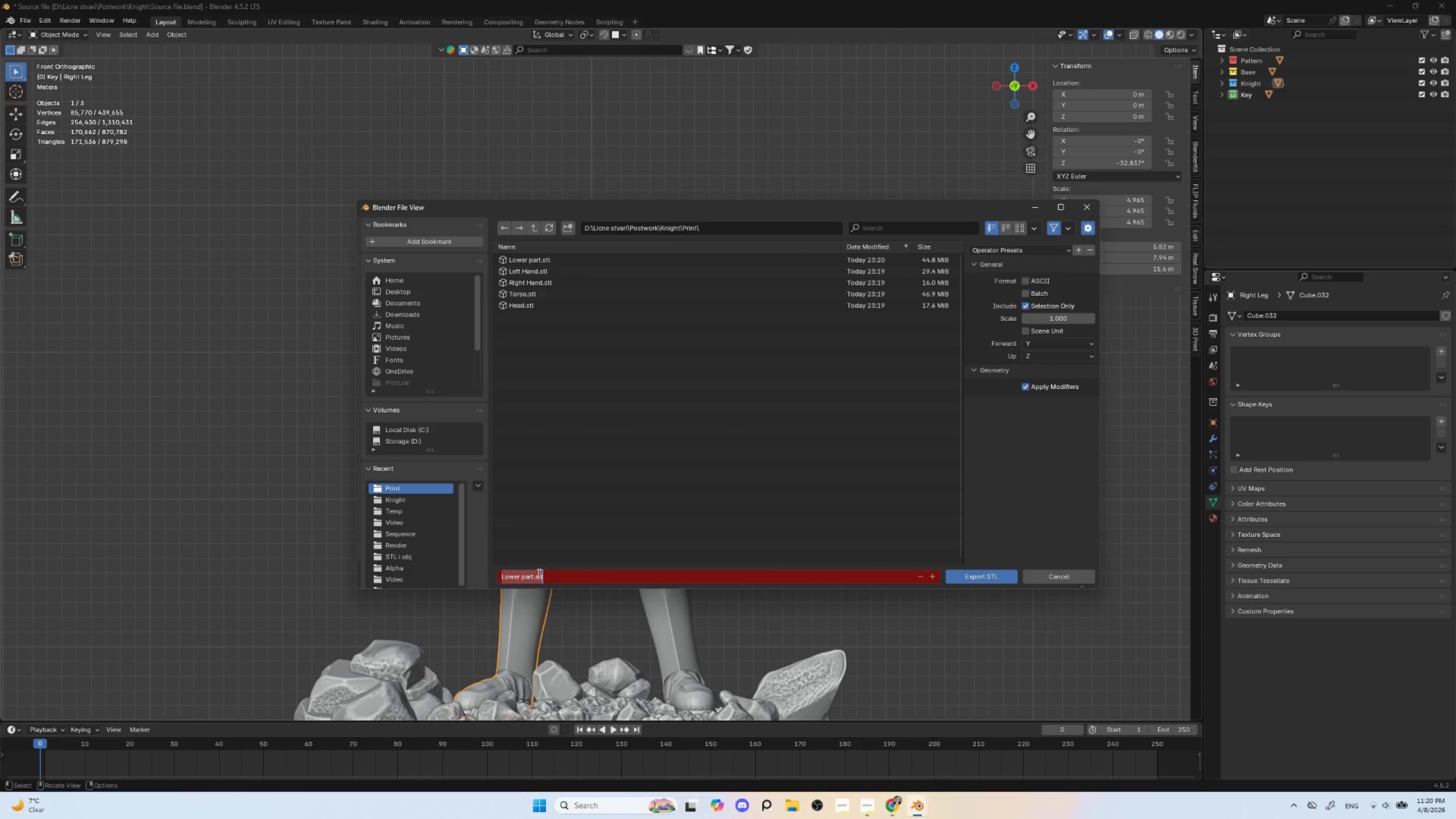 
type(Right Leg)
 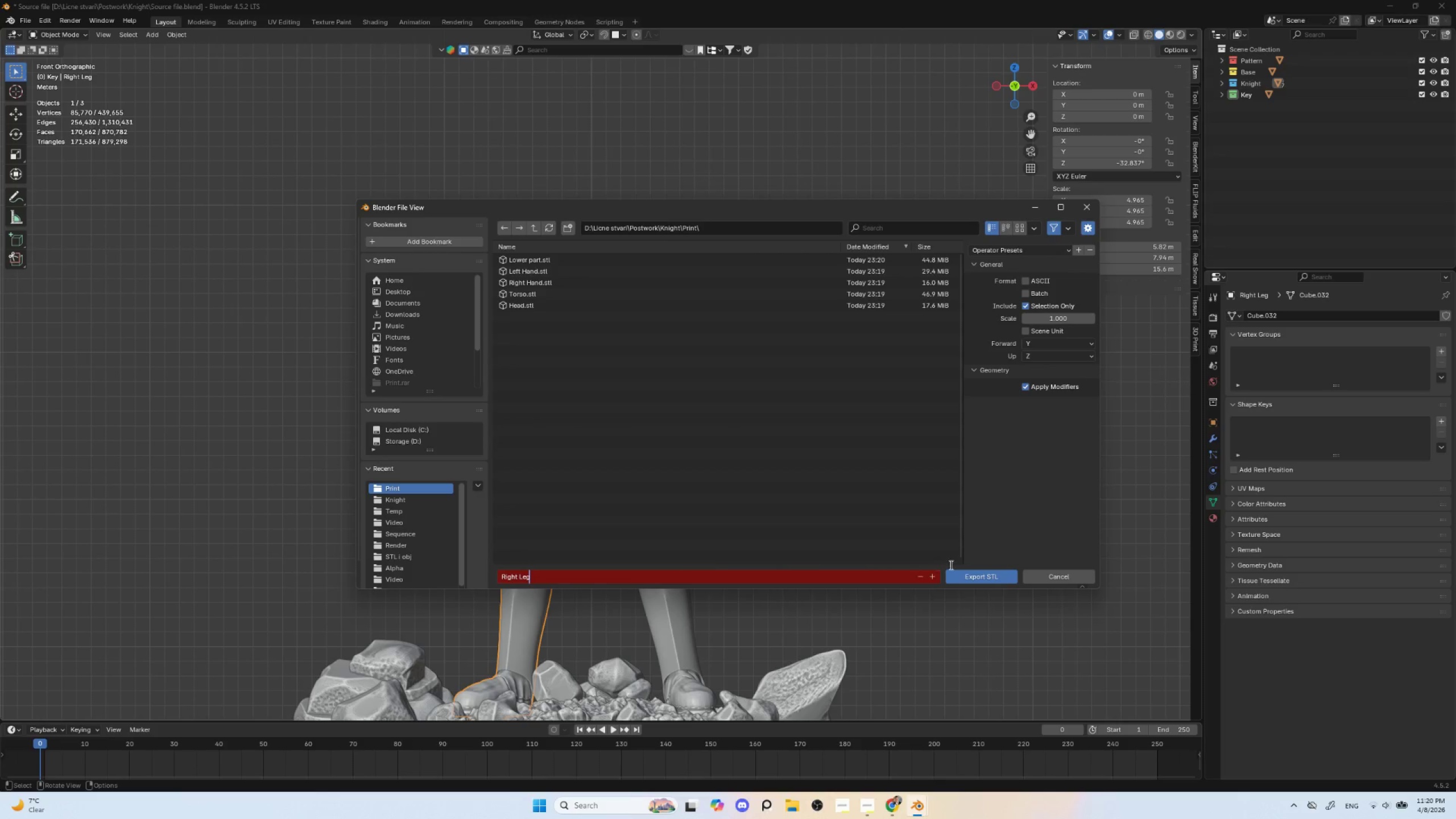 
double_click([984, 574])
 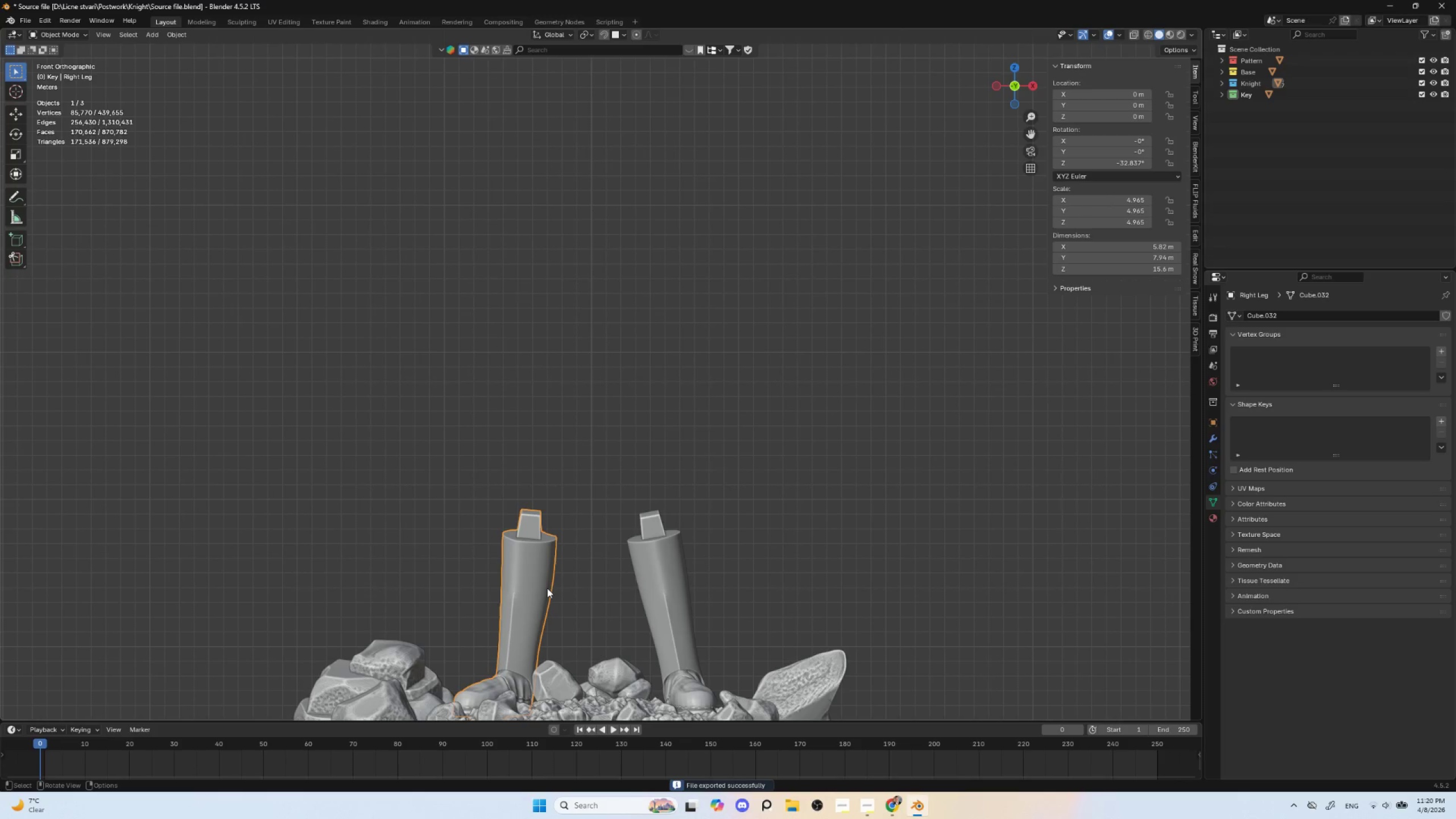 
key(H)
 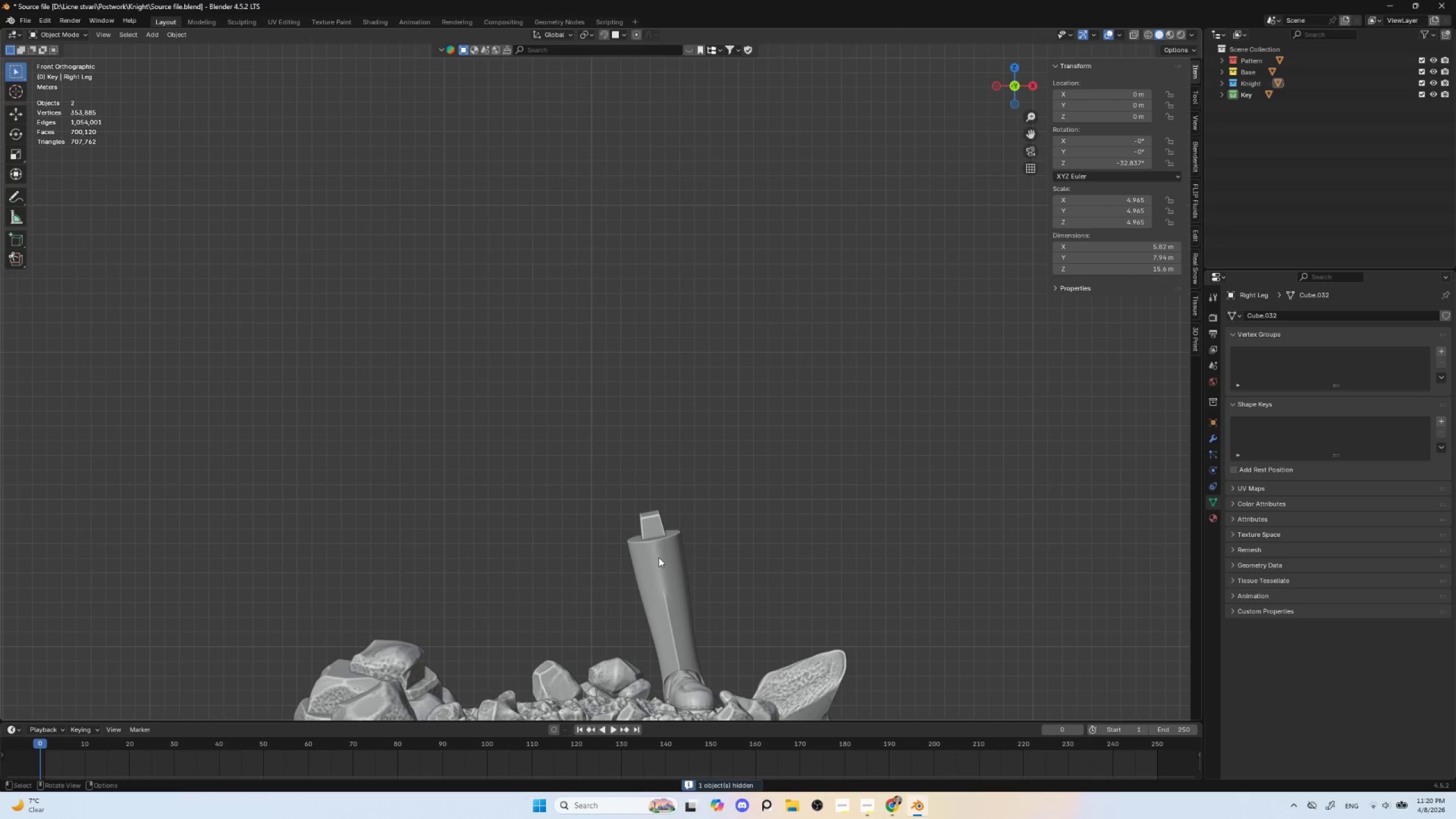 
left_click([660, 556])
 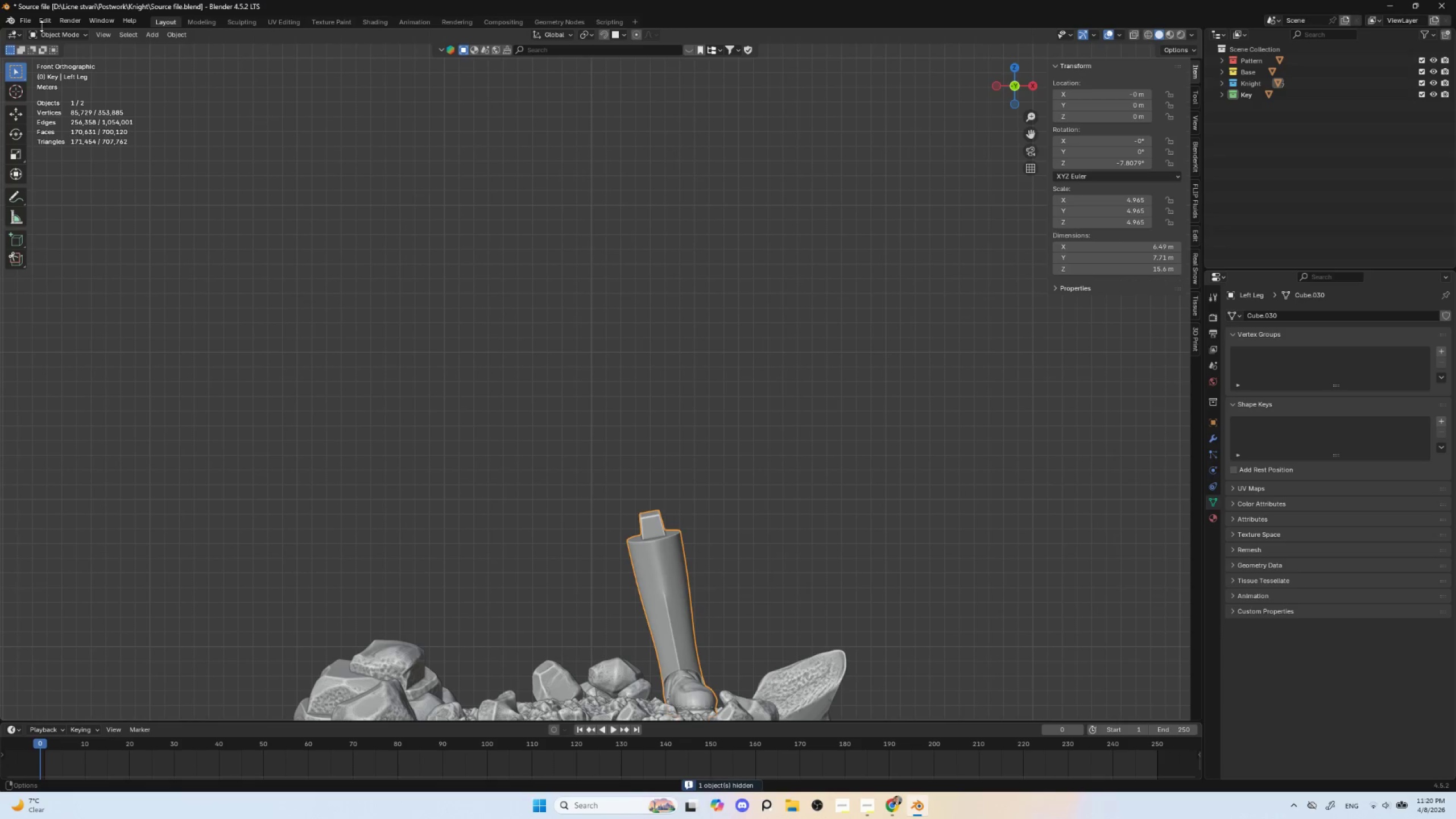 
left_click([27, 24])
 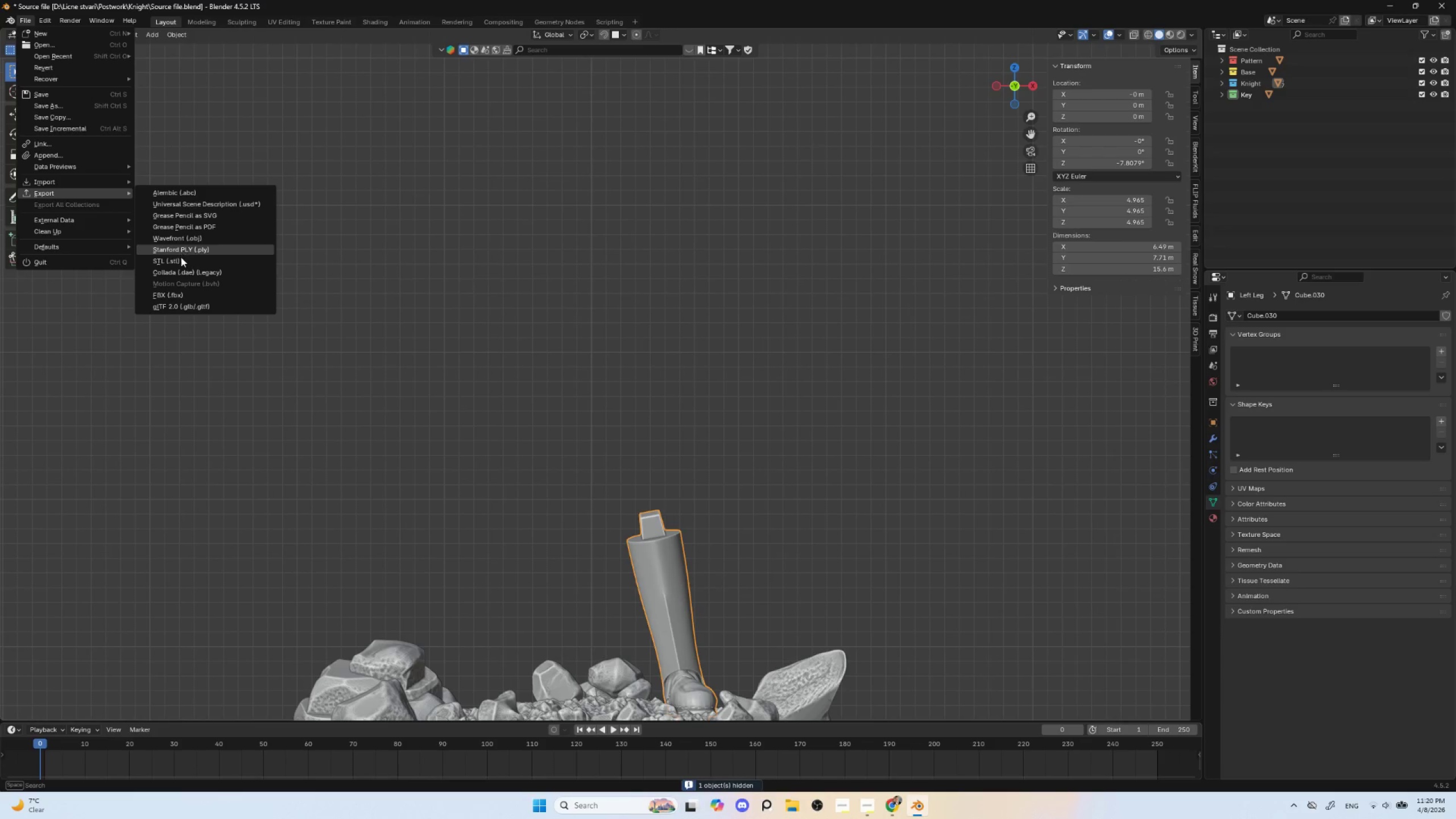 
left_click([181, 262])
 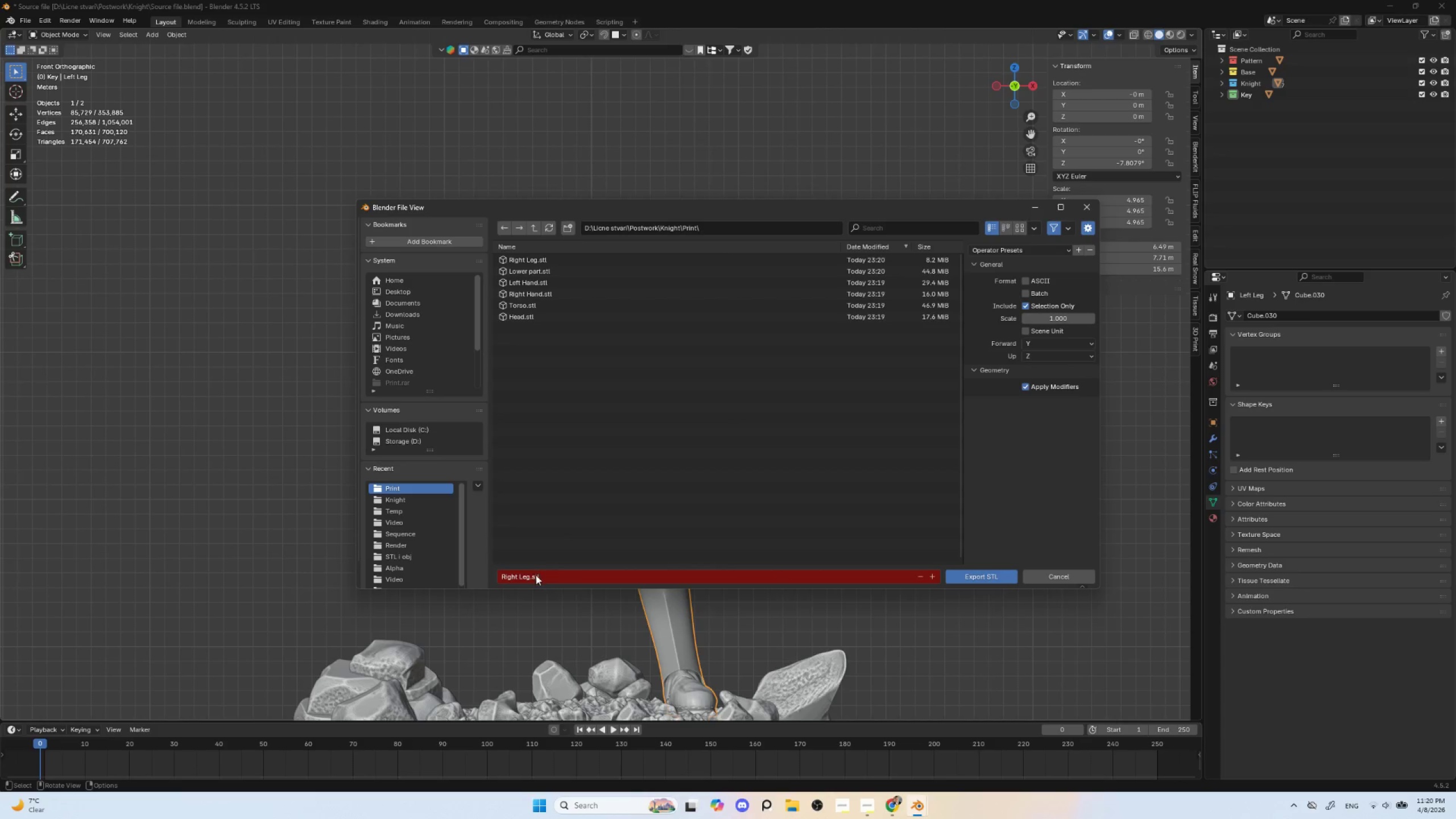 
left_click([523, 580])
 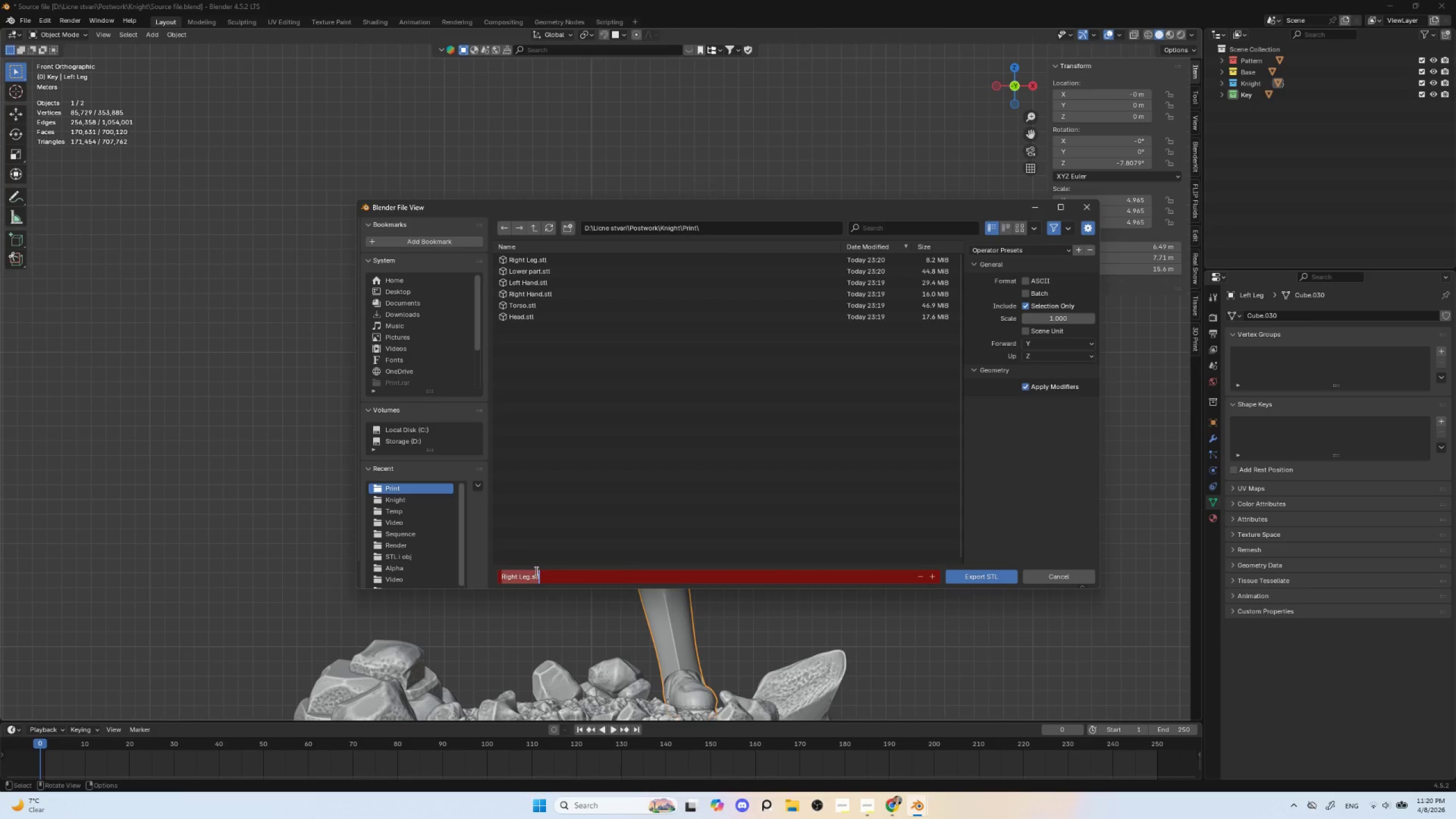 
key(Shift+L)
 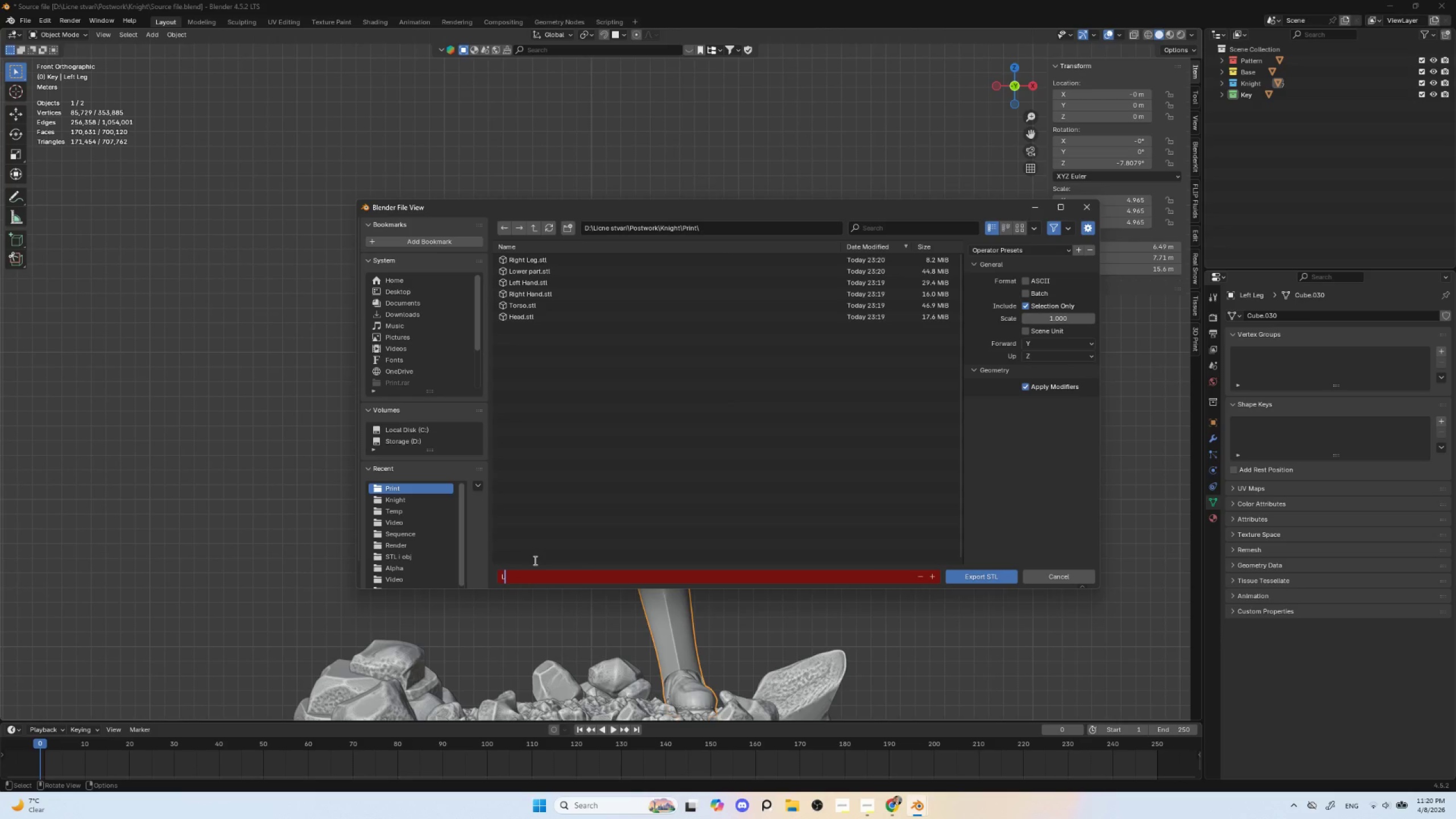 
type(eft Leg)
 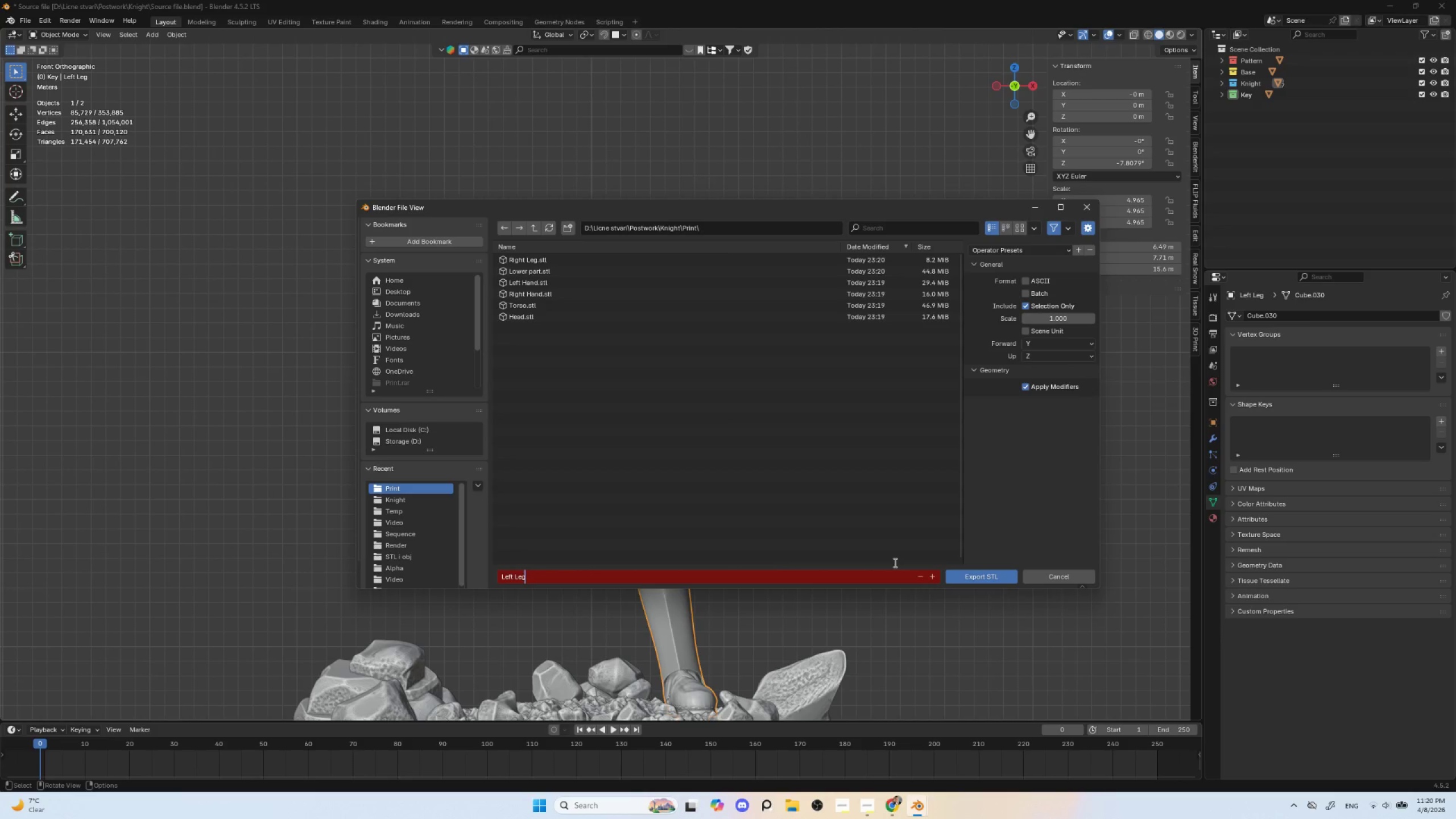 
left_click([983, 574])
 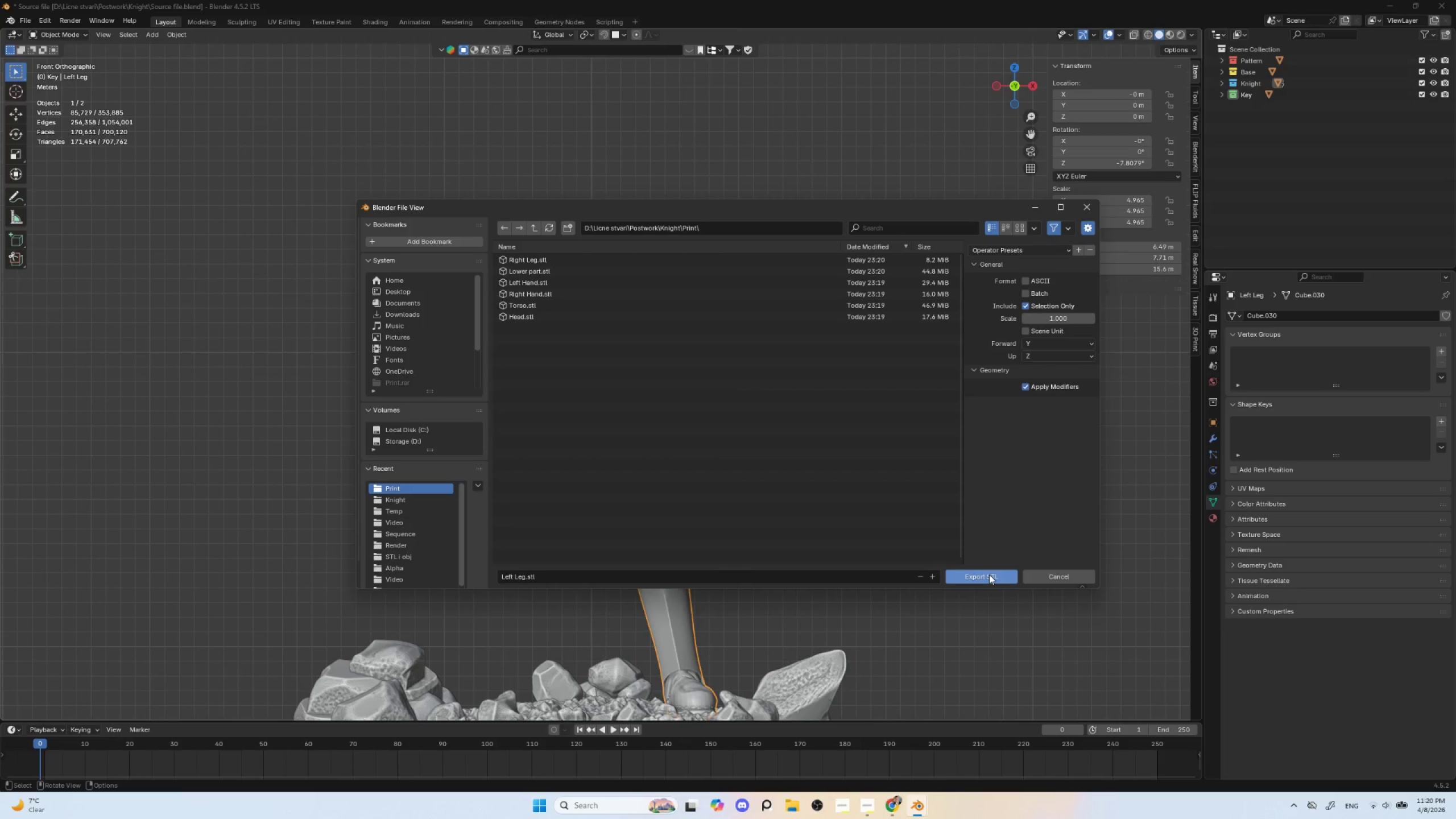 
left_click([989, 574])
 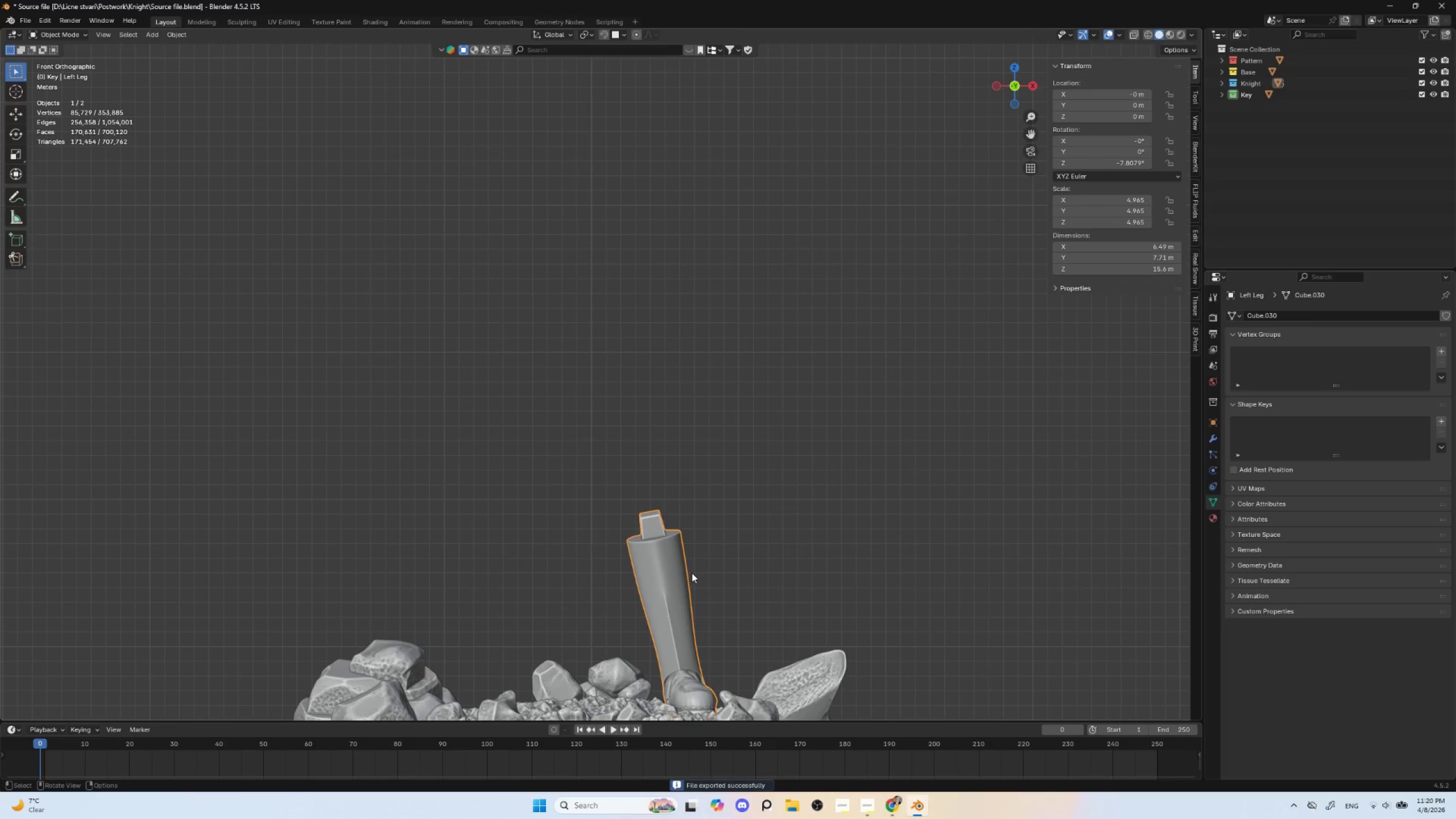 
key(H)
 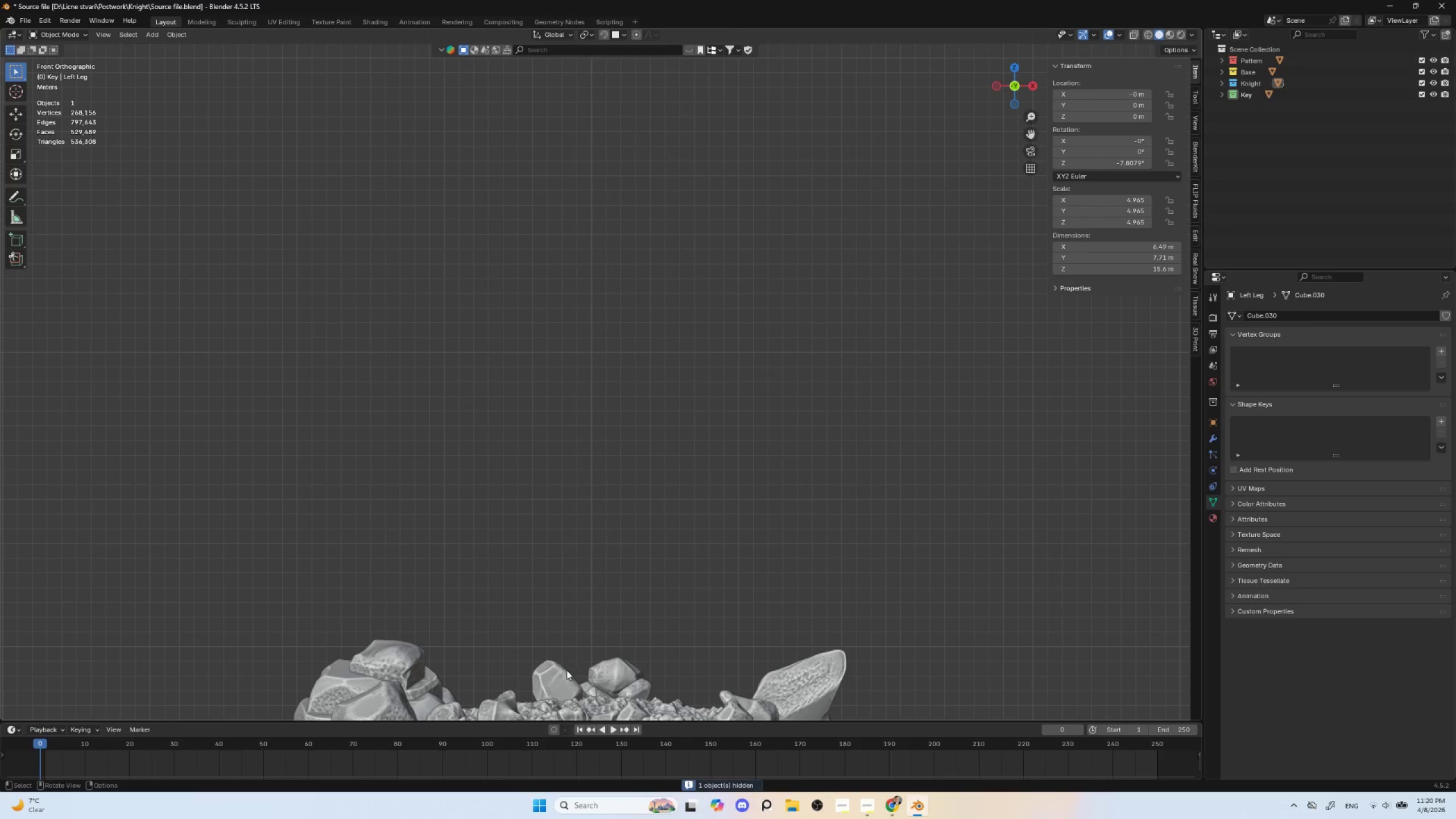 
left_click([558, 681])
 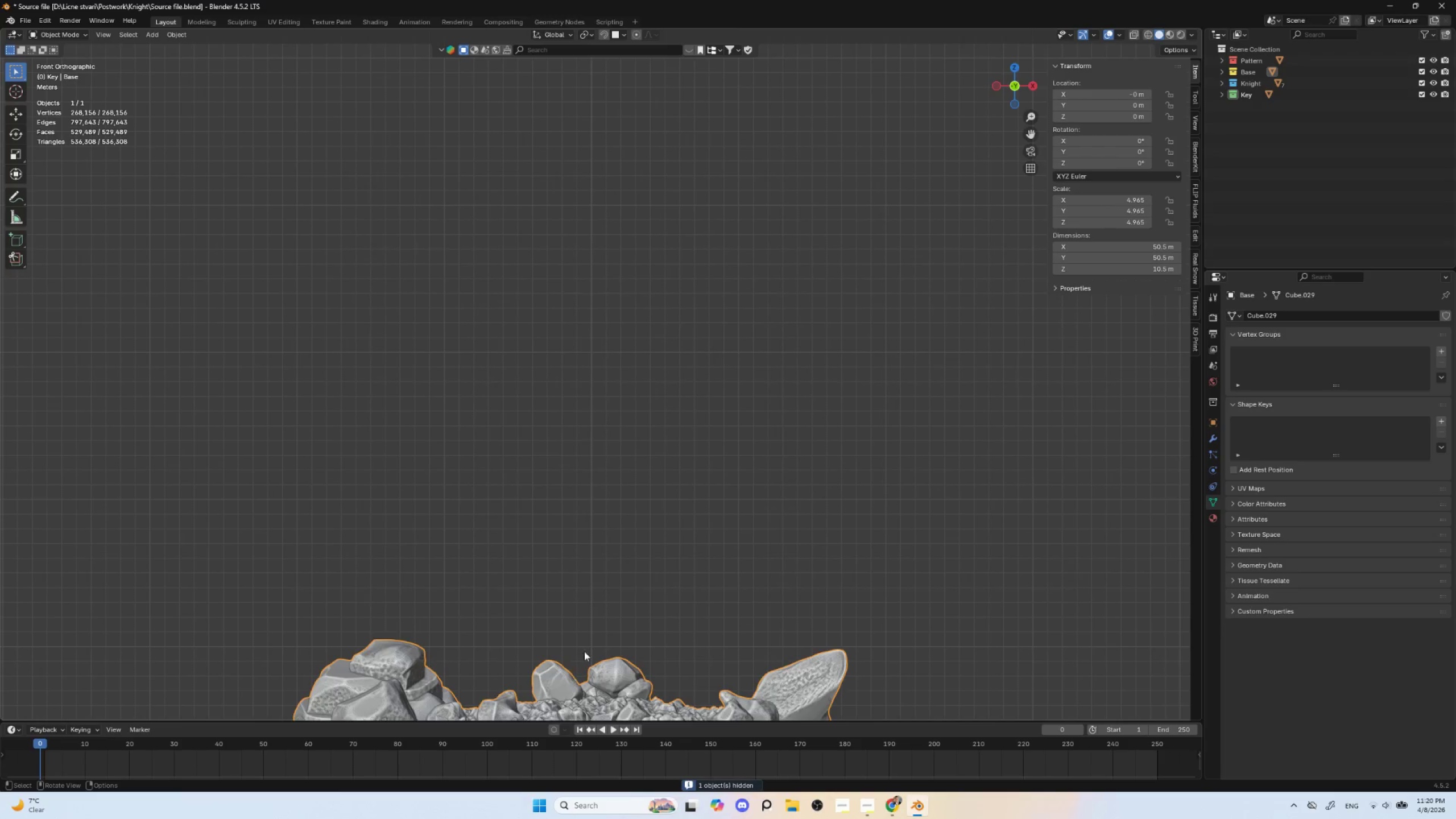 
hold_key(key=ShiftLeft, duration=0.48)
 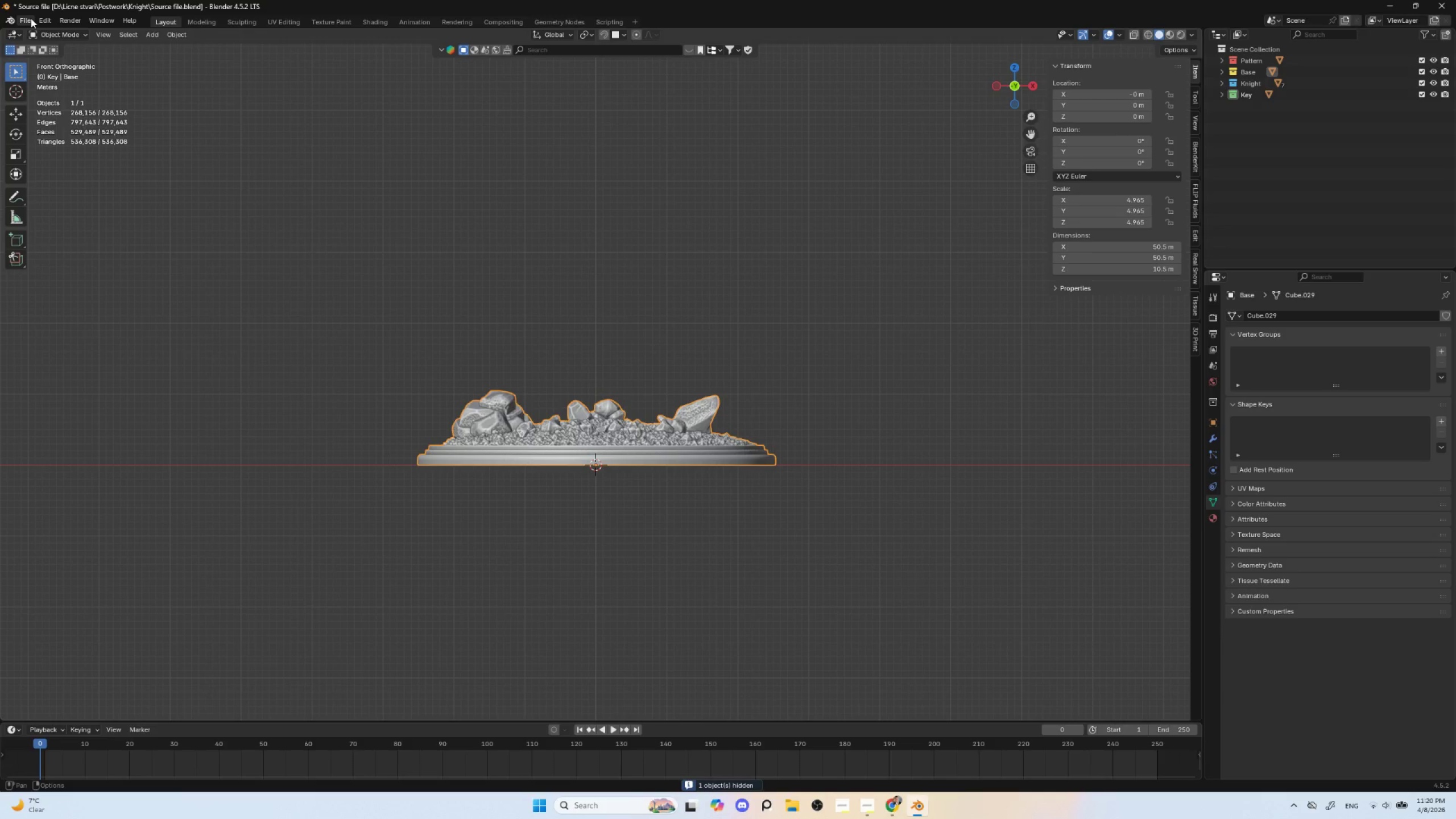 
scroll: coordinate [587, 638], scroll_direction: down, amount: 4.0
 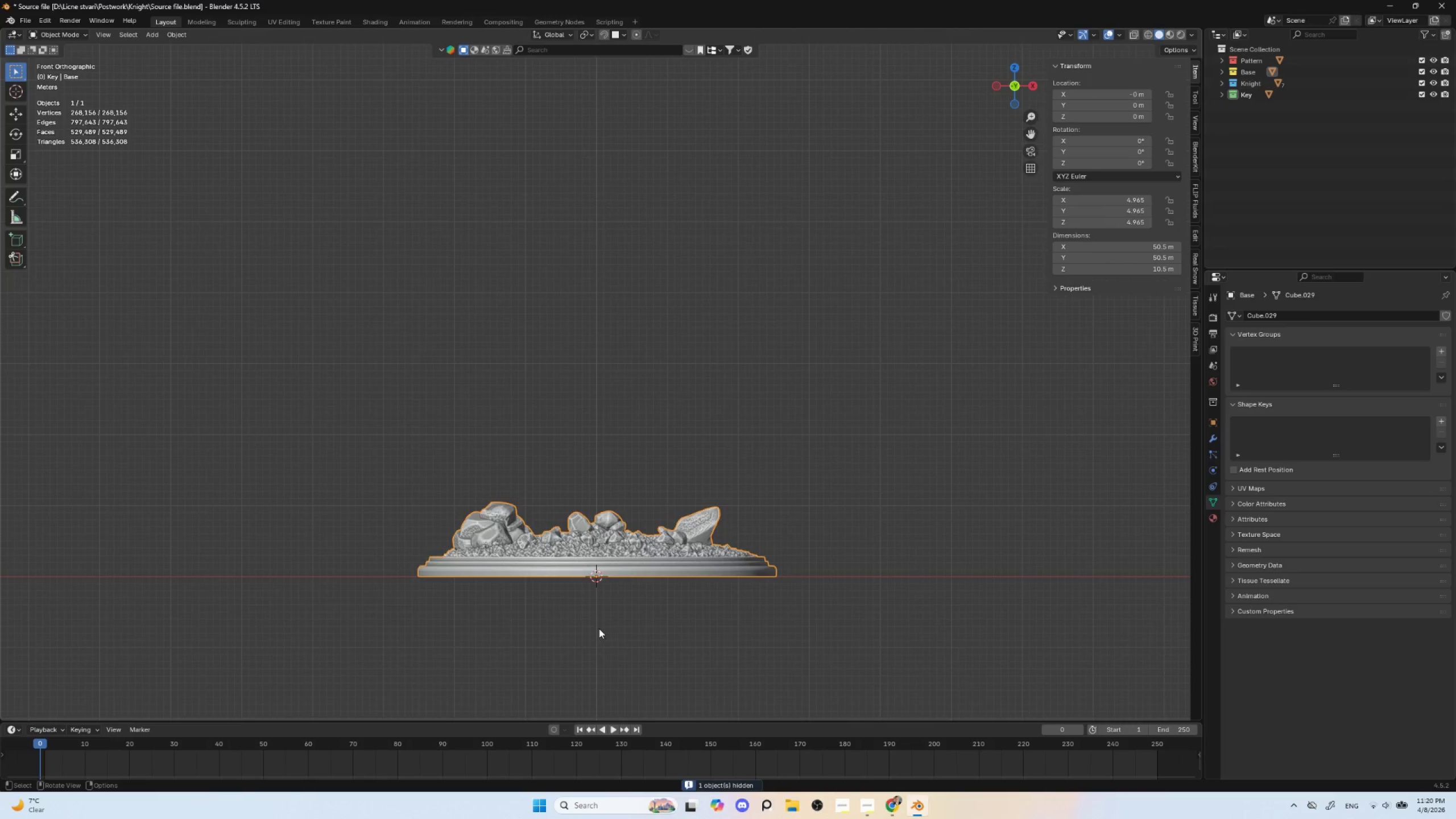 
left_click([31, 18])
 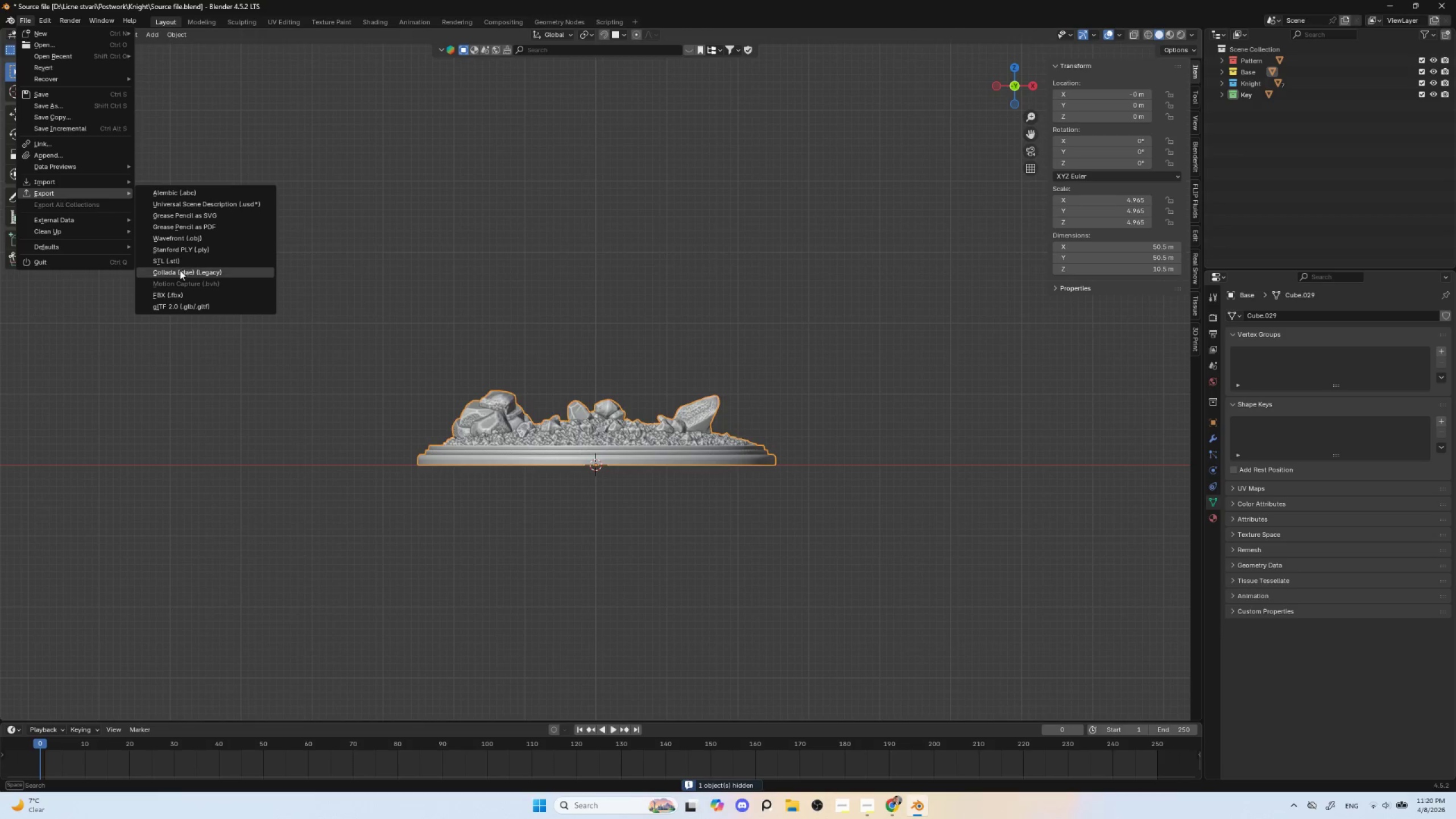 
left_click([179, 260])
 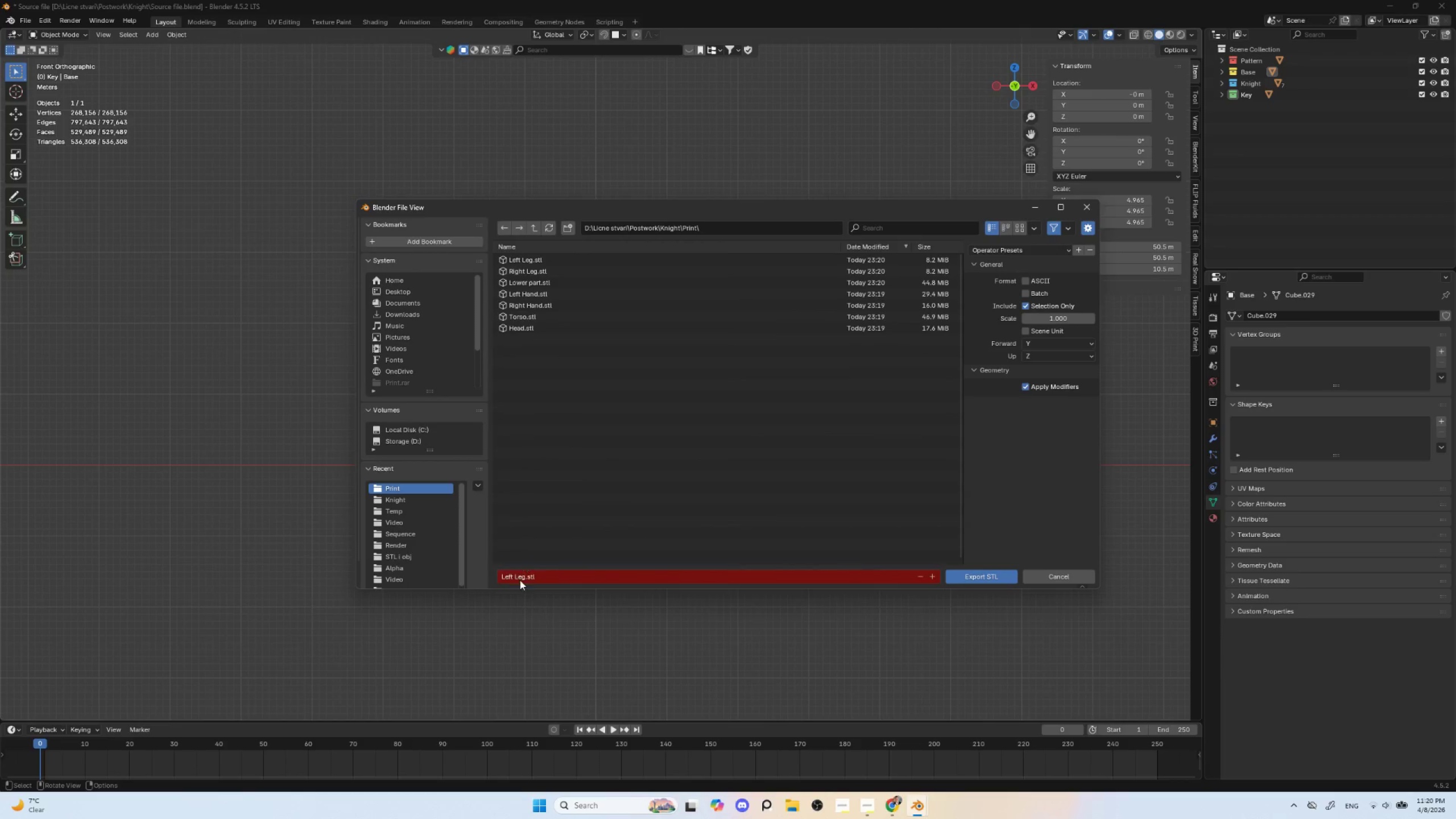 
left_click([520, 581])
 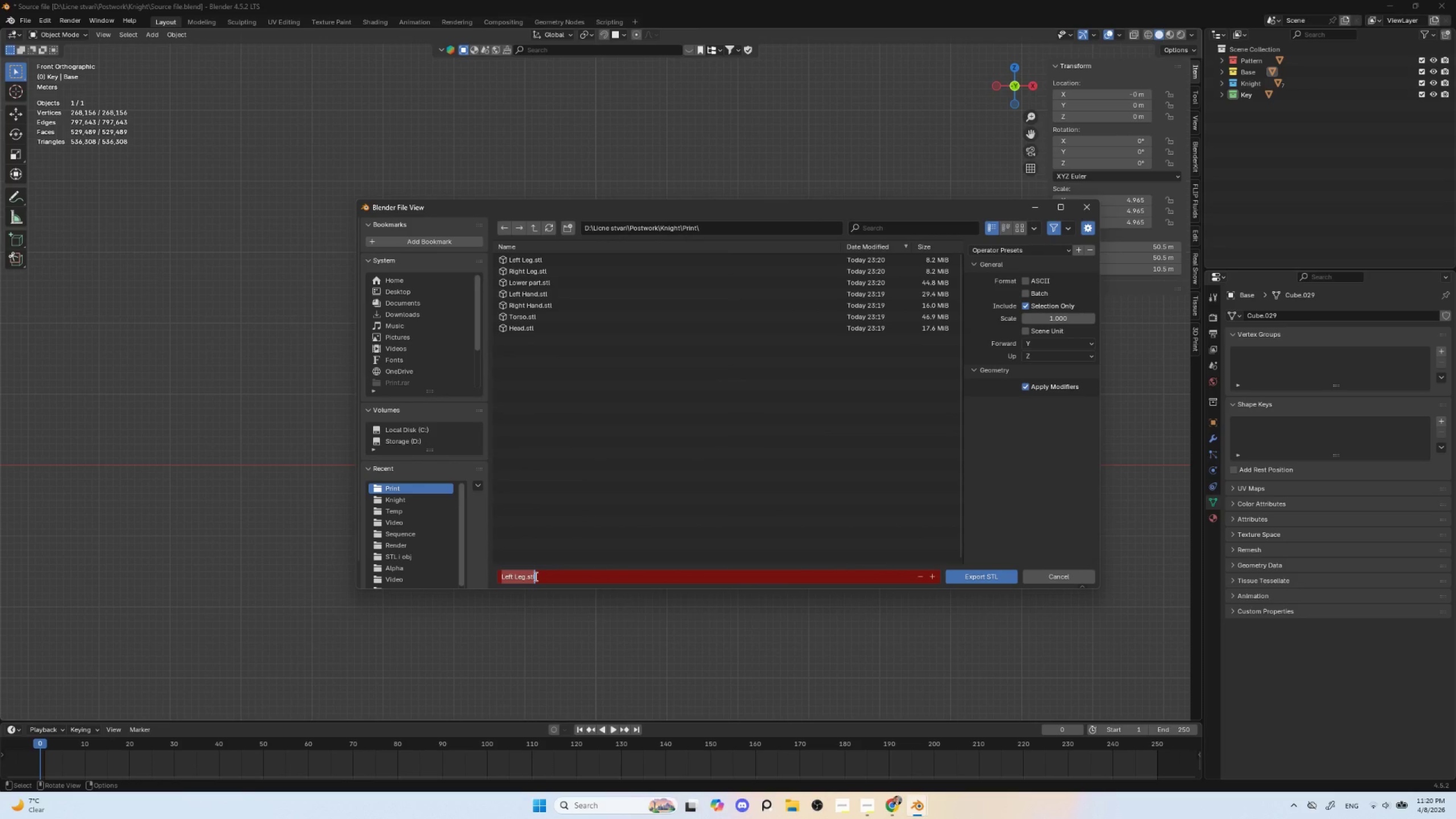 
type(Base)
 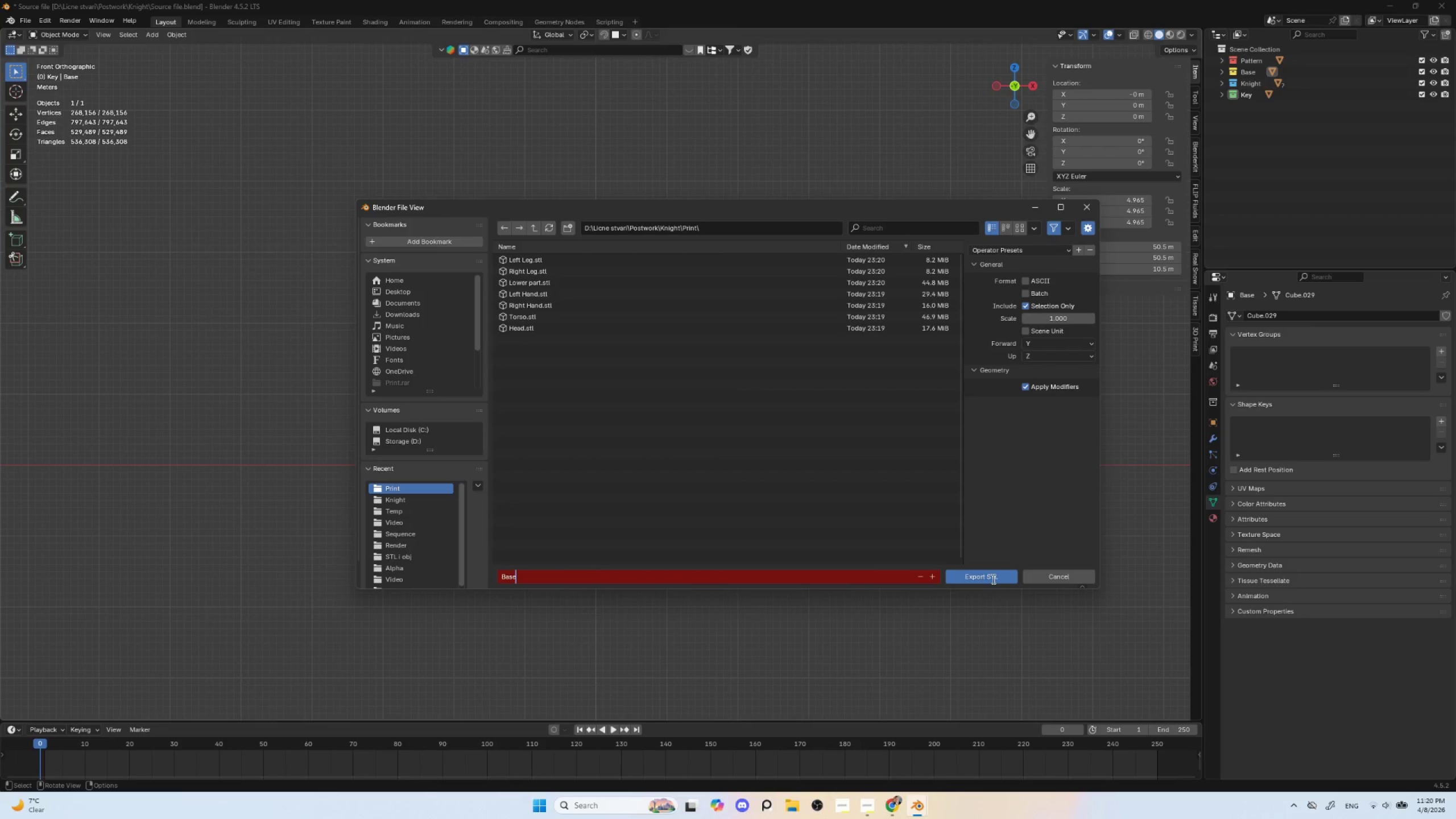 
left_click([992, 579])
 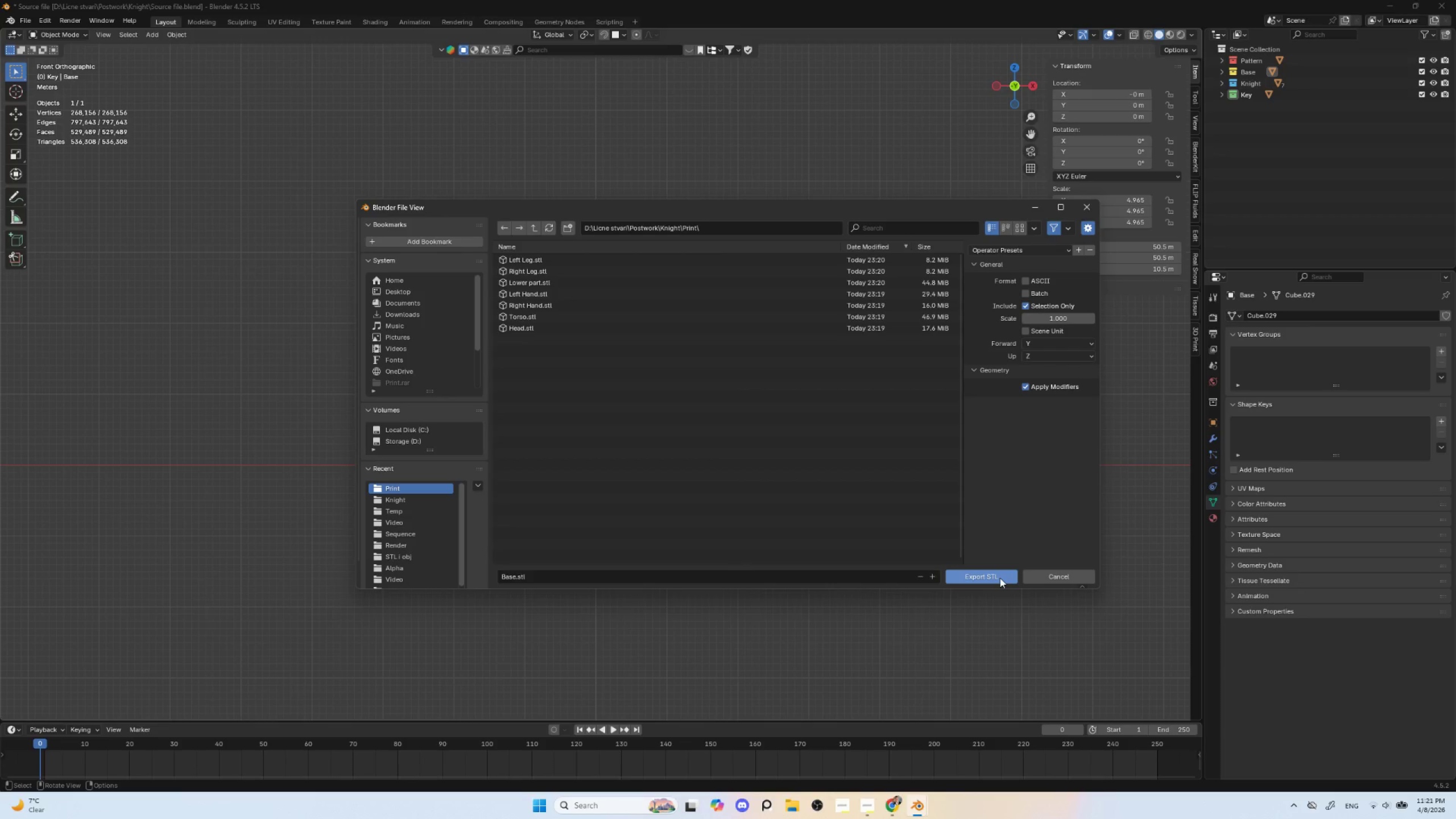 
left_click([1000, 578])
 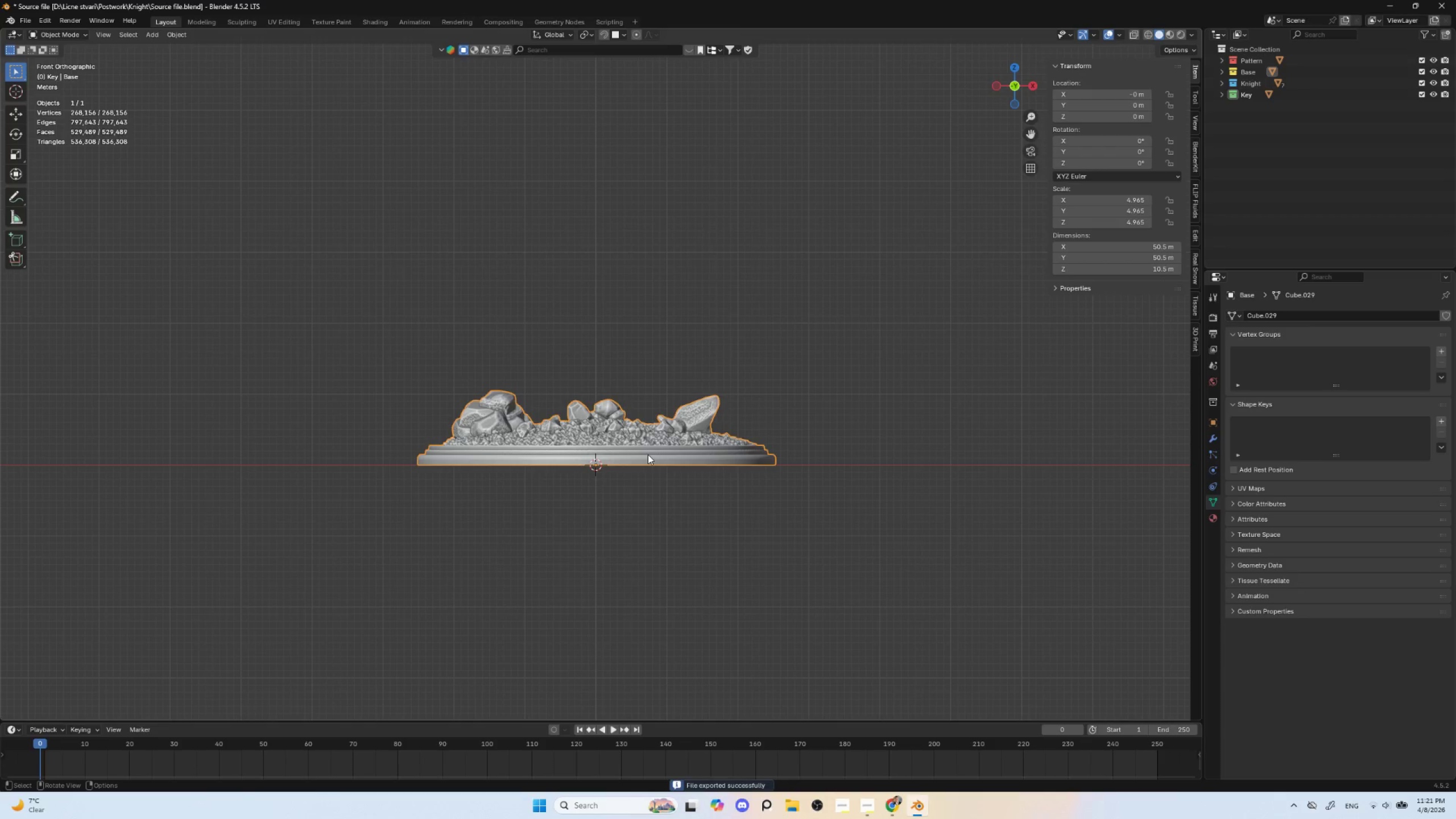 
key(H)
 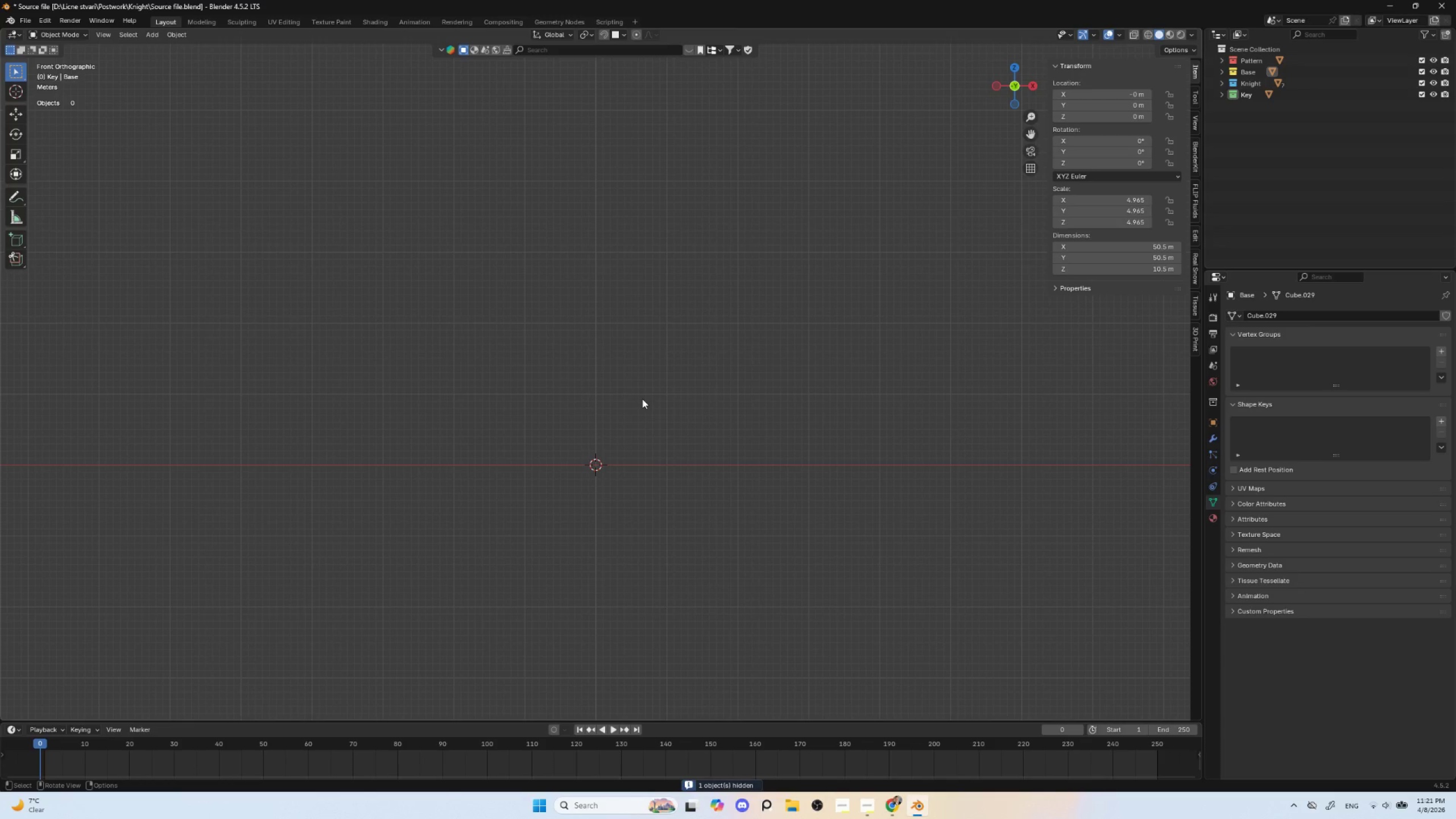 
key(Alt+H)
 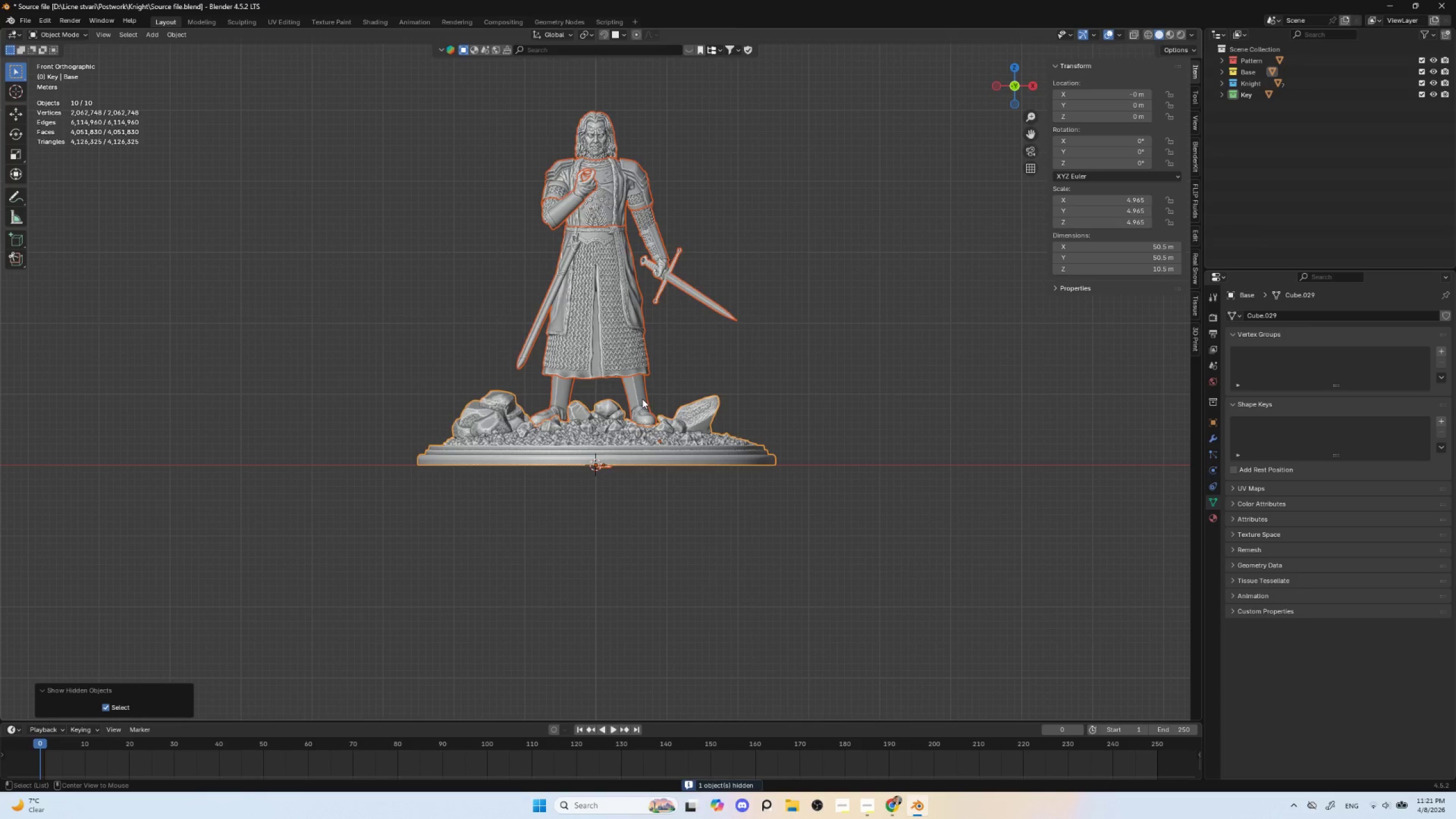 
left_click([892, 382])
 